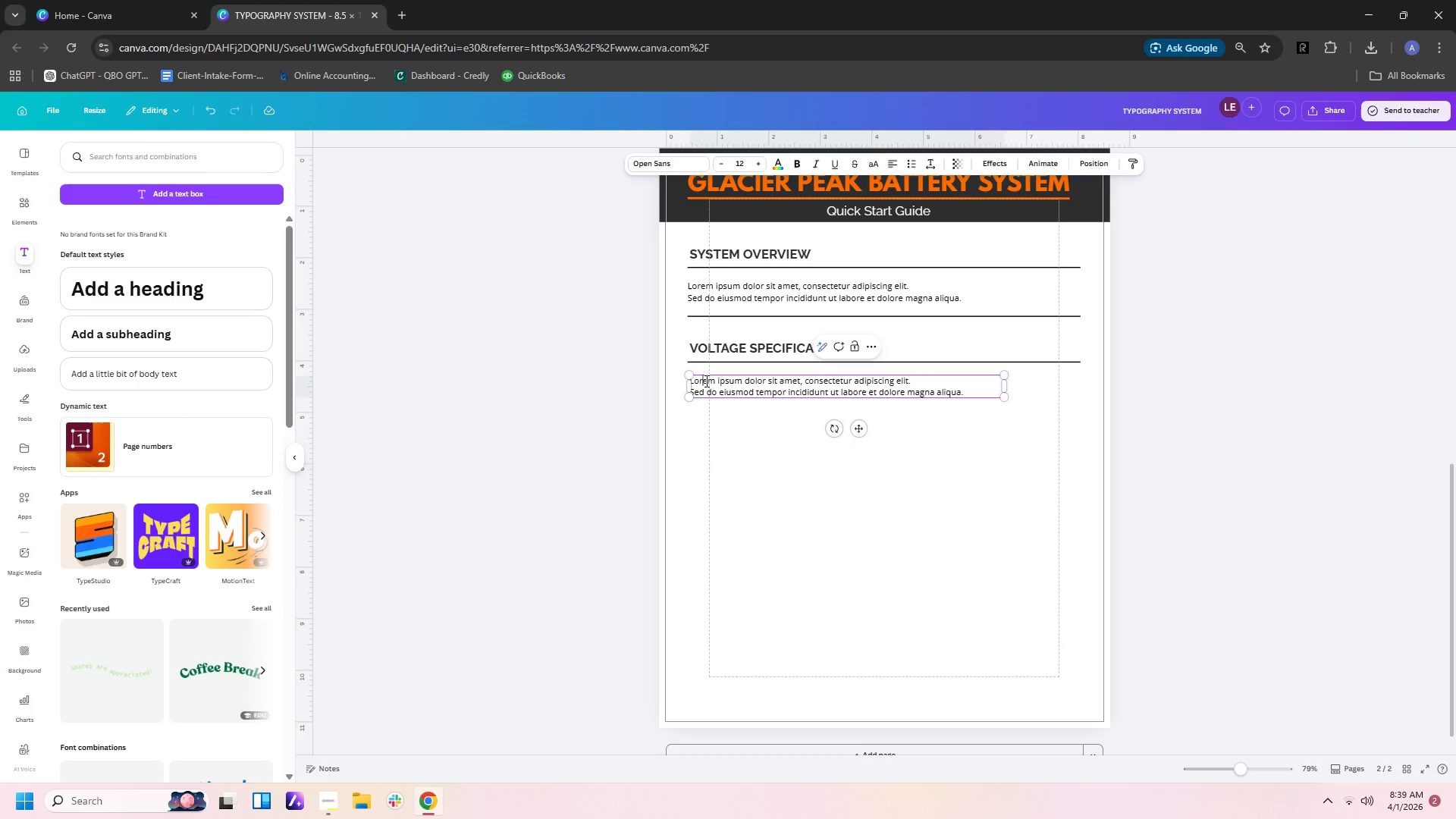 
key(ArrowLeft)
 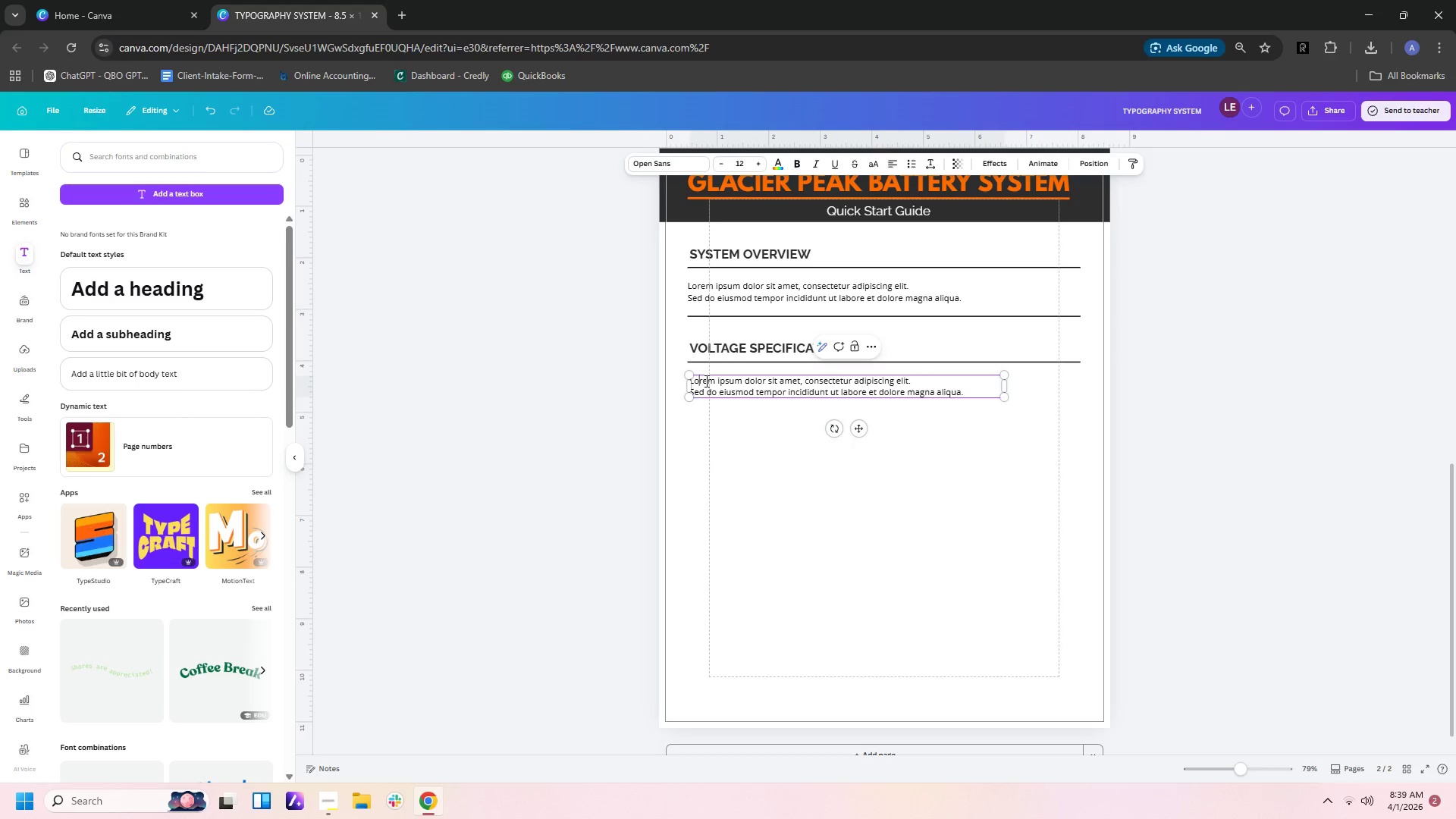 
key(ArrowLeft)
 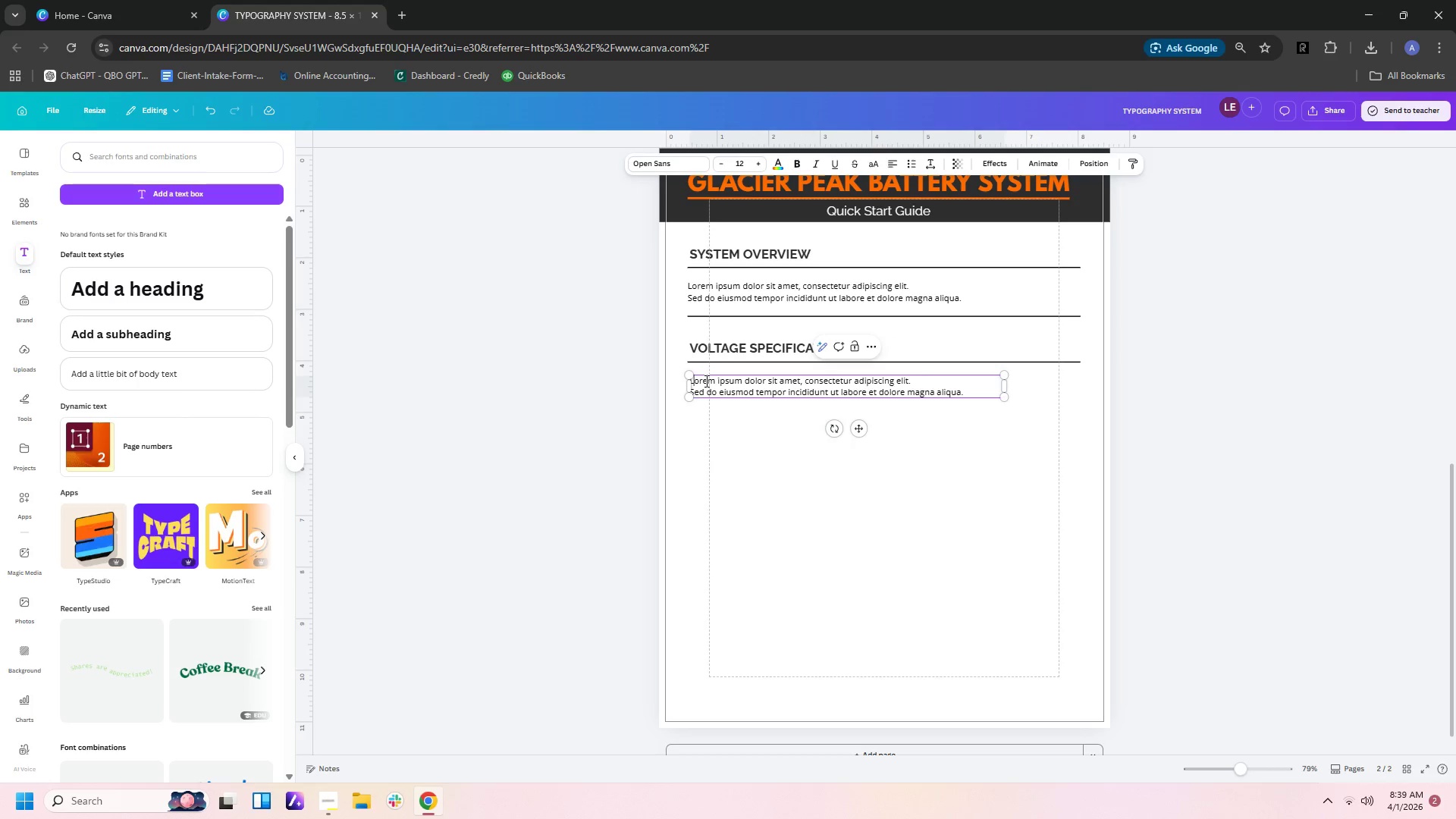 
key(ArrowLeft)
 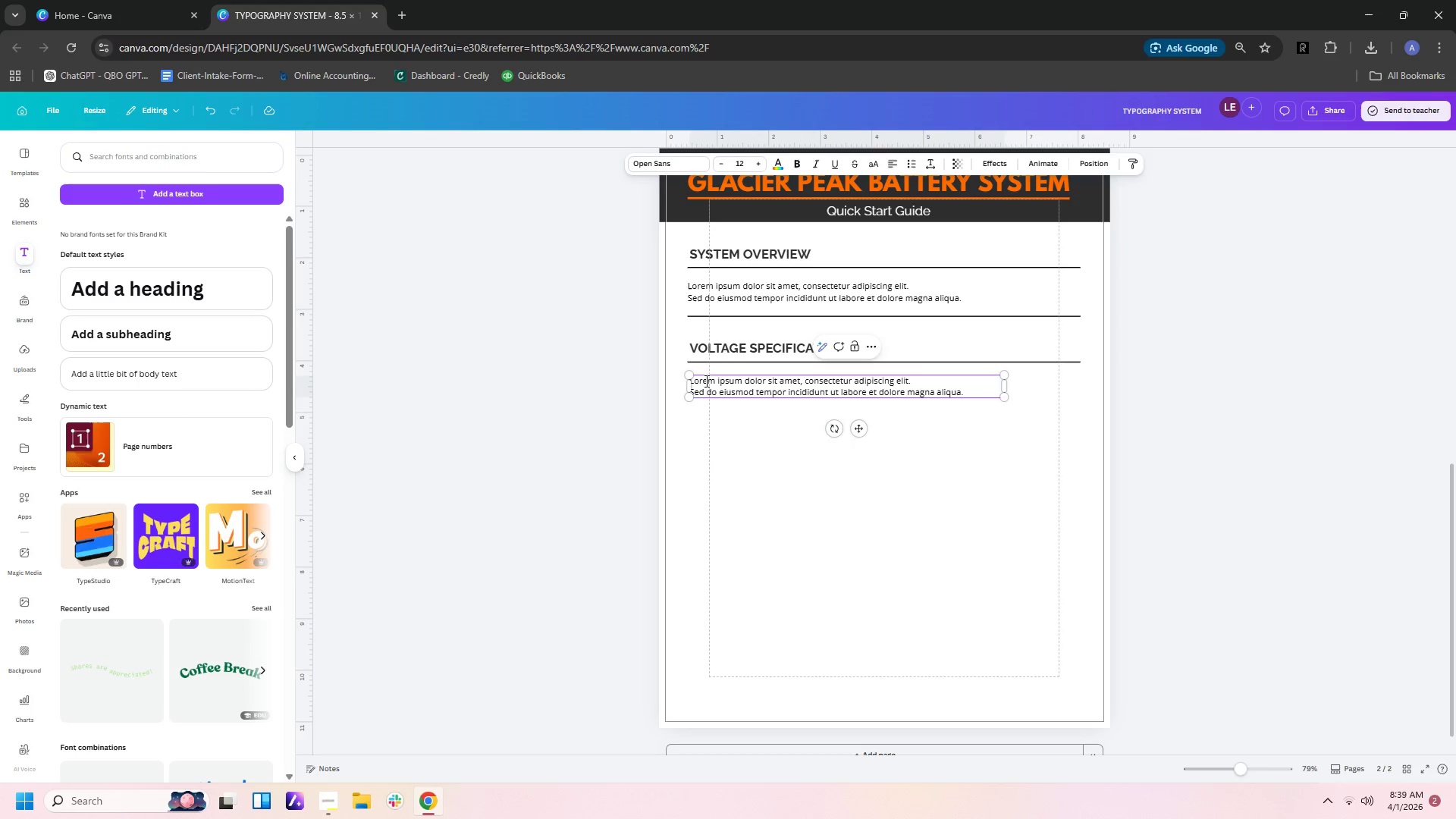 
key(ArrowLeft)
 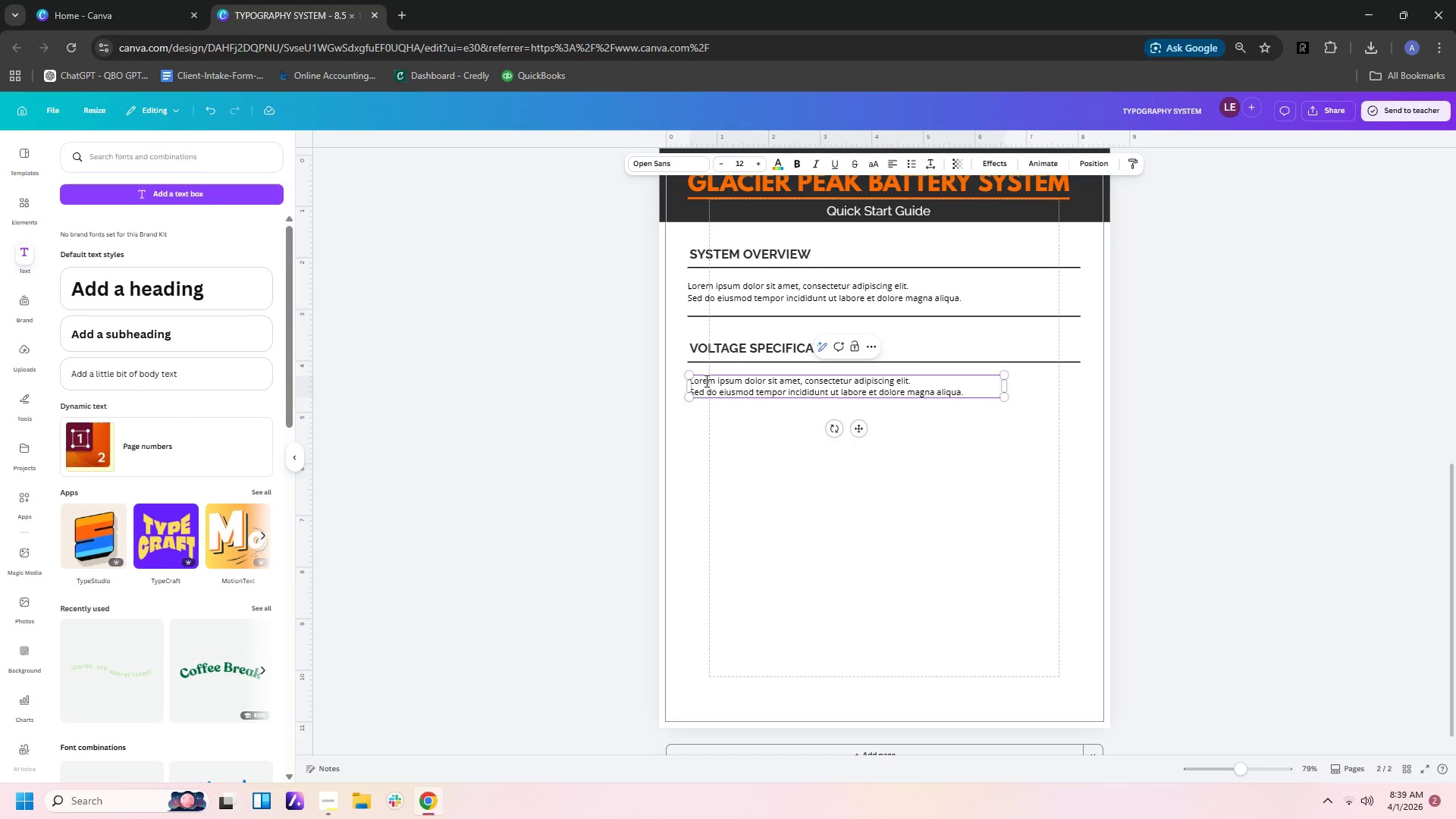 
type(iNPUT )
key(Backspace)
key(Backspace)
key(Backspace)
key(Backspace)
key(Backspace)
key(Backspace)
key(Backspace)
key(Backspace)
key(Backspace)
type(Input Voltage:  )
 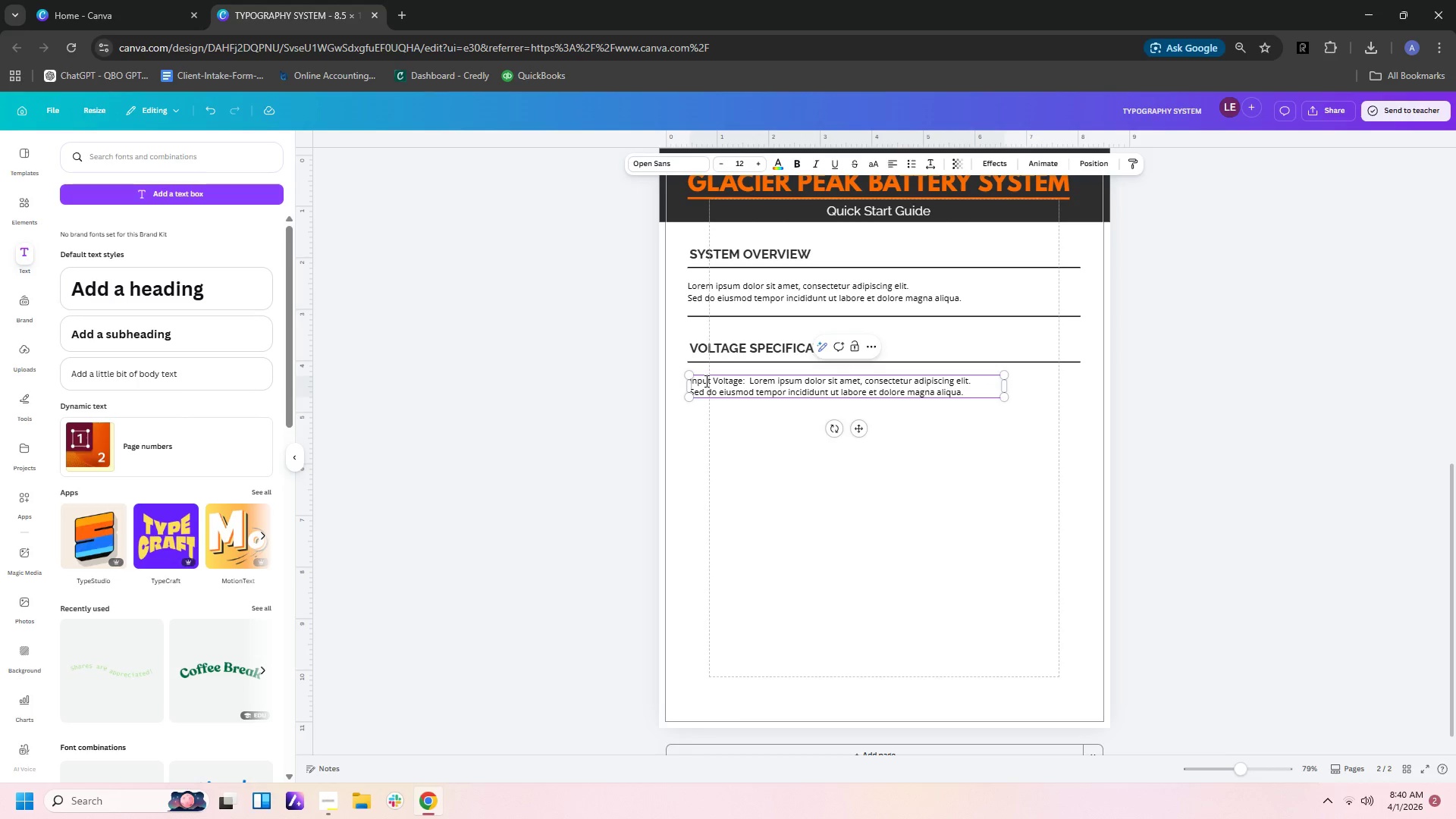 
key(ArrowDown)
 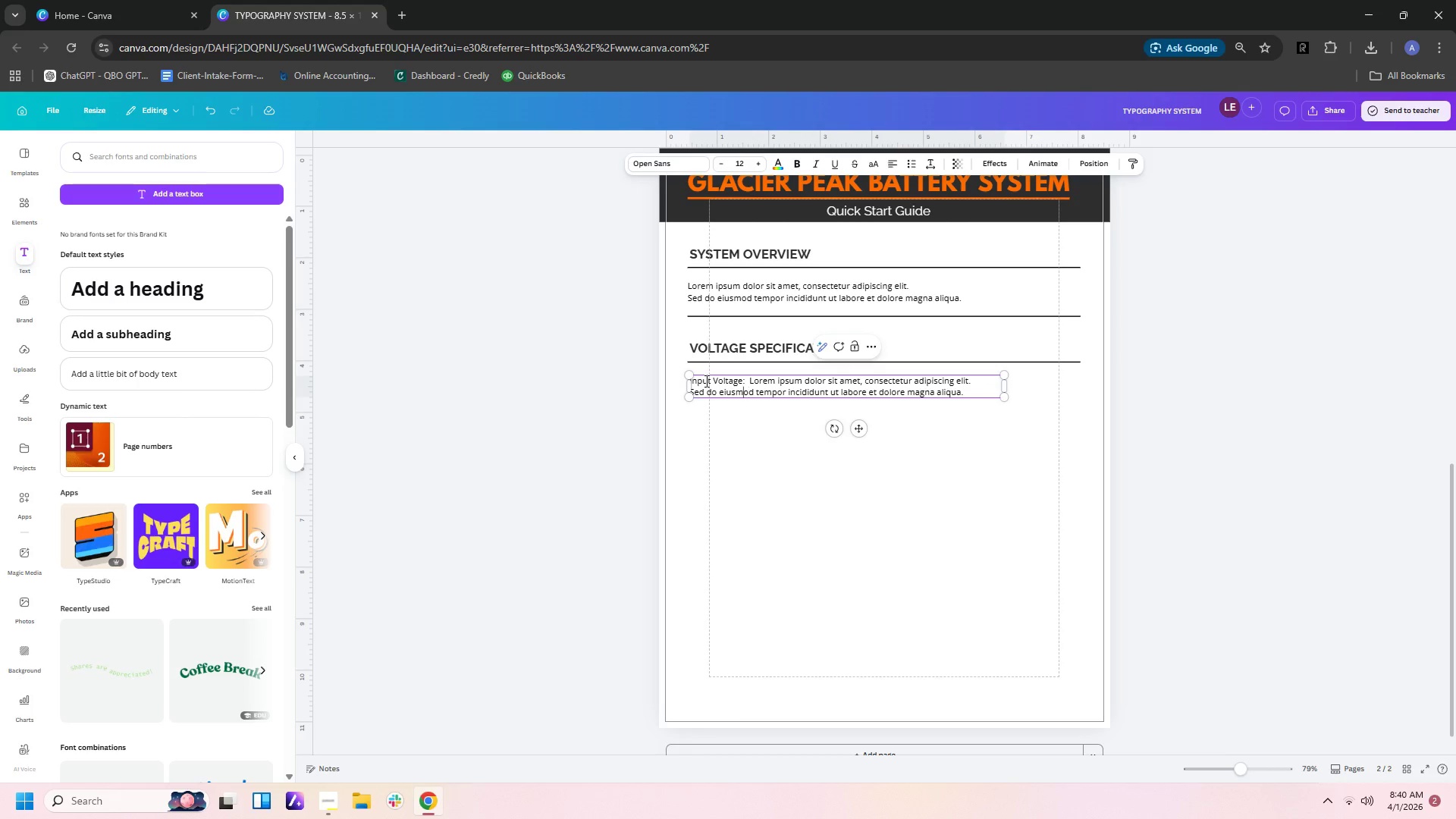 
hold_key(key=ArrowLeft, duration=0.56)
 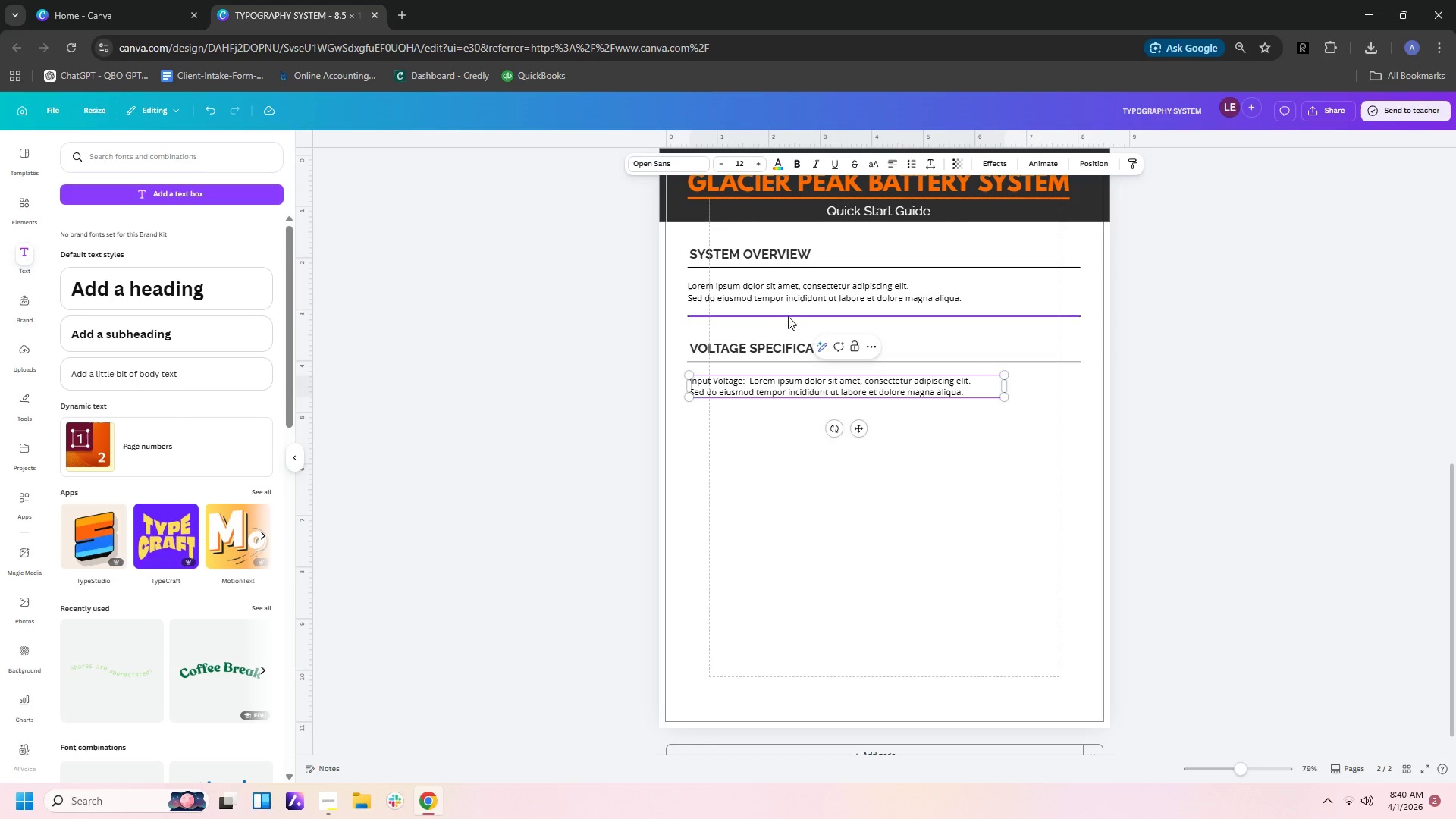 
left_click_drag(start_coordinate=[864, 384], to_coordinate=[939, 419])
 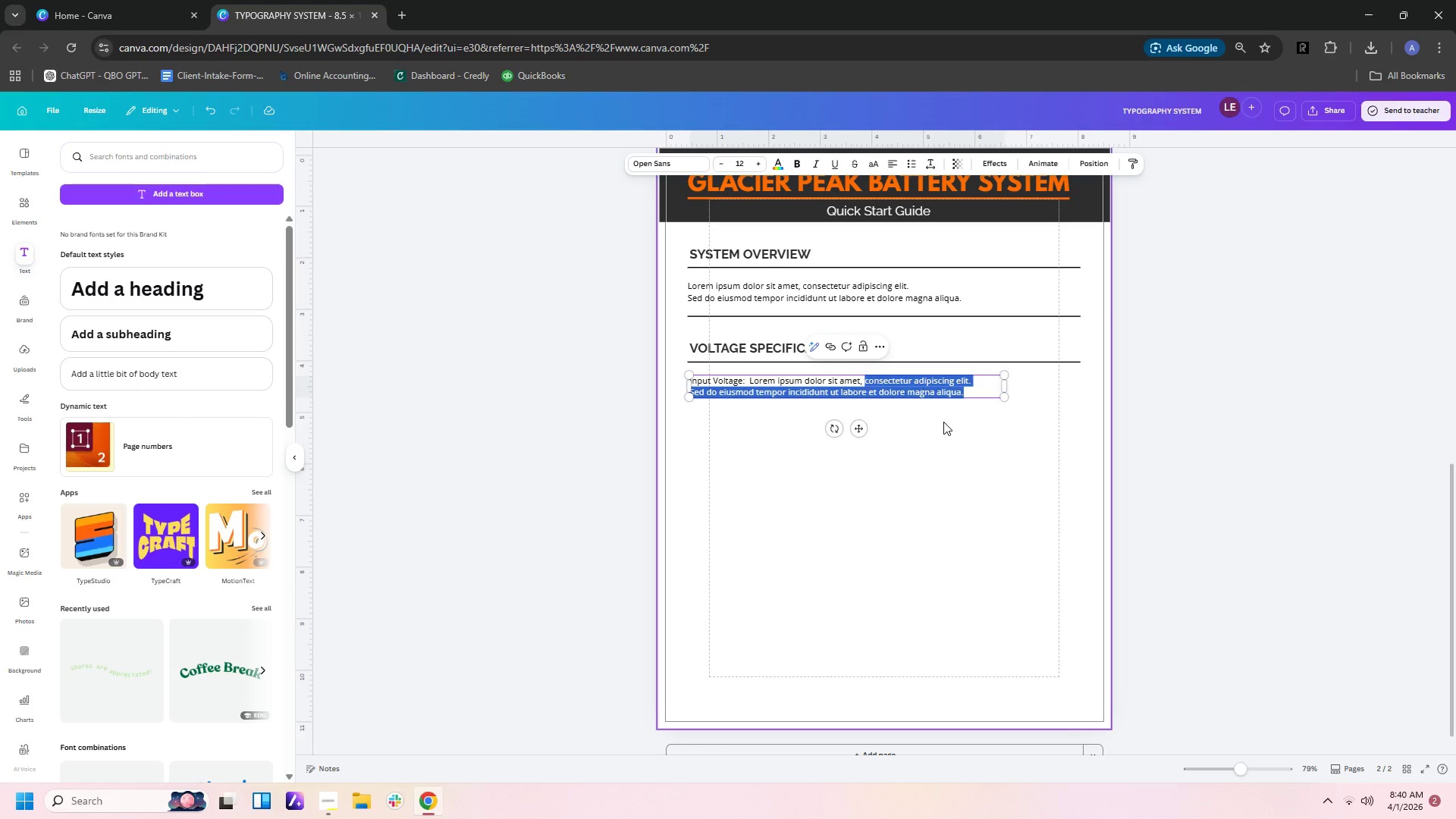 
key(Delete)
 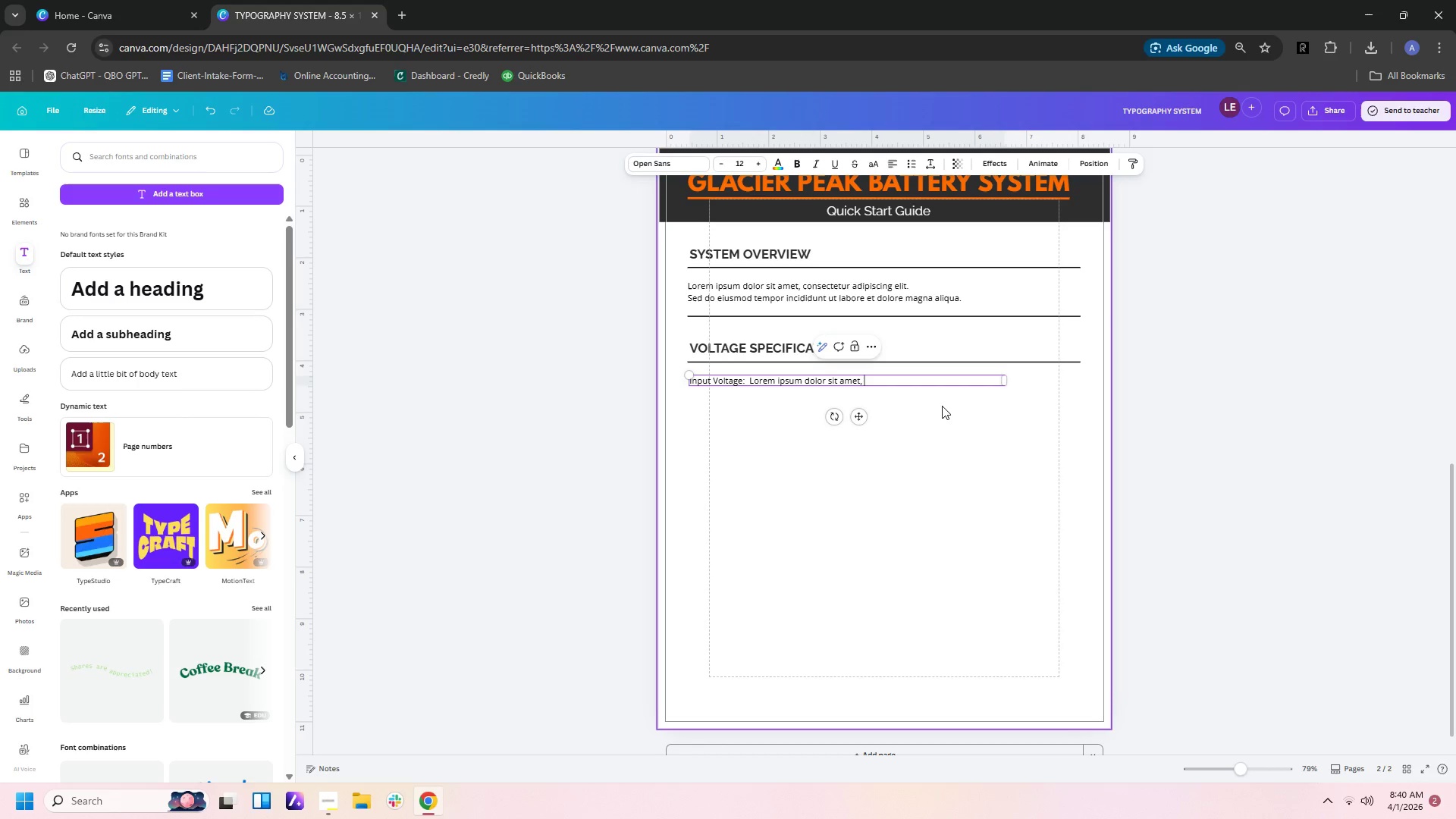 
key(Backspace)
 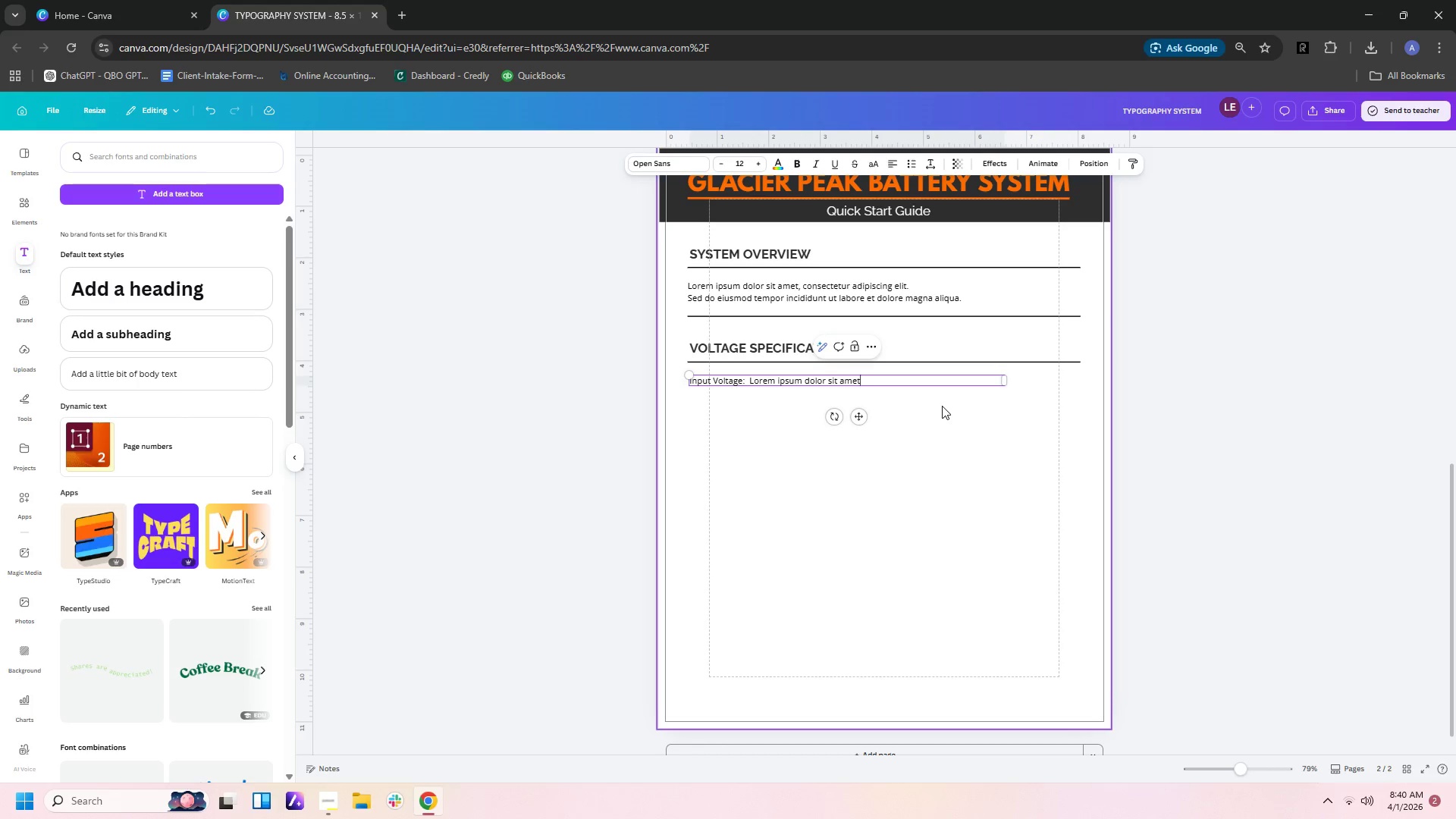 
key(Backspace)
 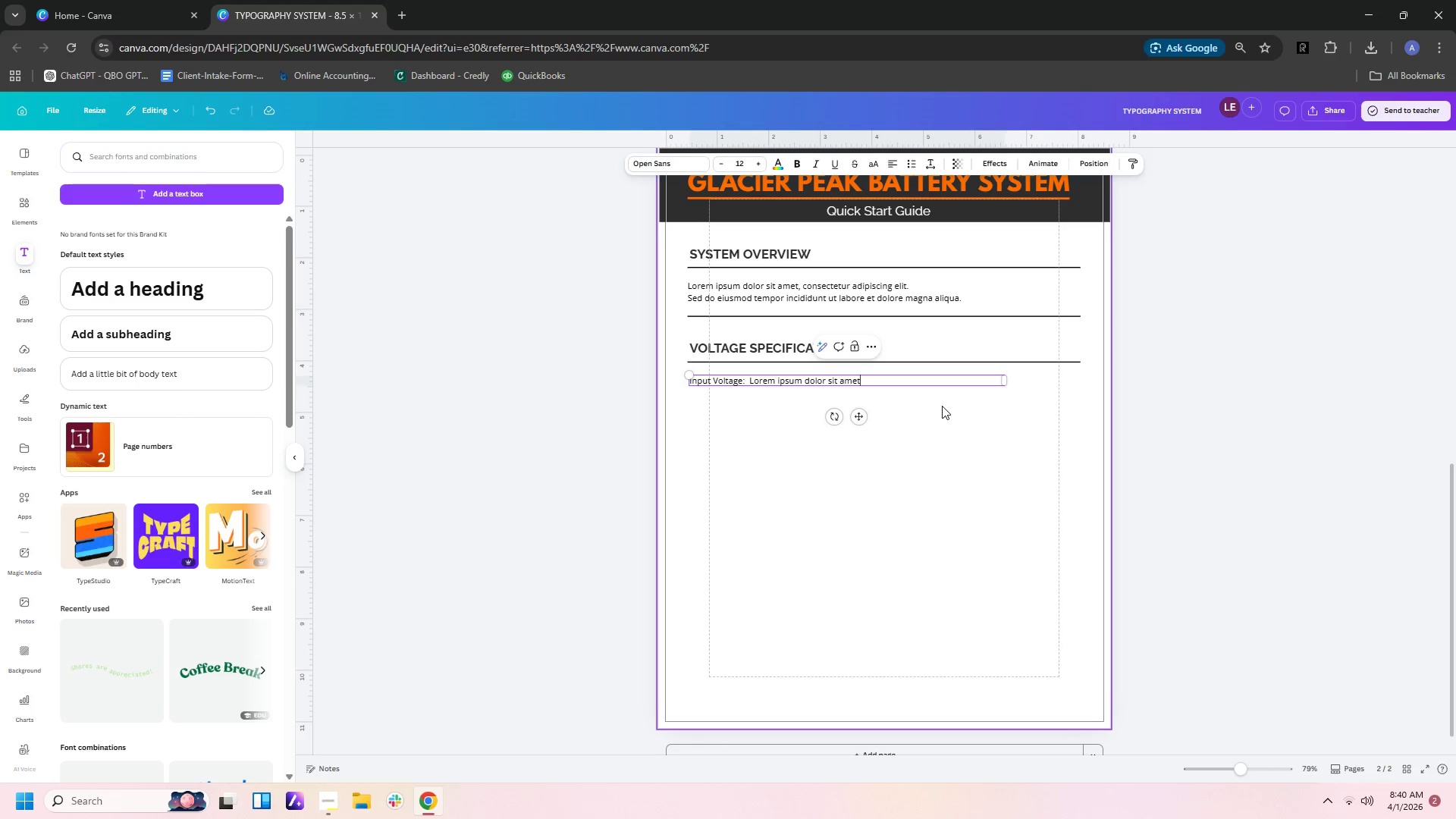 
key(Period)
 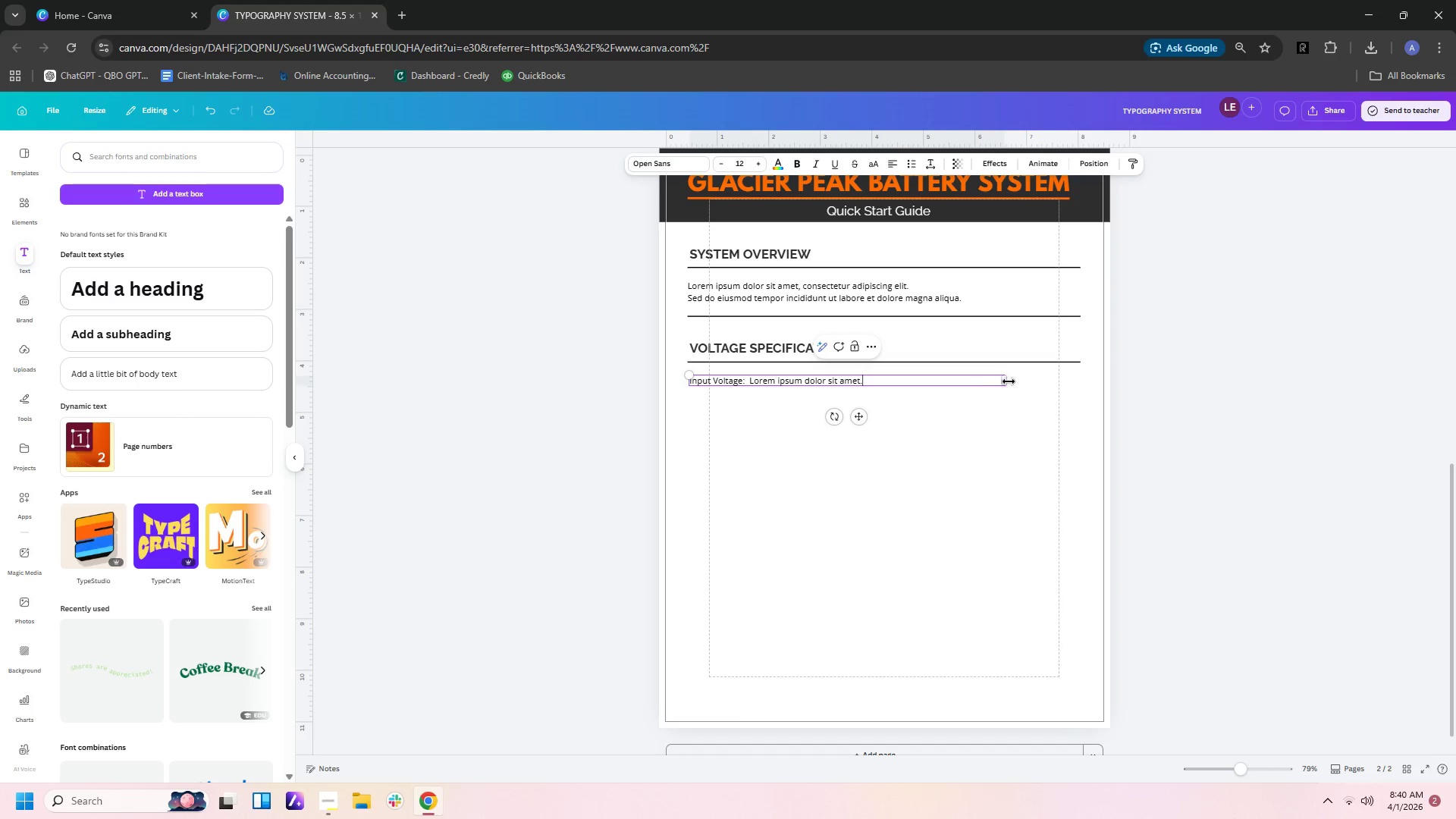 
left_click_drag(start_coordinate=[1009, 380], to_coordinate=[881, 378])
 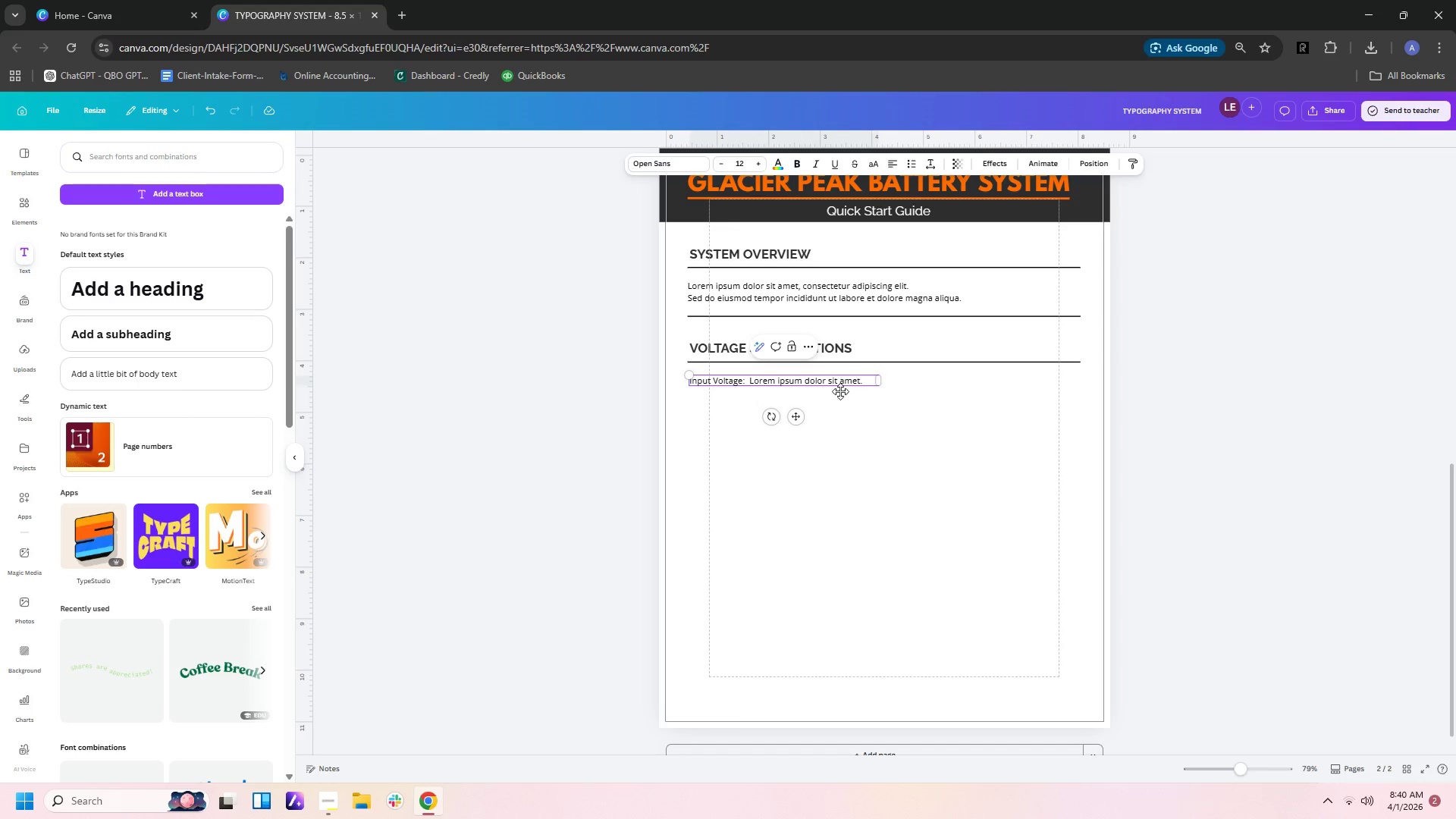 
left_click([846, 415])
 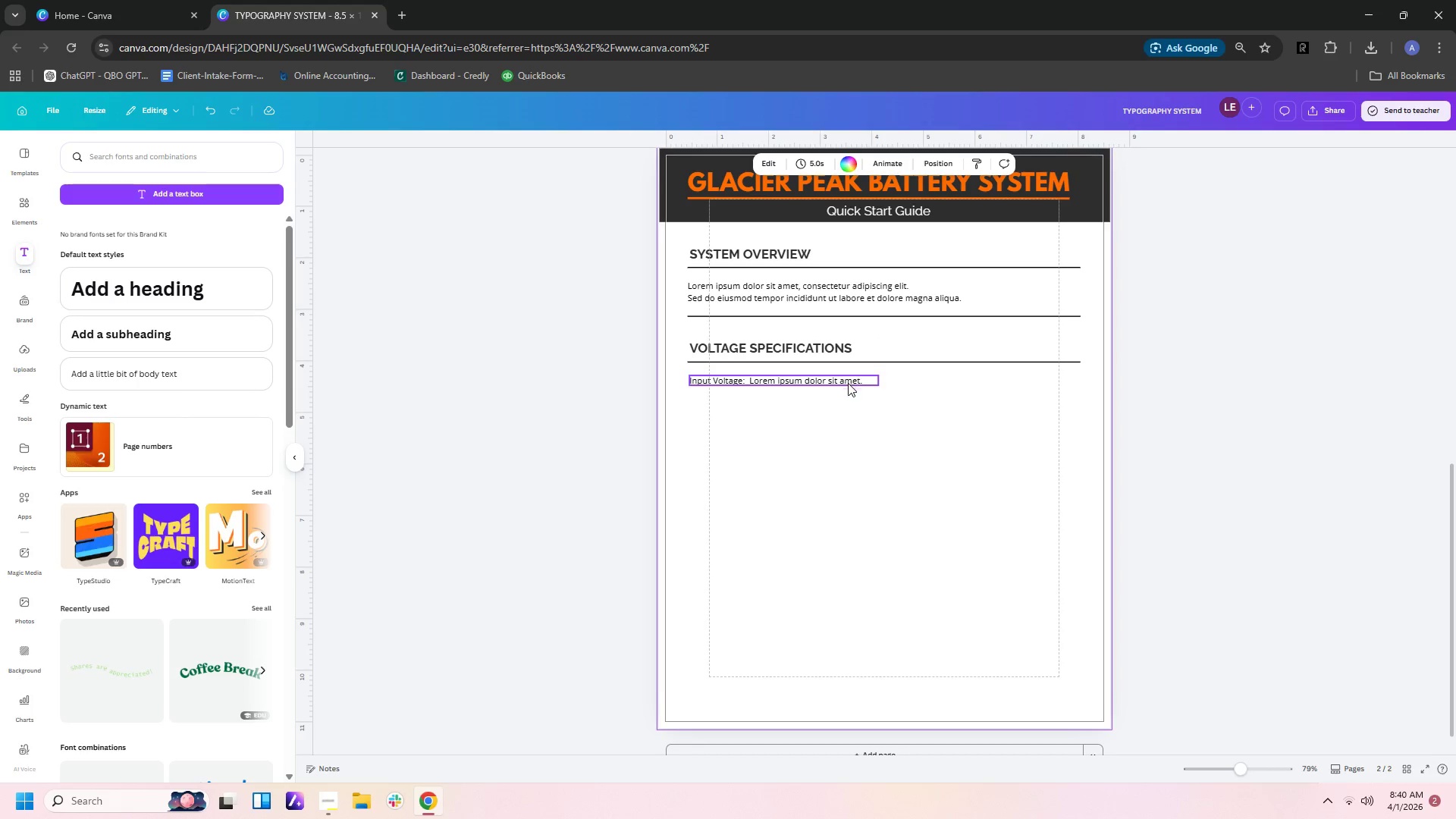 
left_click([848, 384])
 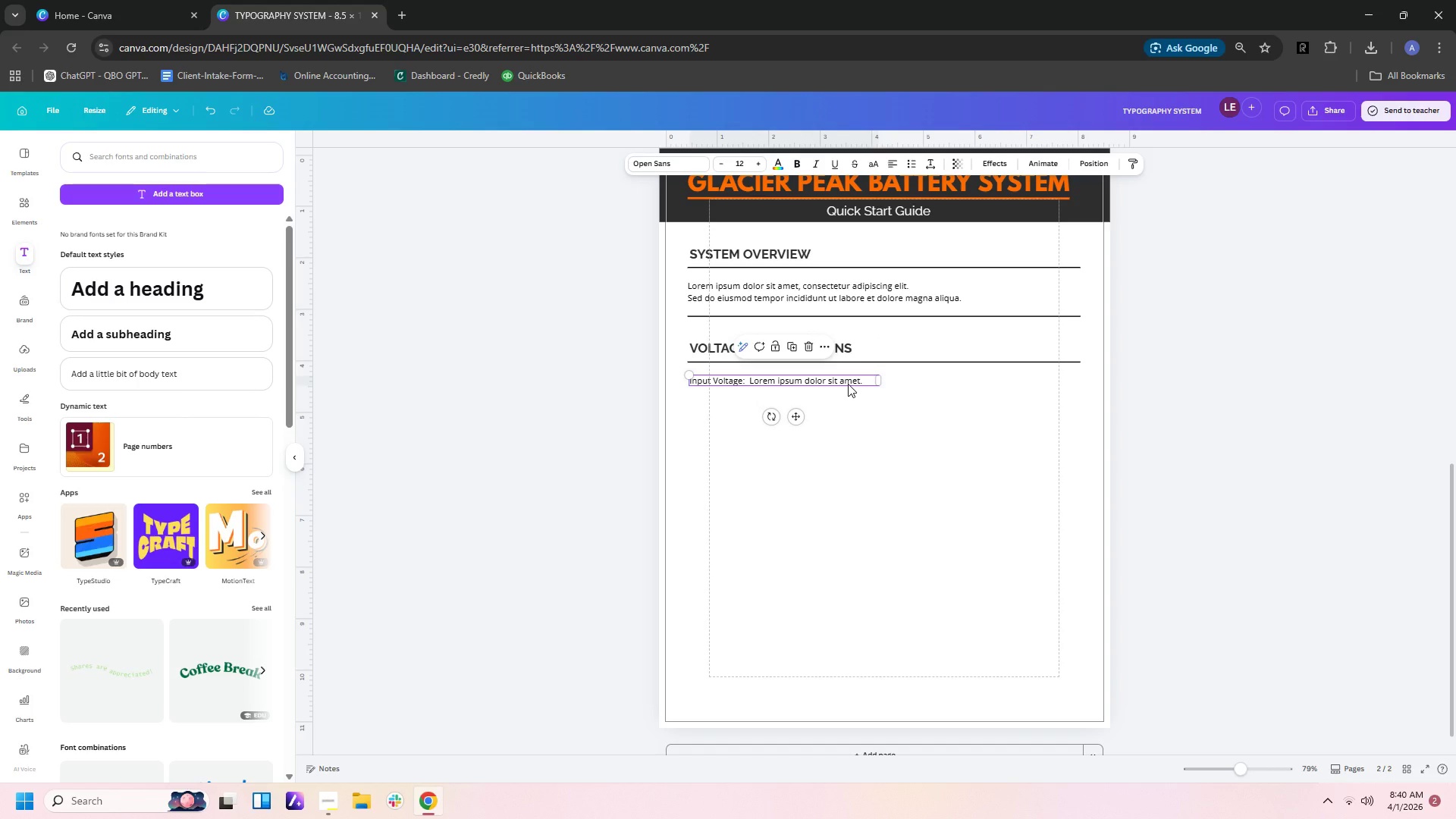 
key(Control+C)
 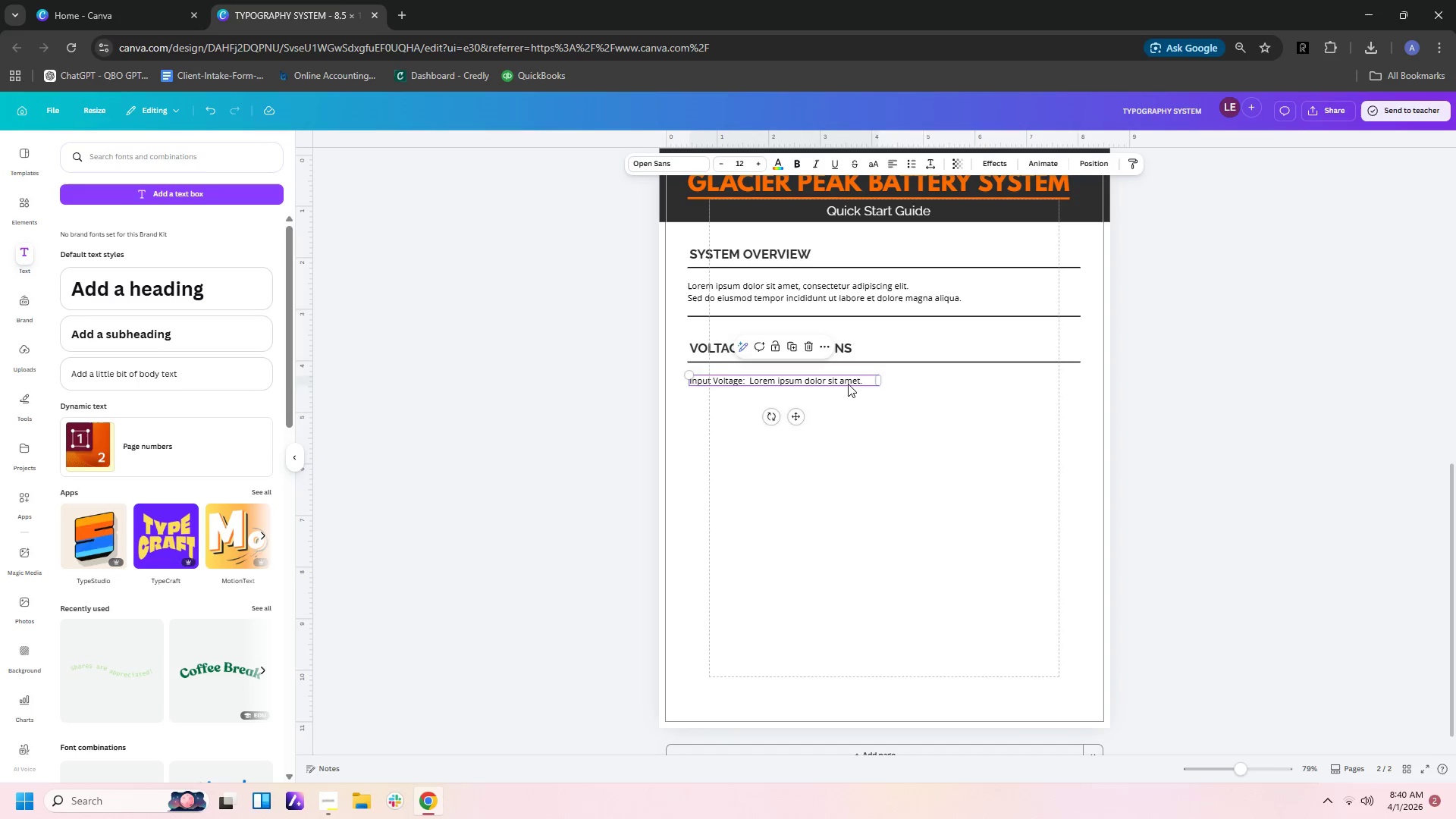 
key(Control+V)
 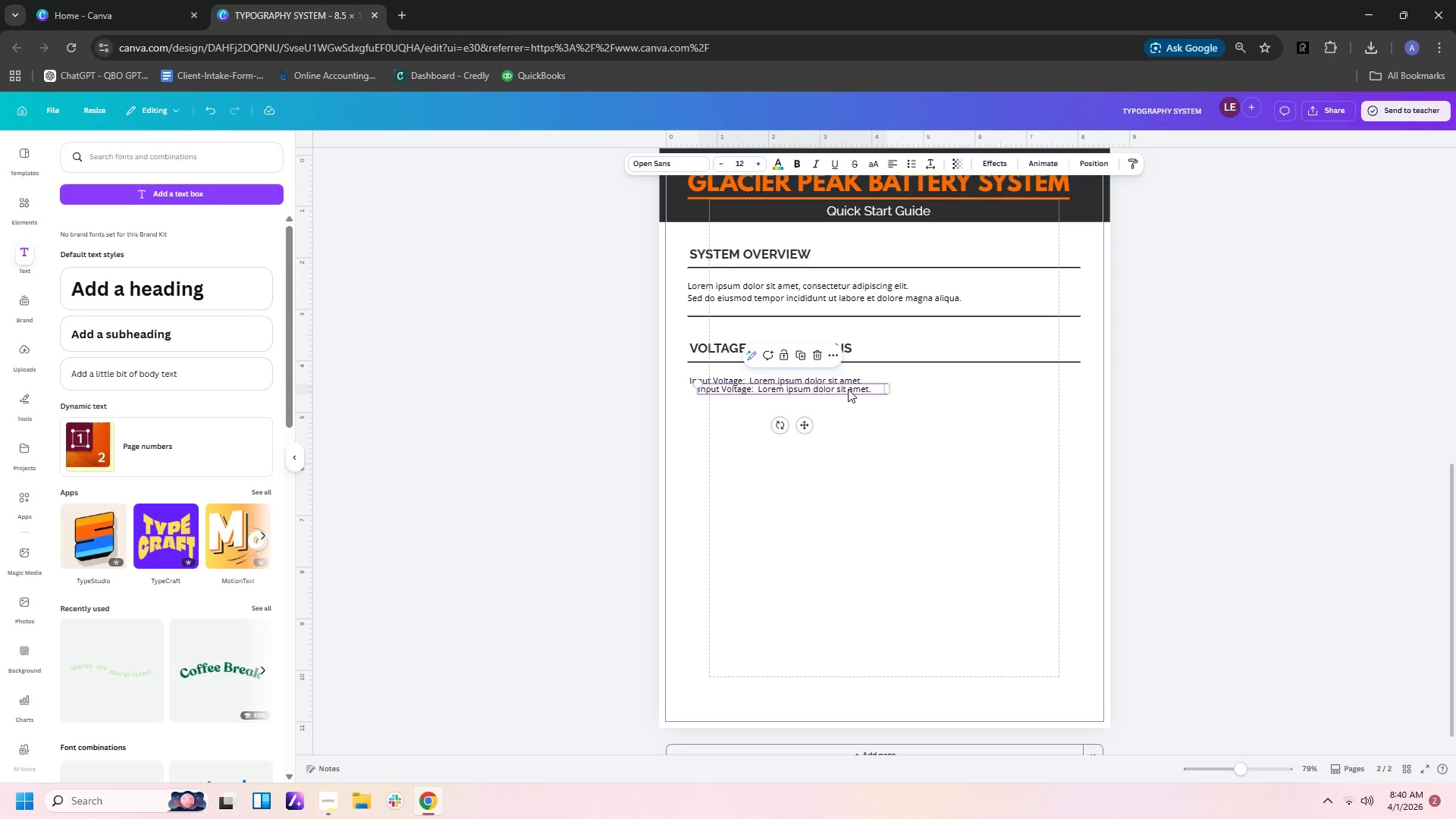 
left_click_drag(start_coordinate=[848, 389], to_coordinate=[840, 396])
 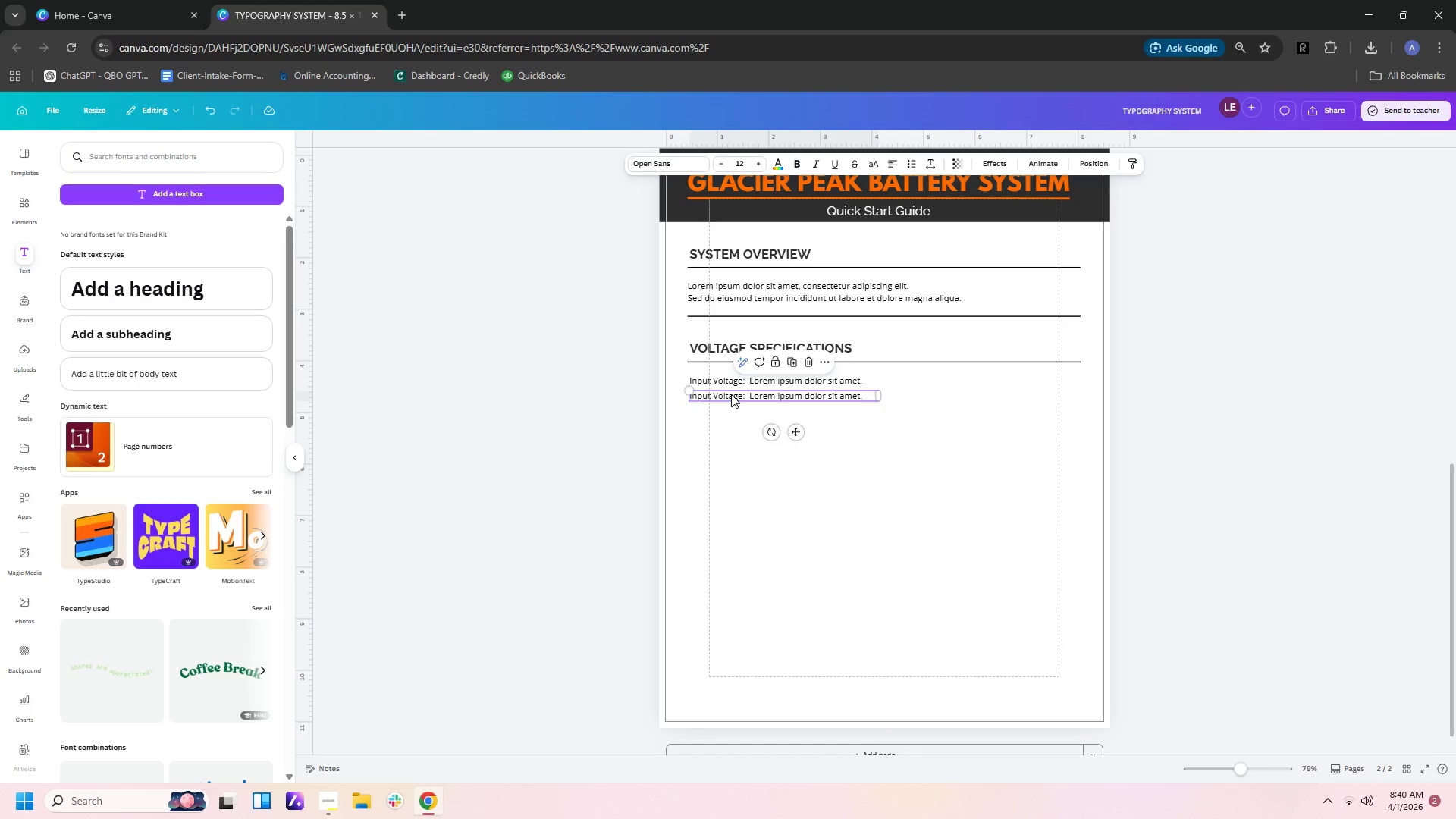 
double_click([731, 394])
 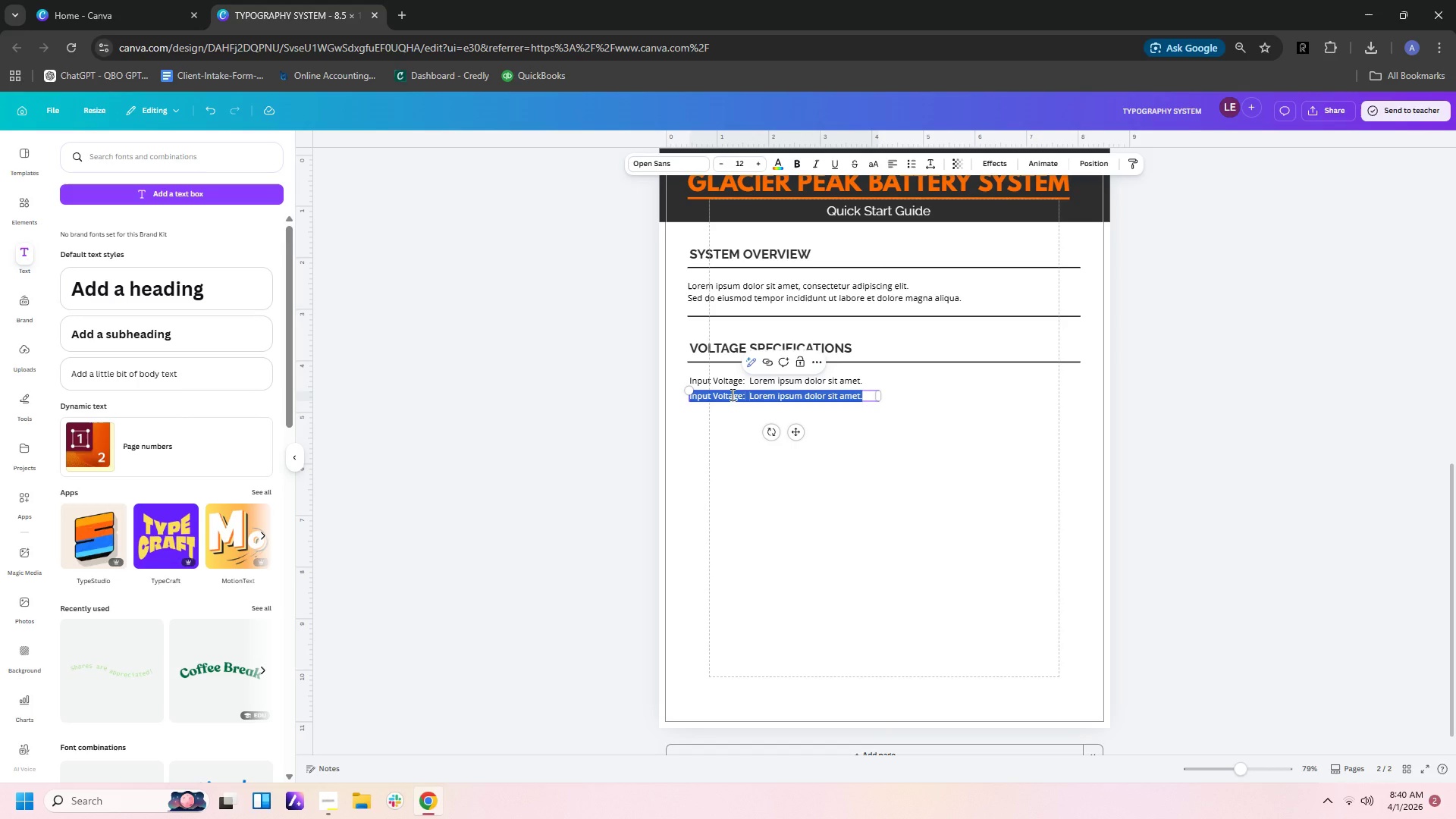 
type(Output Voltage: Lorem )
 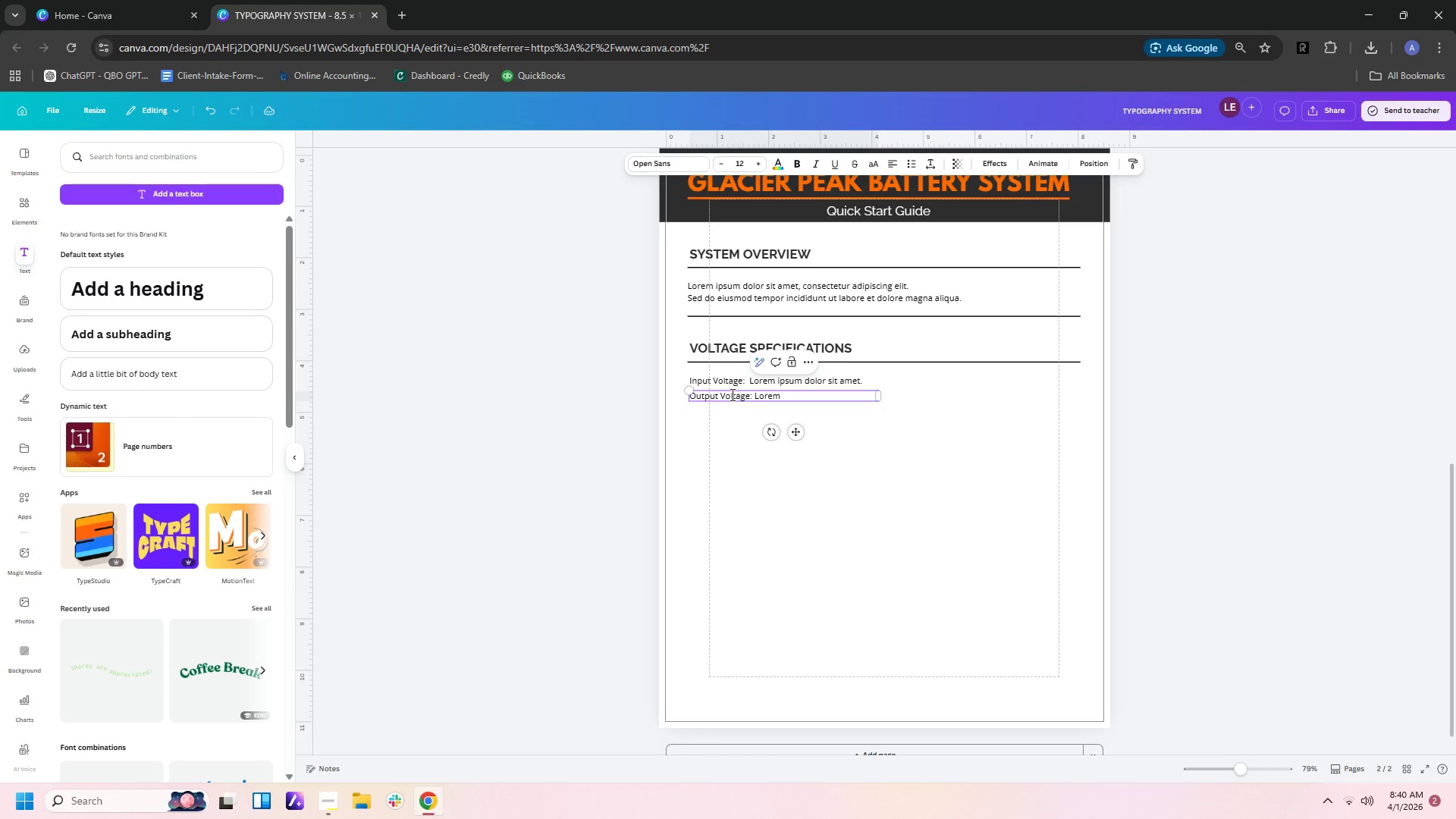 
wait(5.19)
 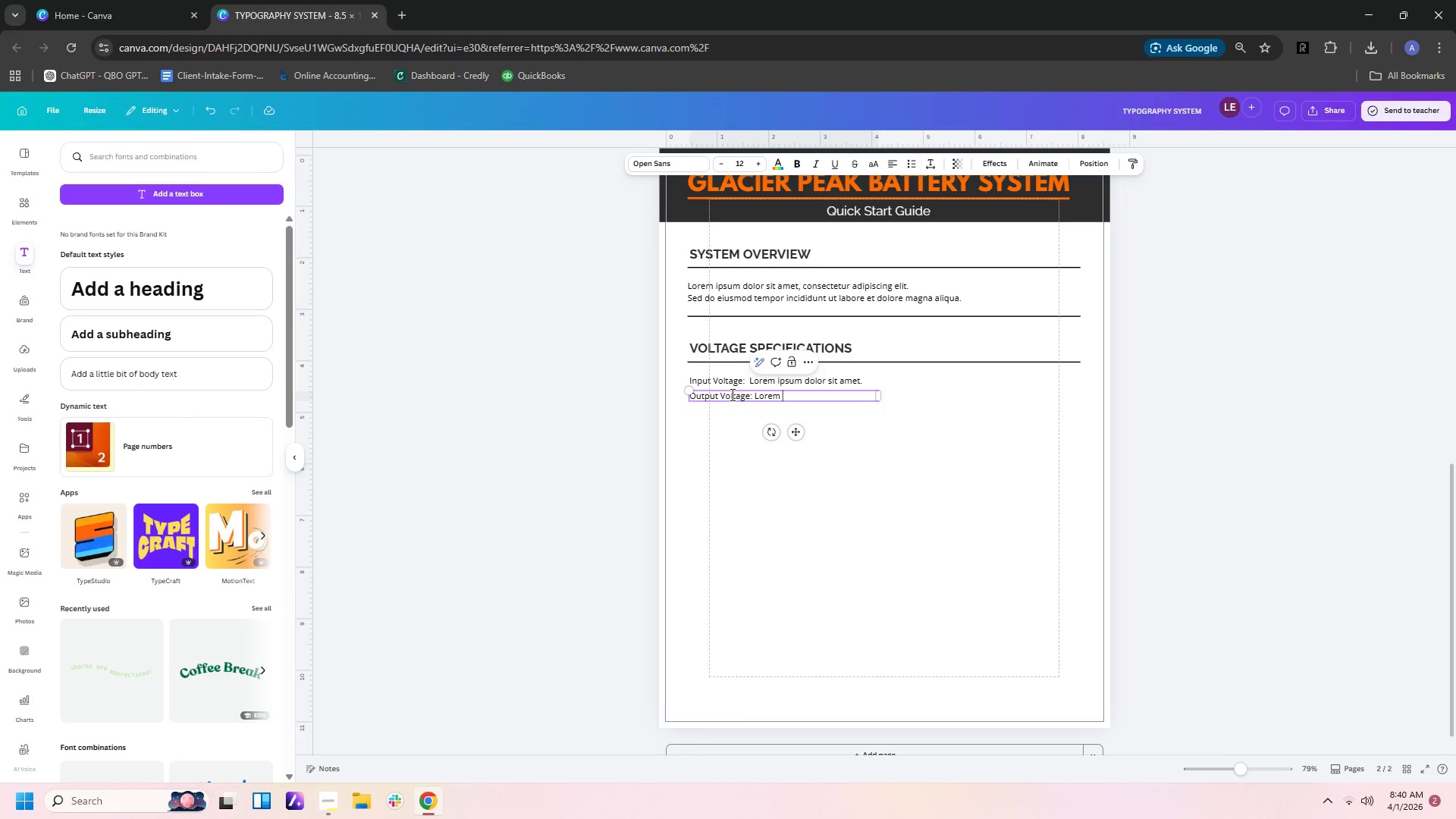 
type(ipsum dolor sit amet.)
 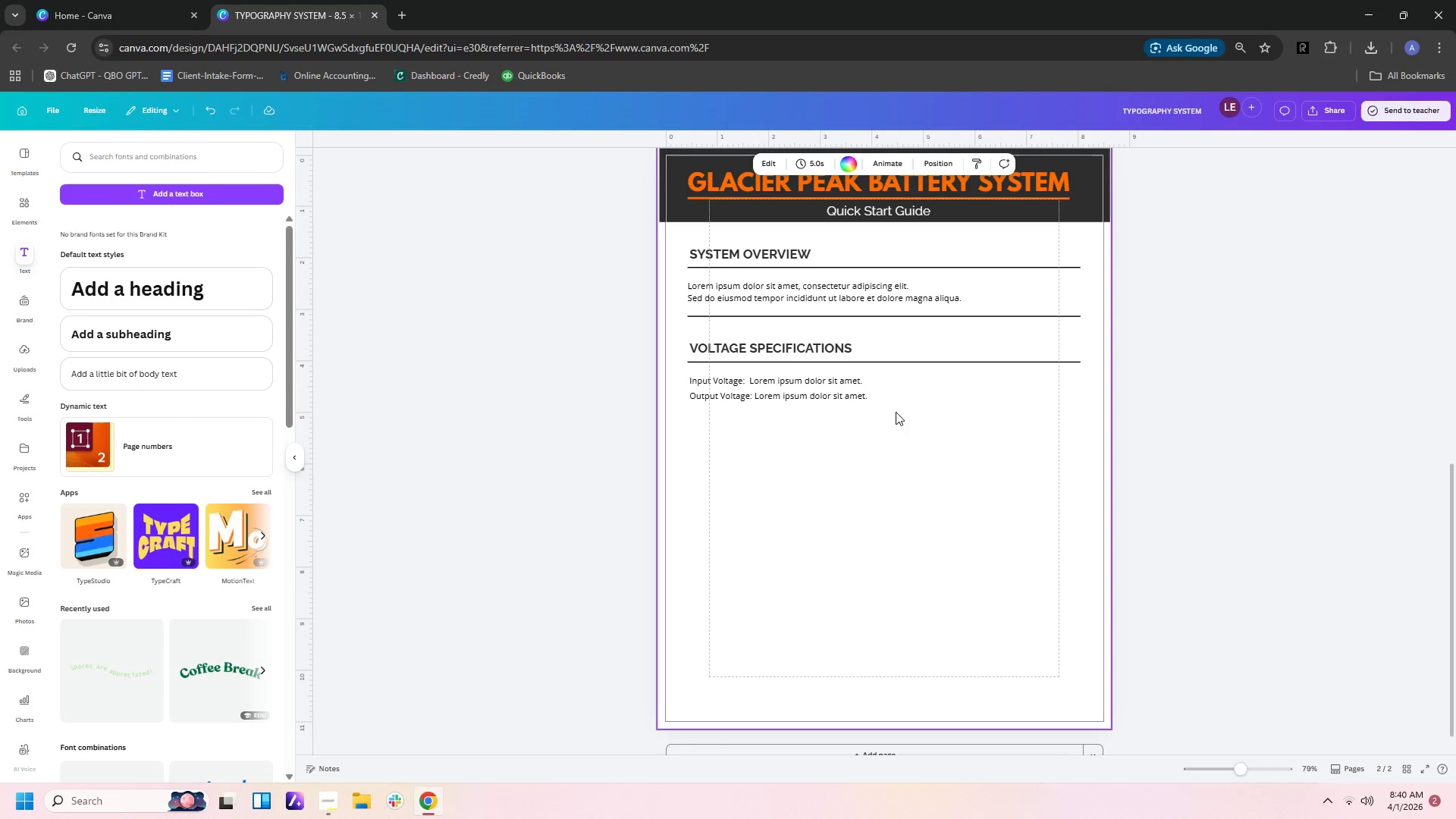 
left_click([863, 394])
 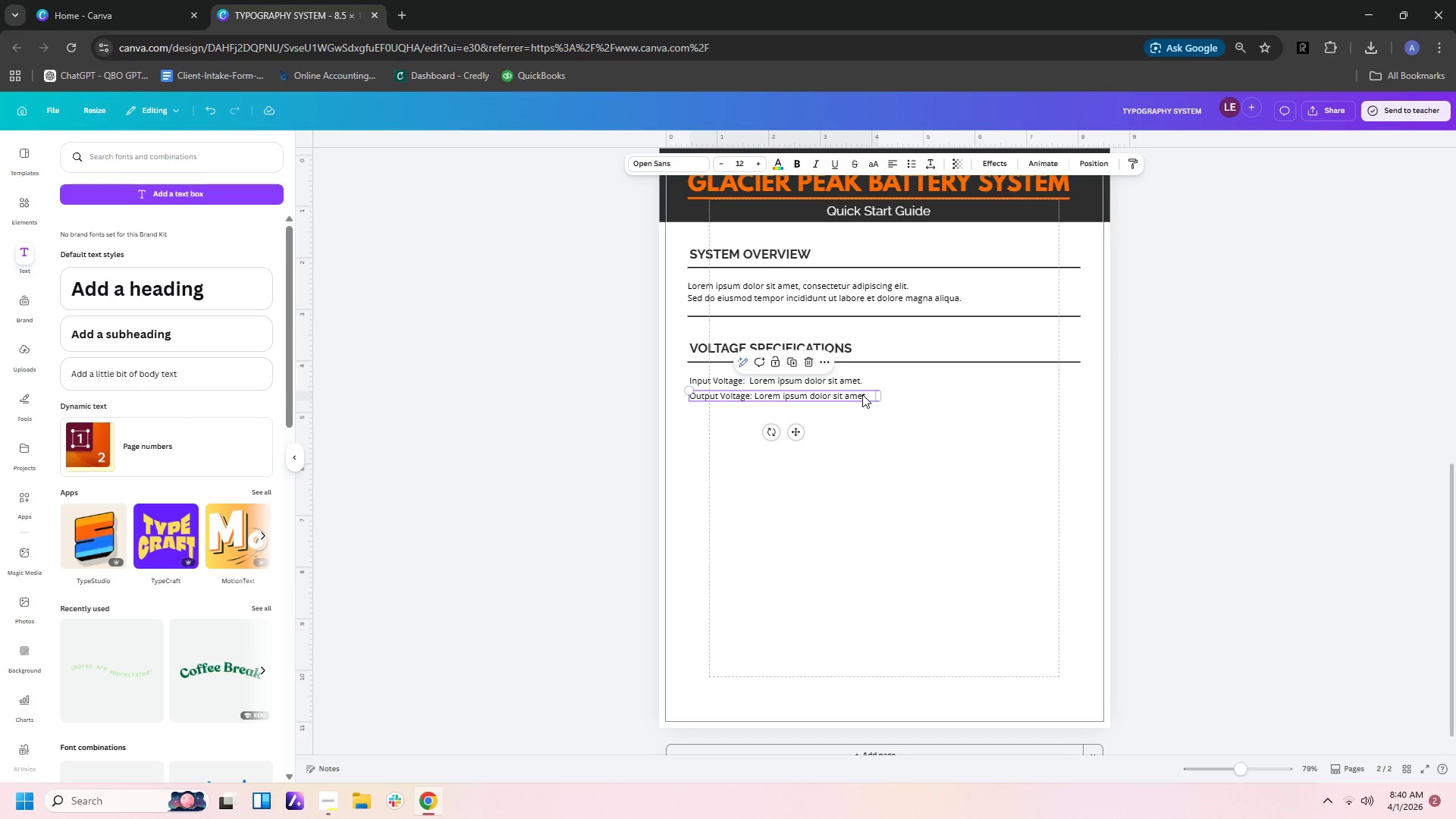 
key(Control+ControlLeft)
 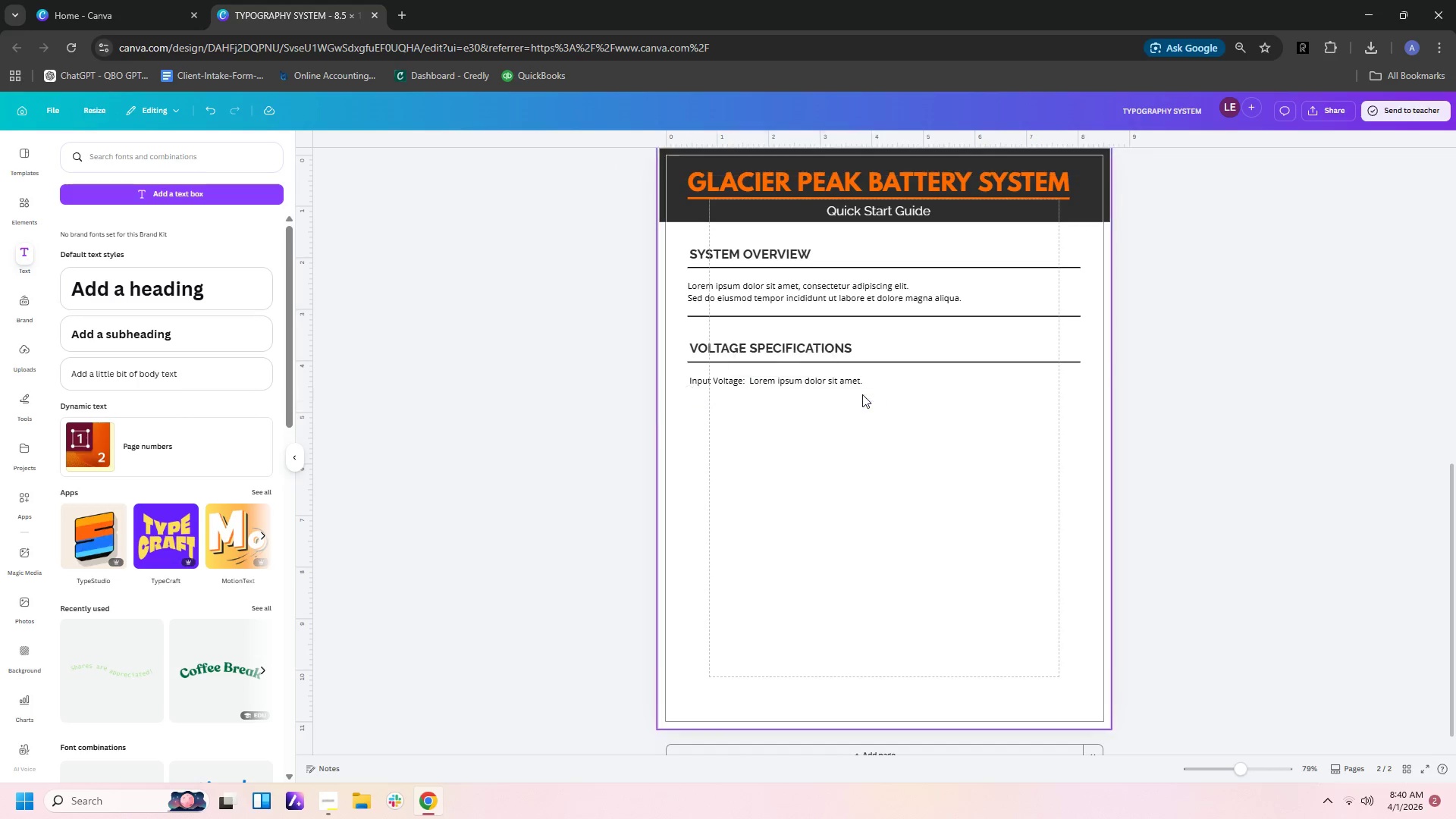 
key(Control+X)
 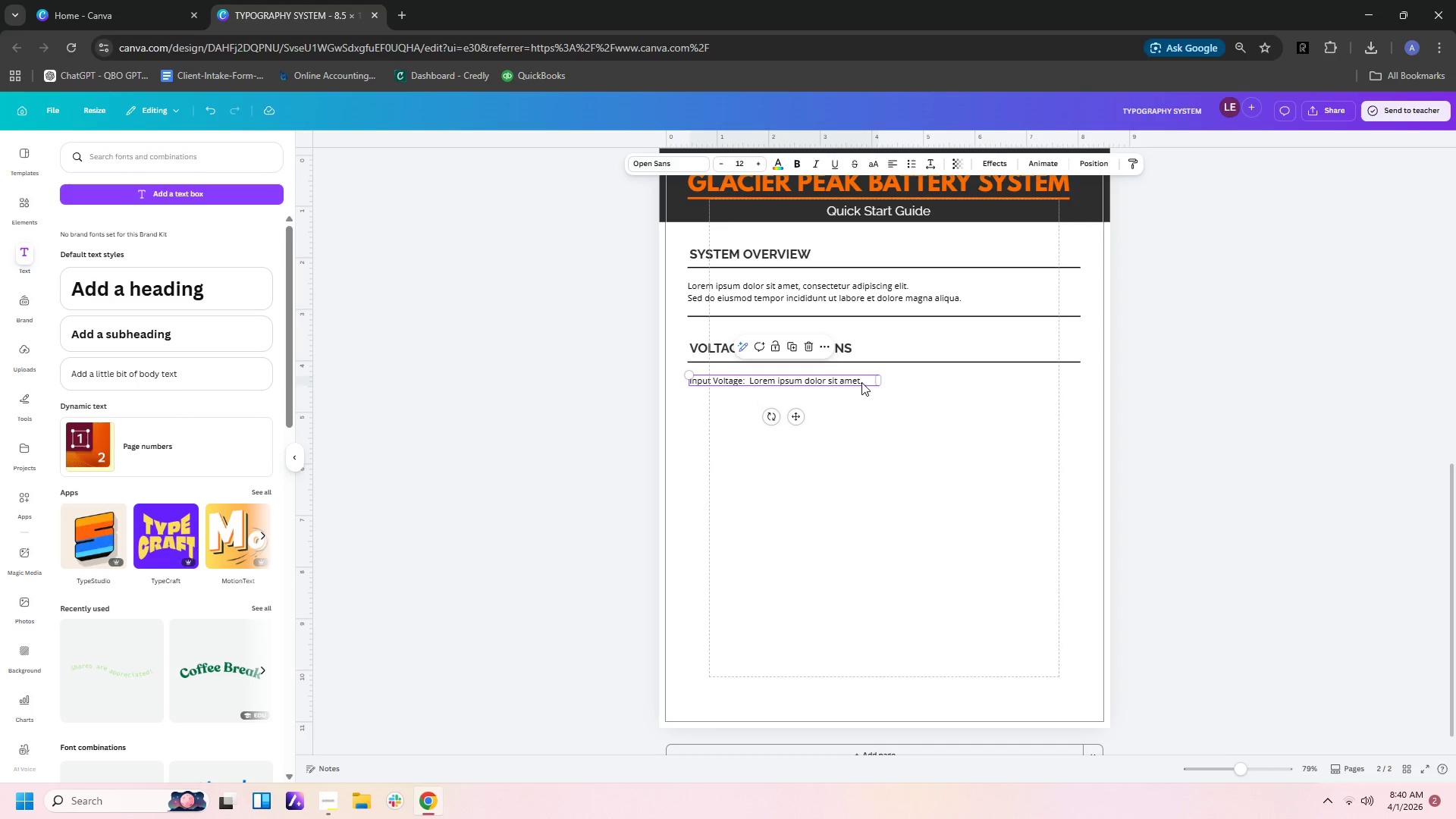 
double_click([864, 381])
 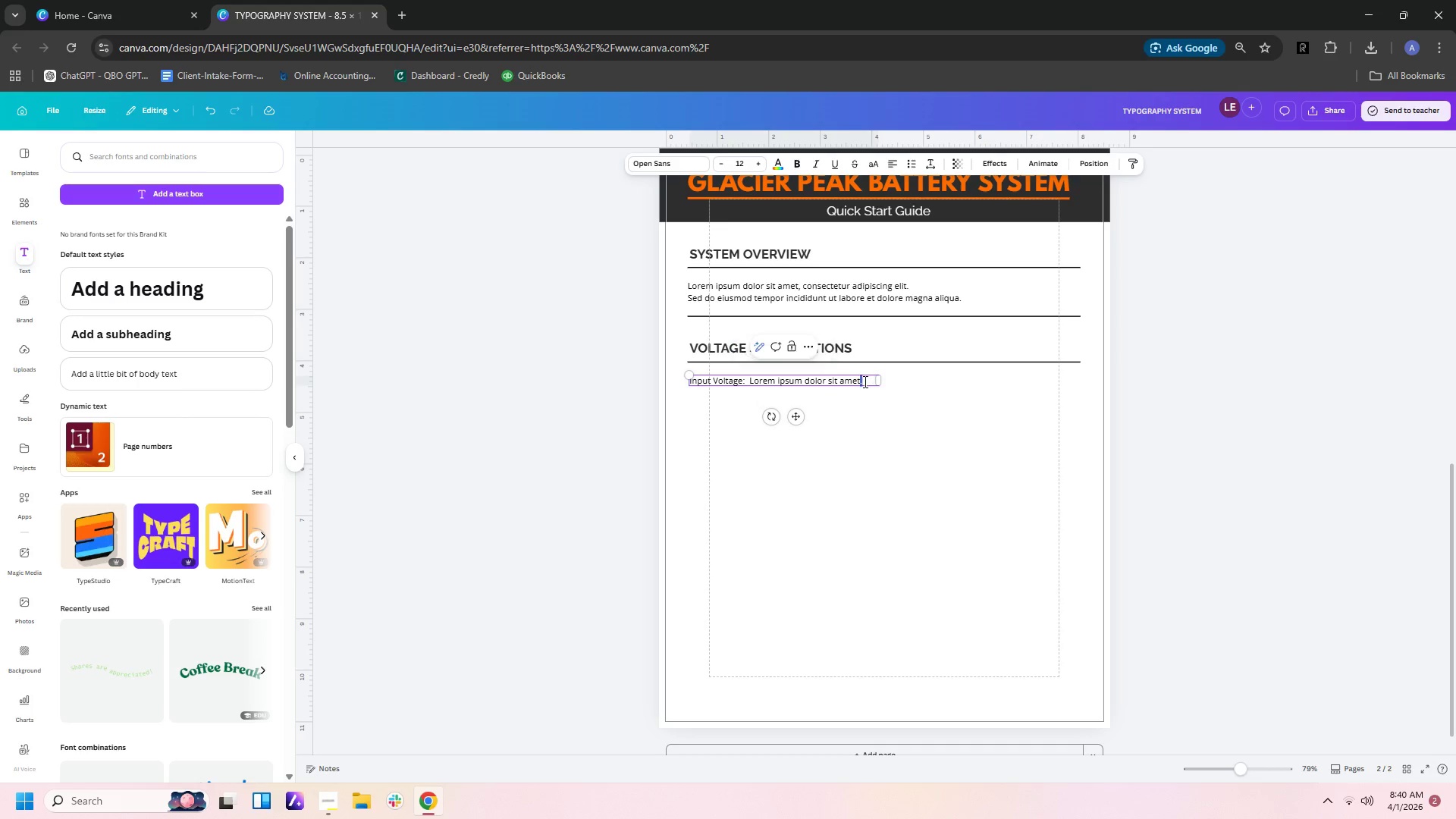 
triple_click([864, 381])
 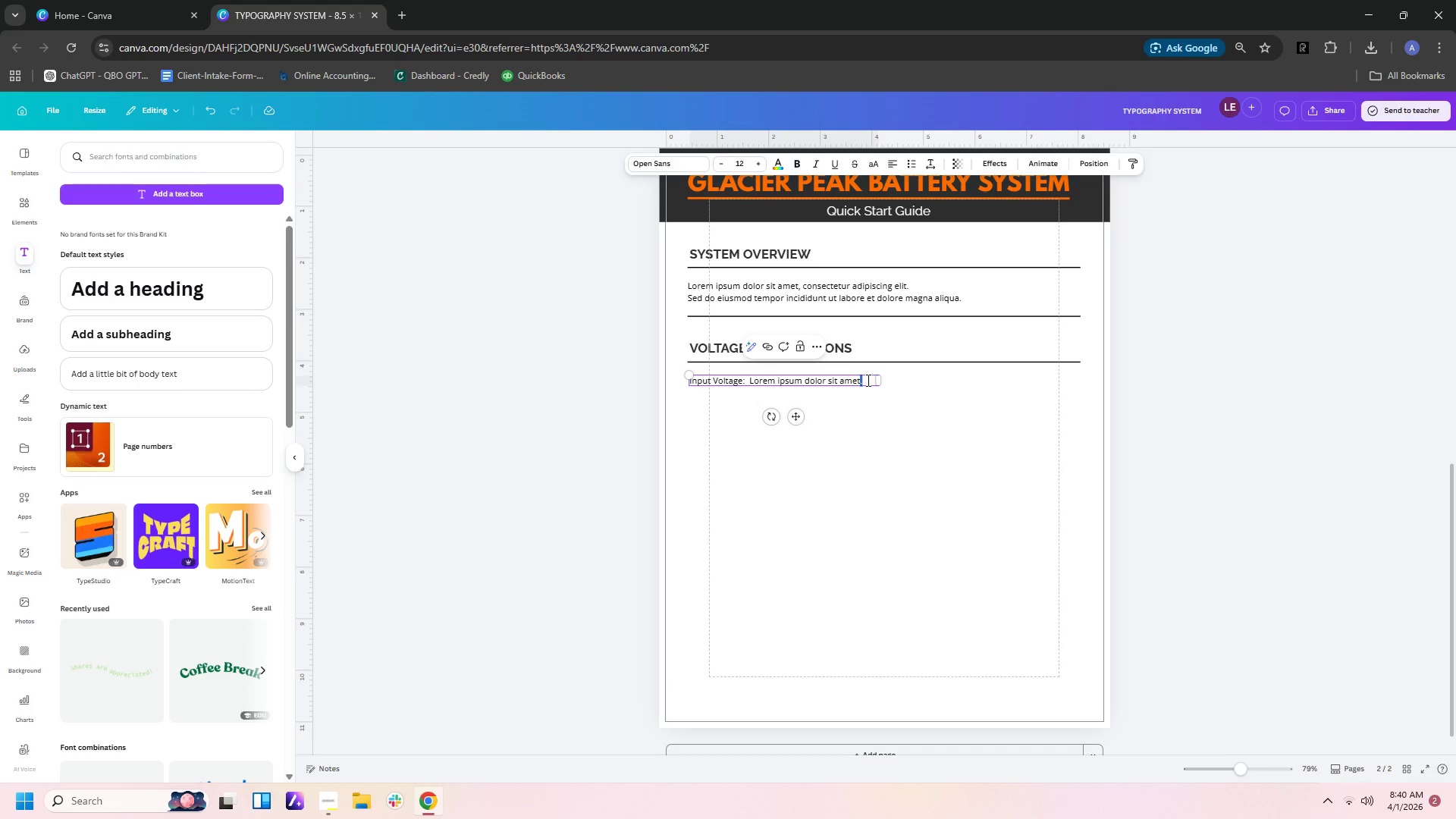 
key(ArrowRight)
 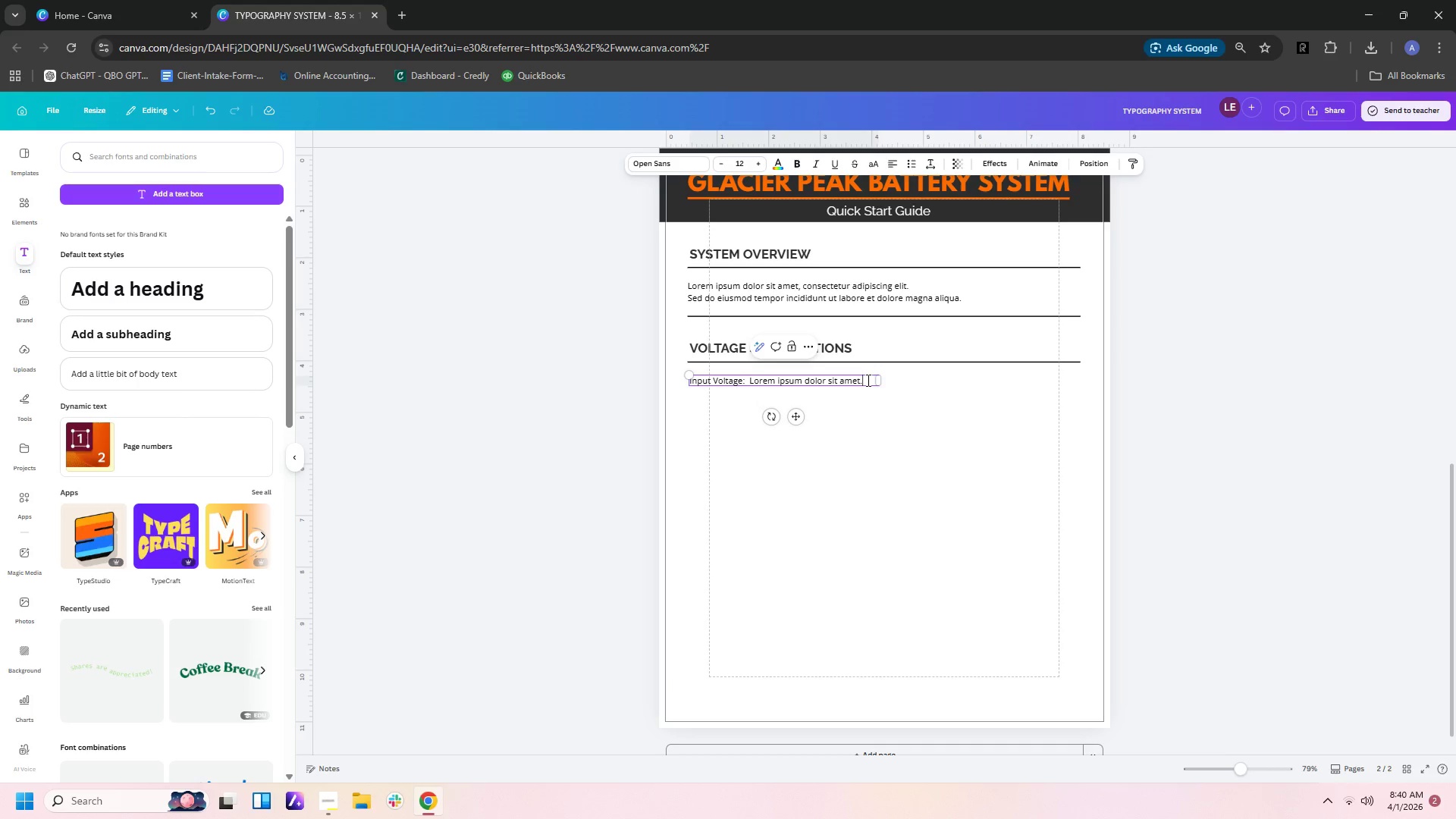 
key(Enter)
 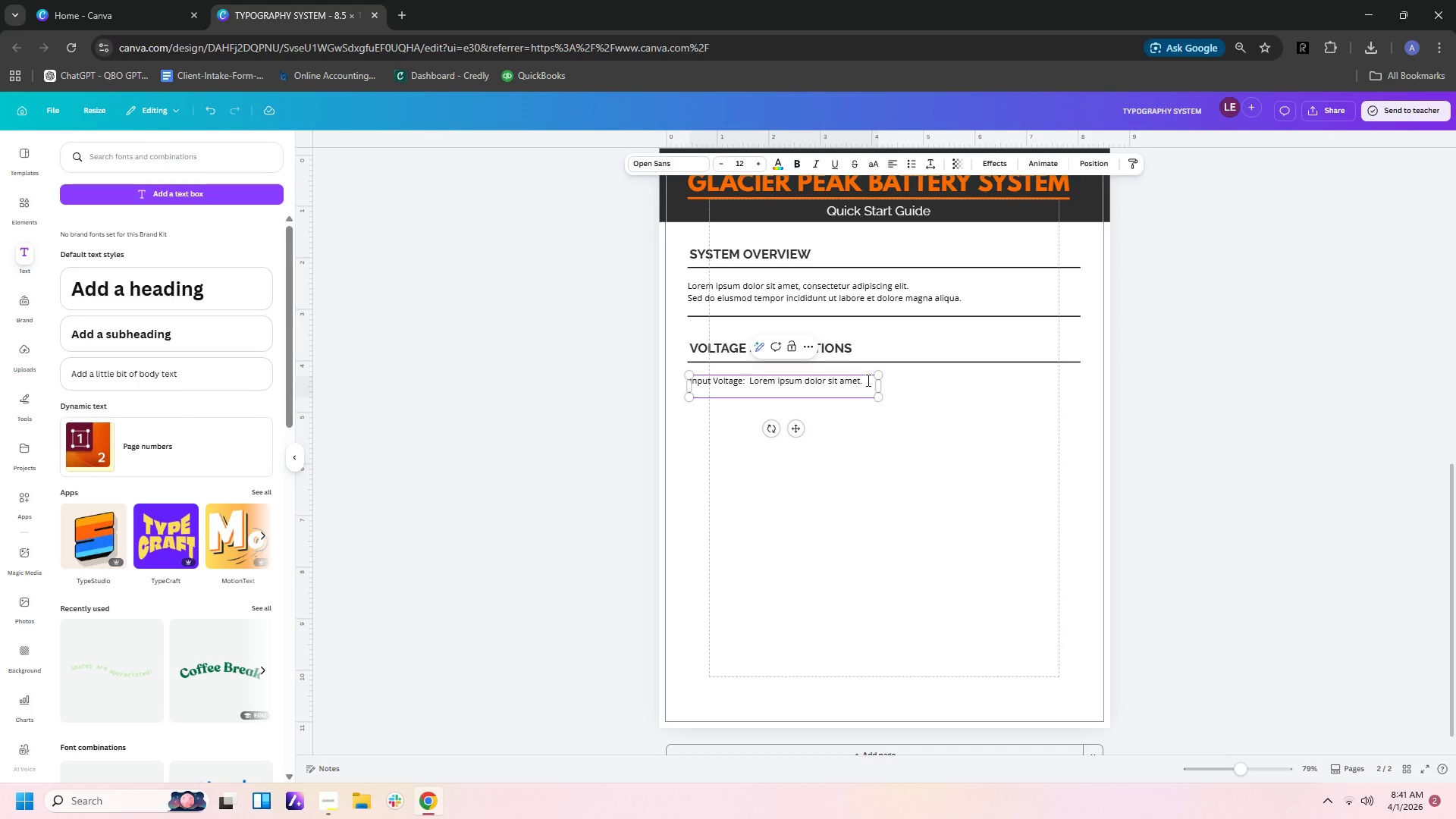 
key(Control+V)
 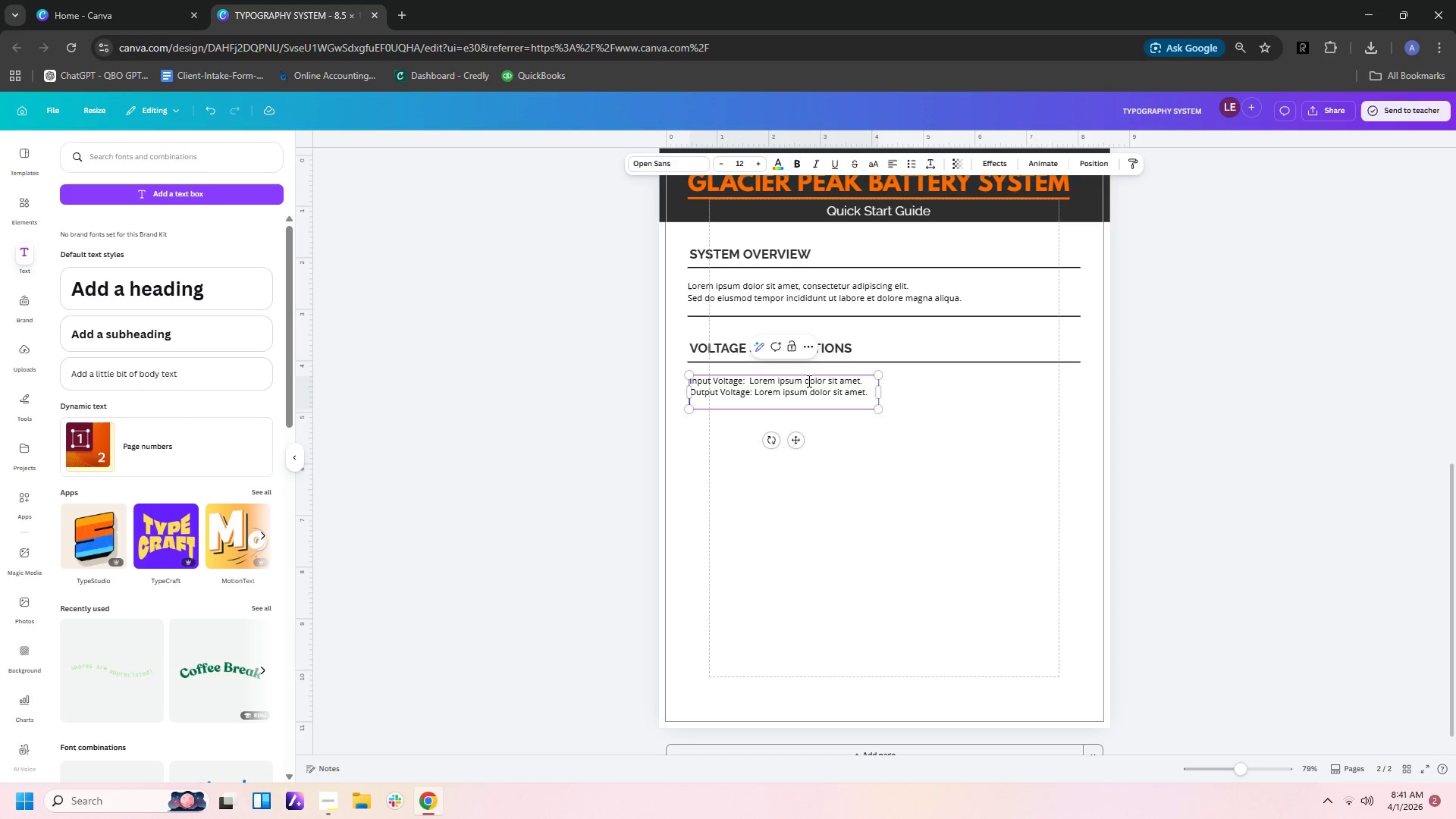 
left_click([852, 430])
 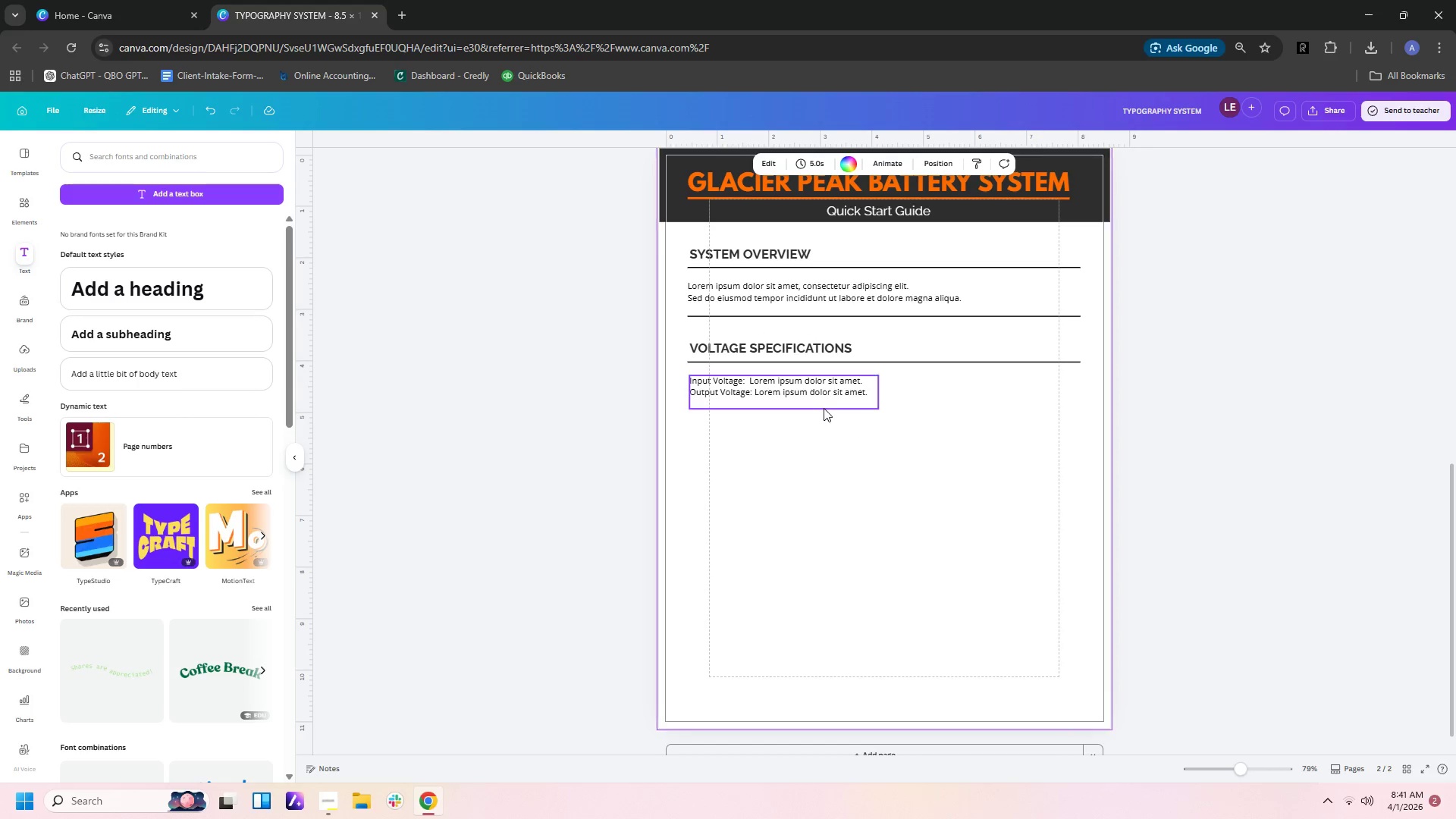 
left_click([824, 403])
 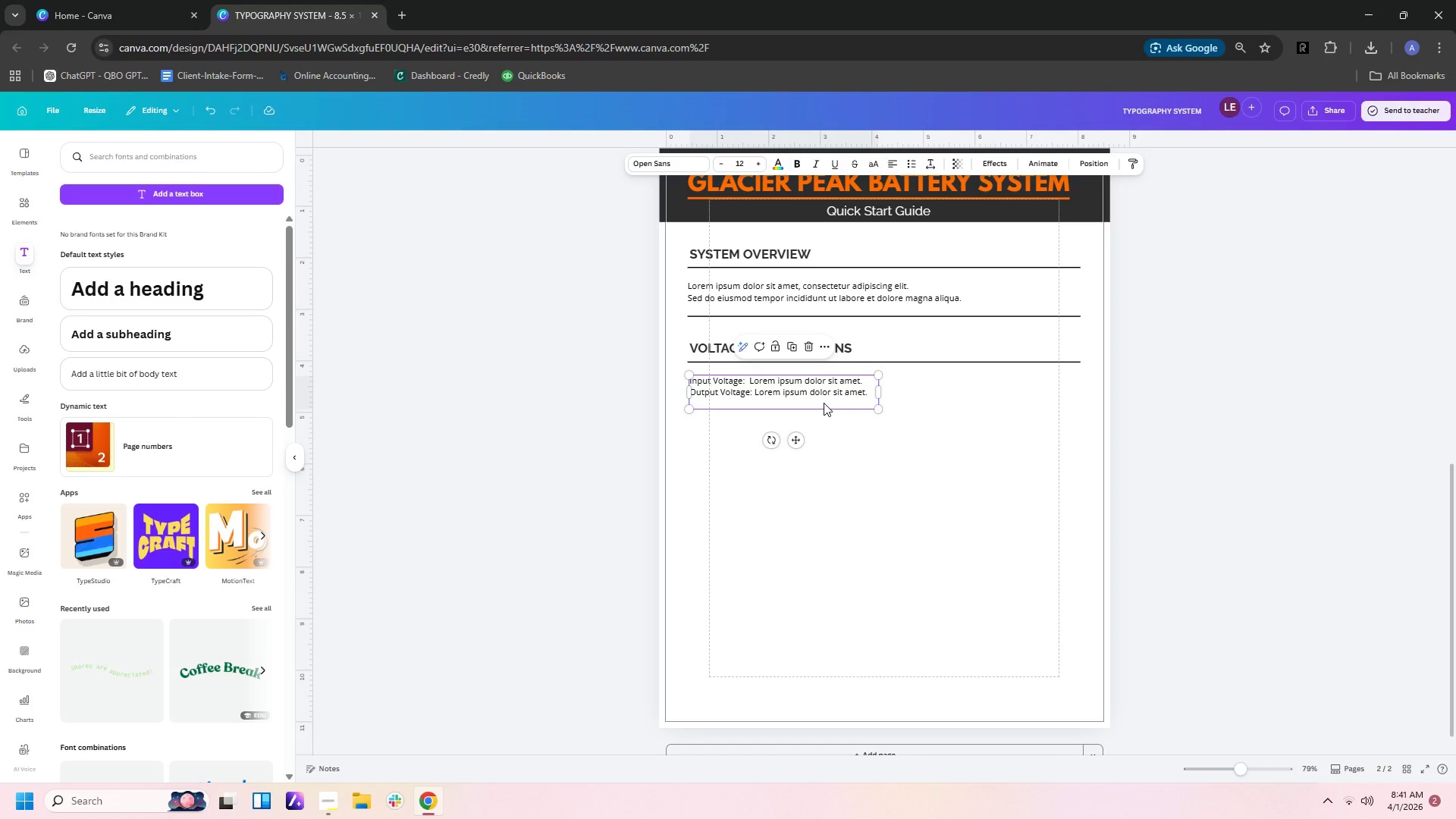 
left_click([824, 403])
 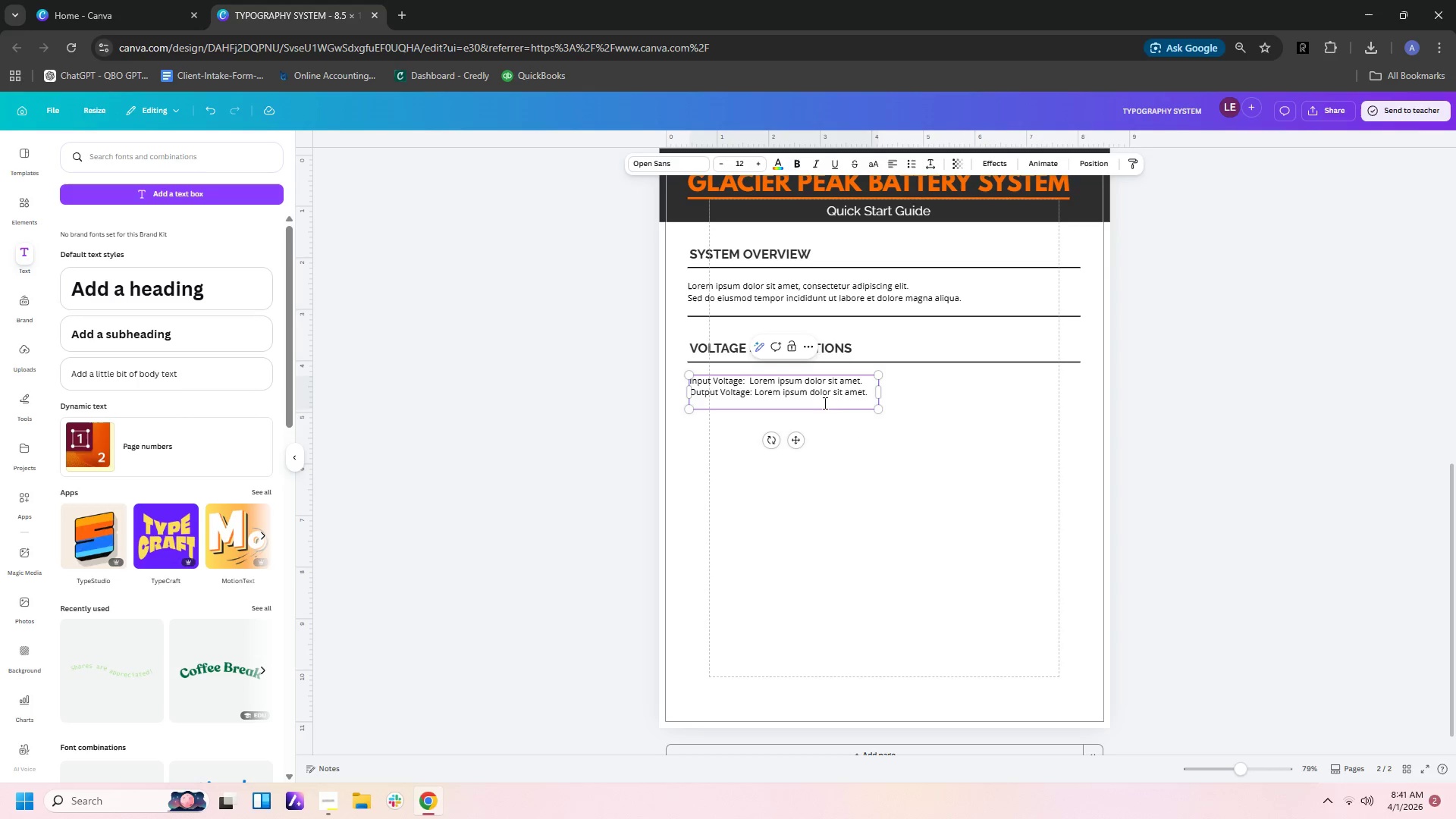 
key(Backspace)
 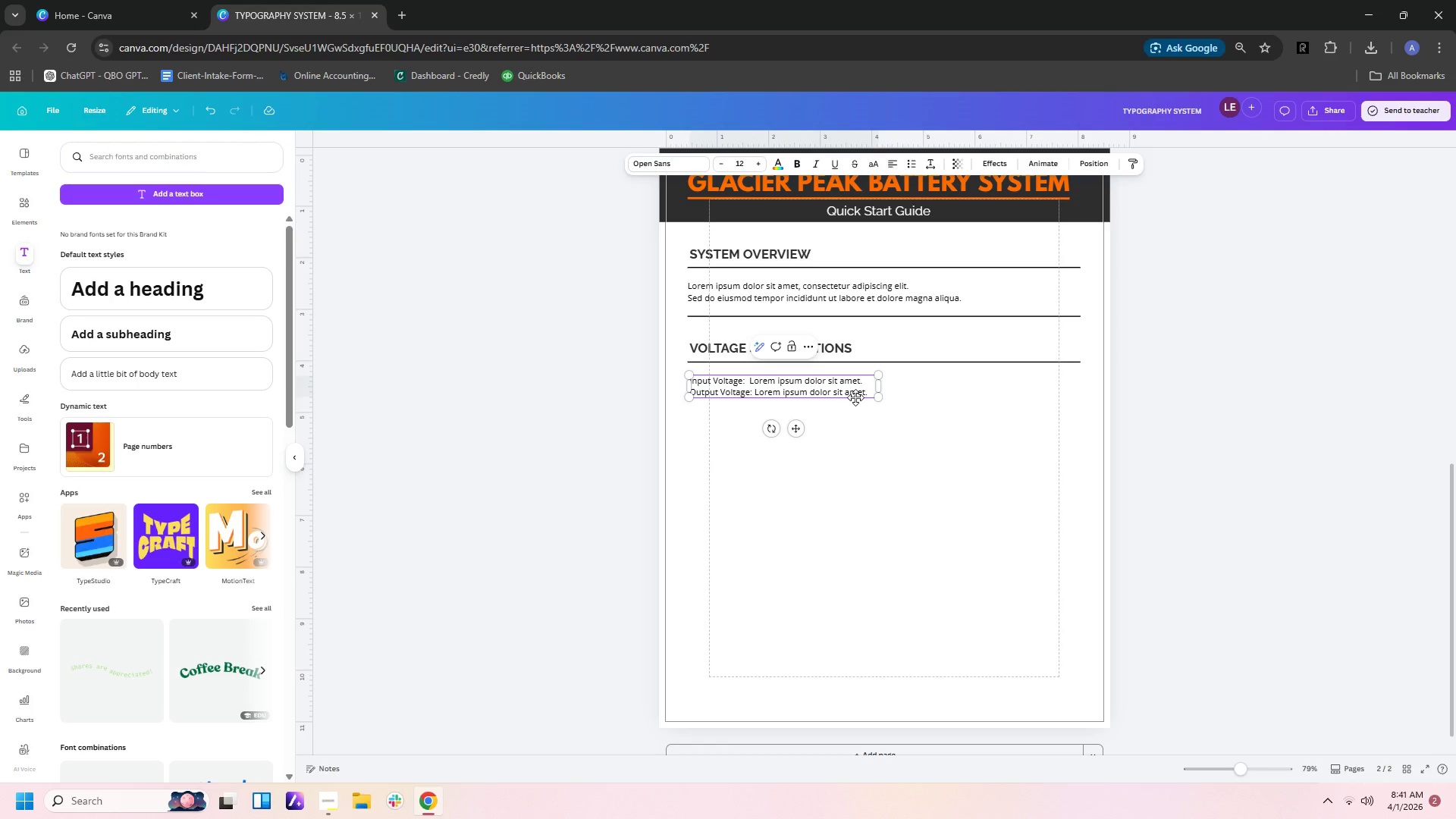 
left_click_drag(start_coordinate=[858, 392], to_coordinate=[714, 369])
 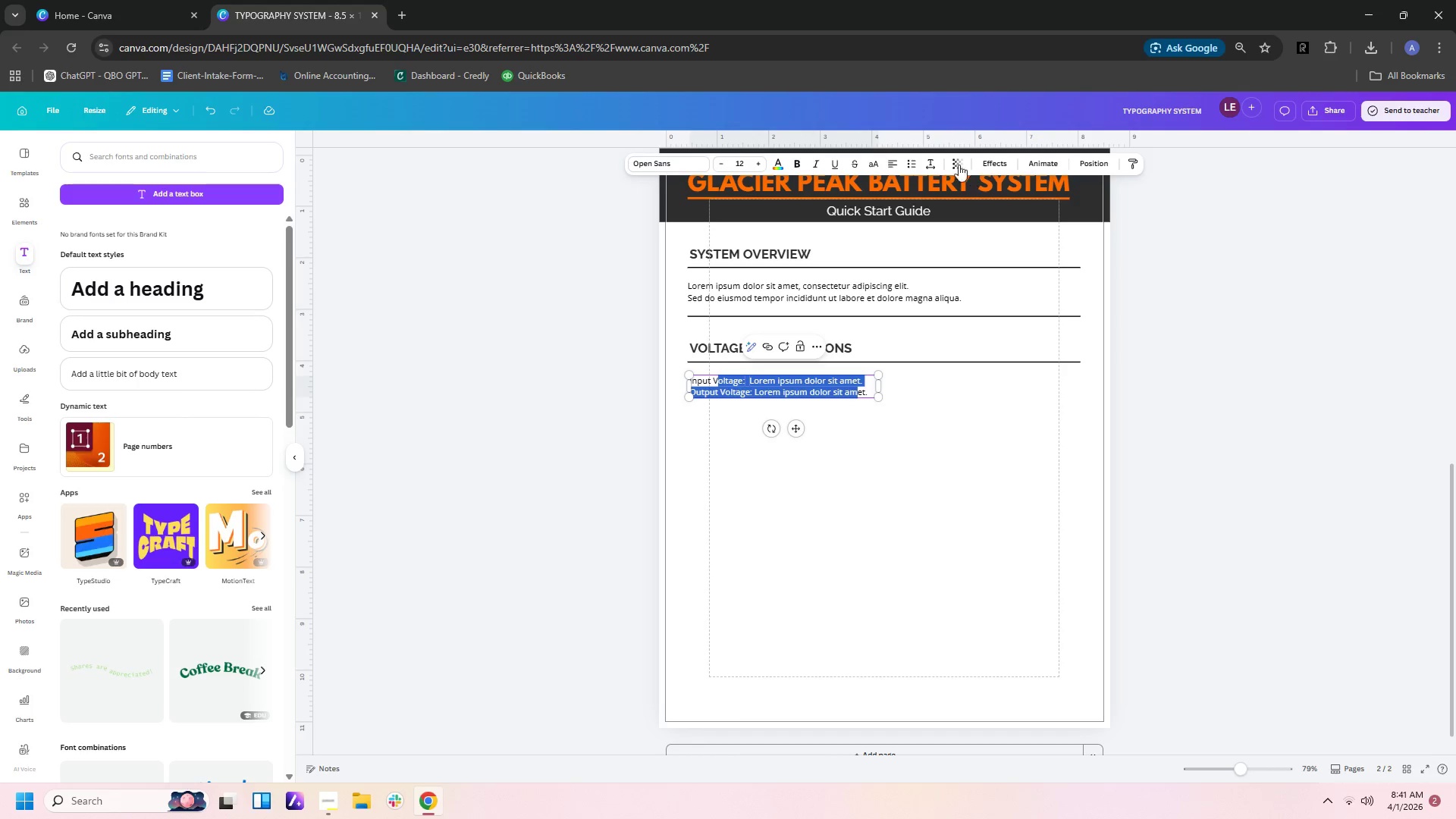 
left_click([944, 161])
 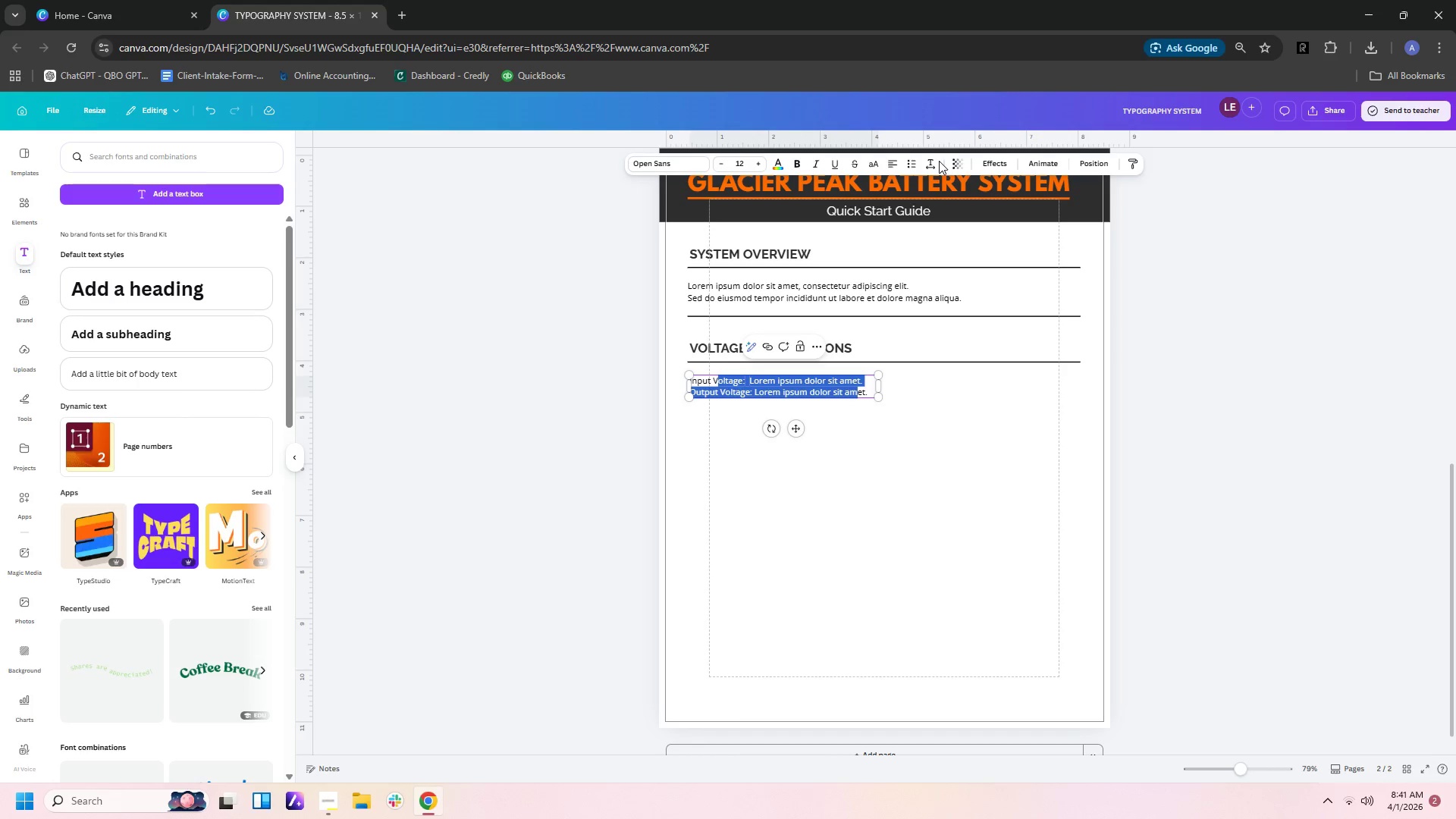 
left_click([933, 162])
 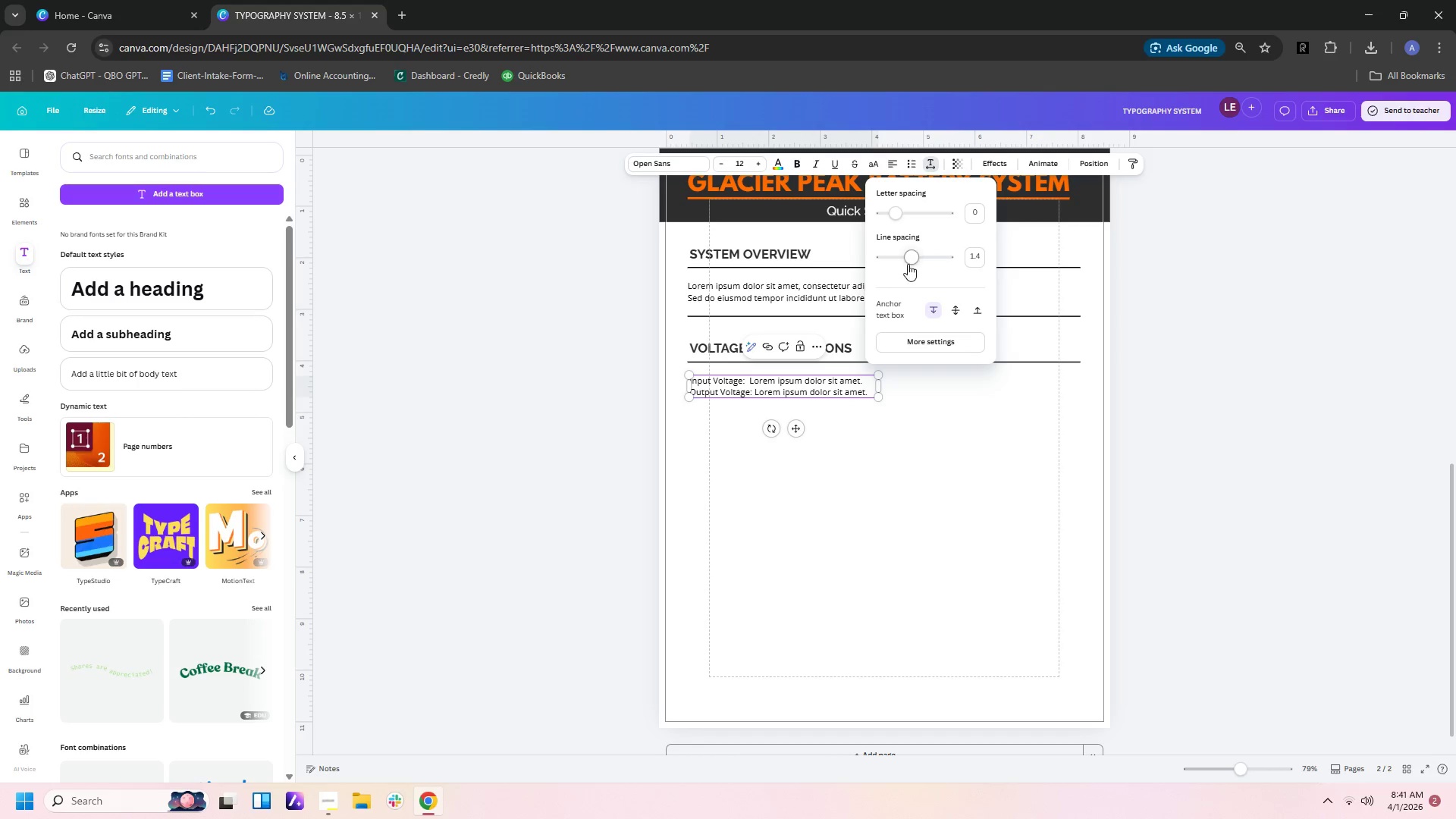 
left_click_drag(start_coordinate=[910, 259], to_coordinate=[924, 259])
 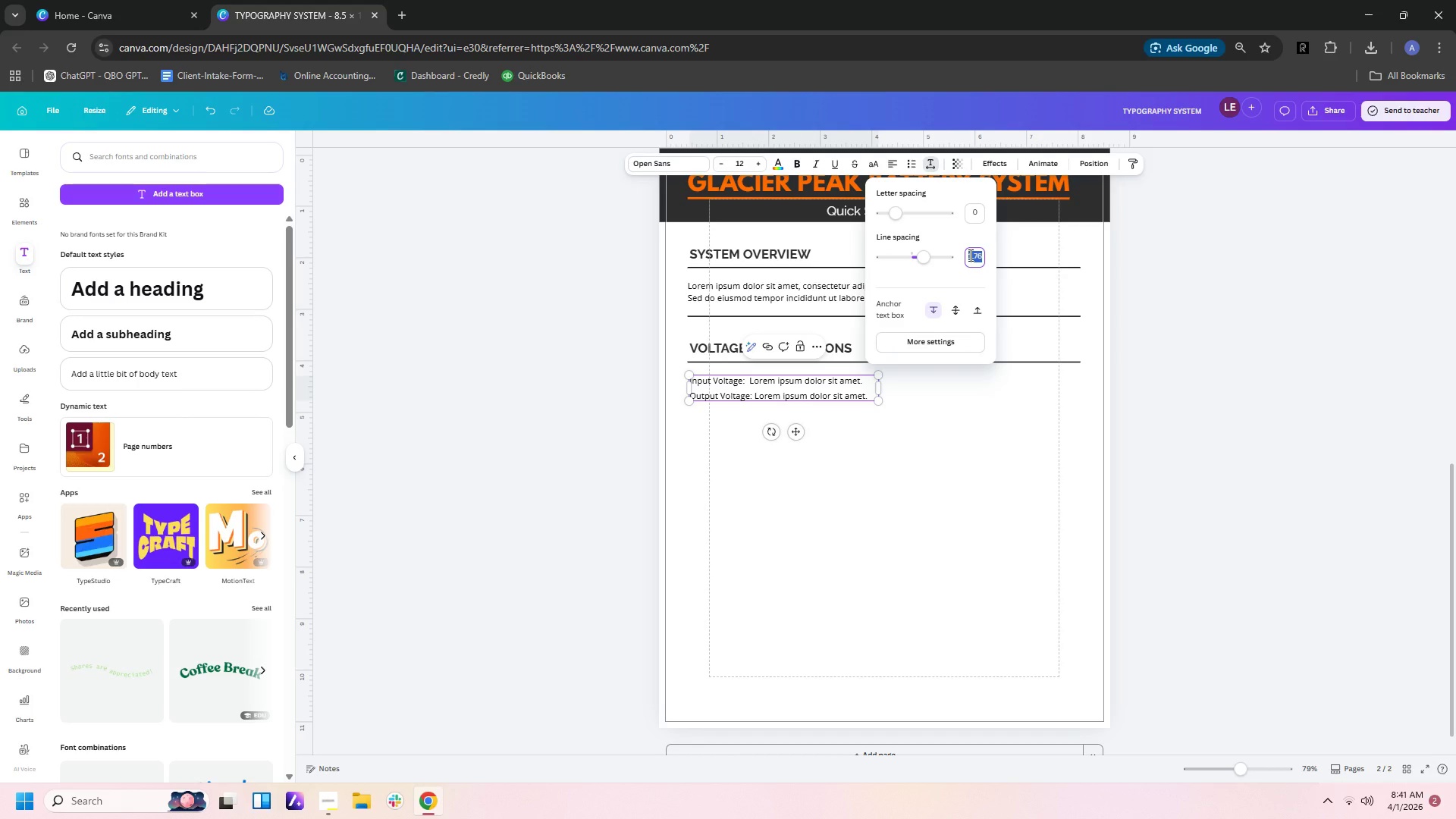 
key(1)
 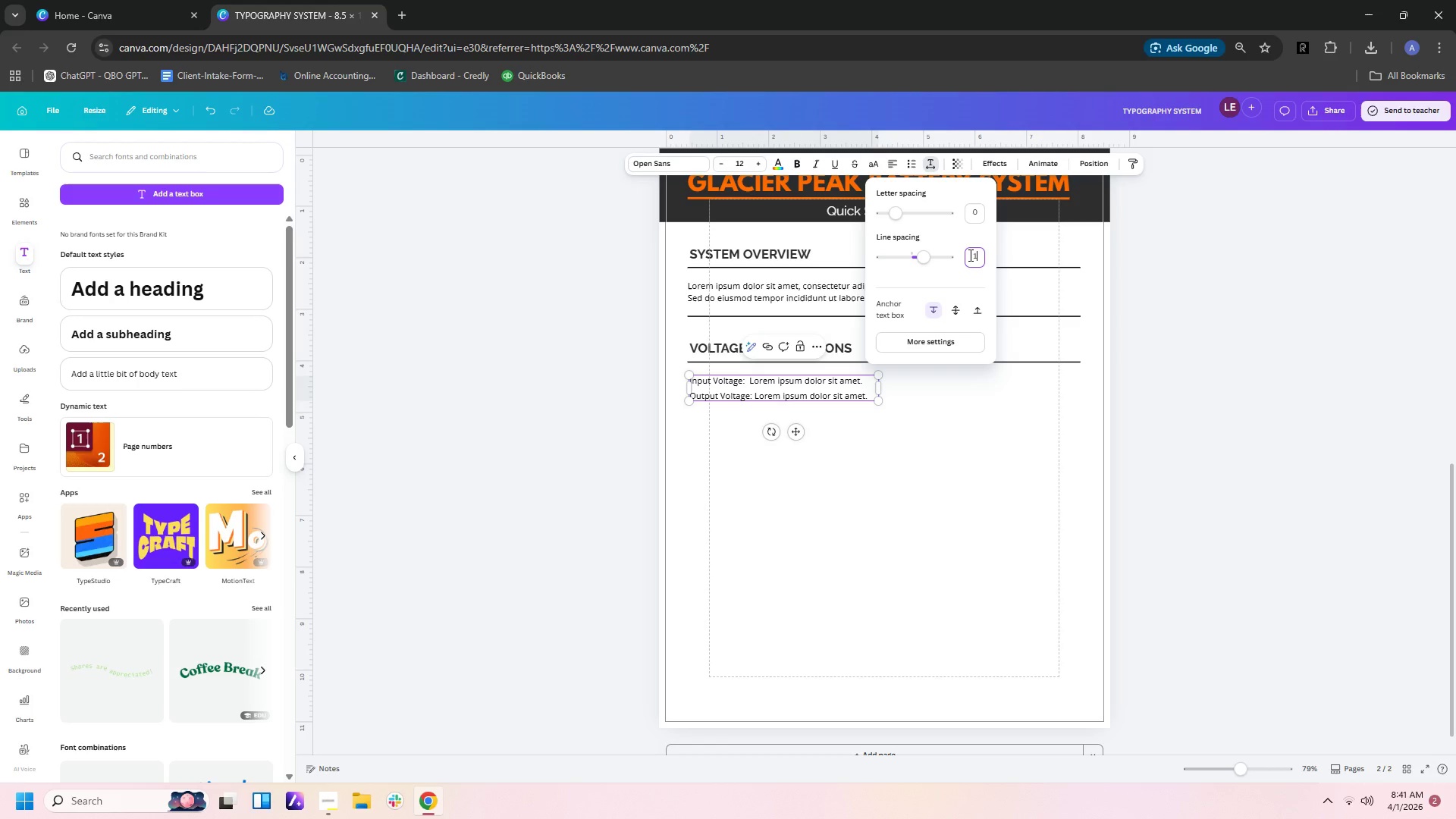 
key(Period)
 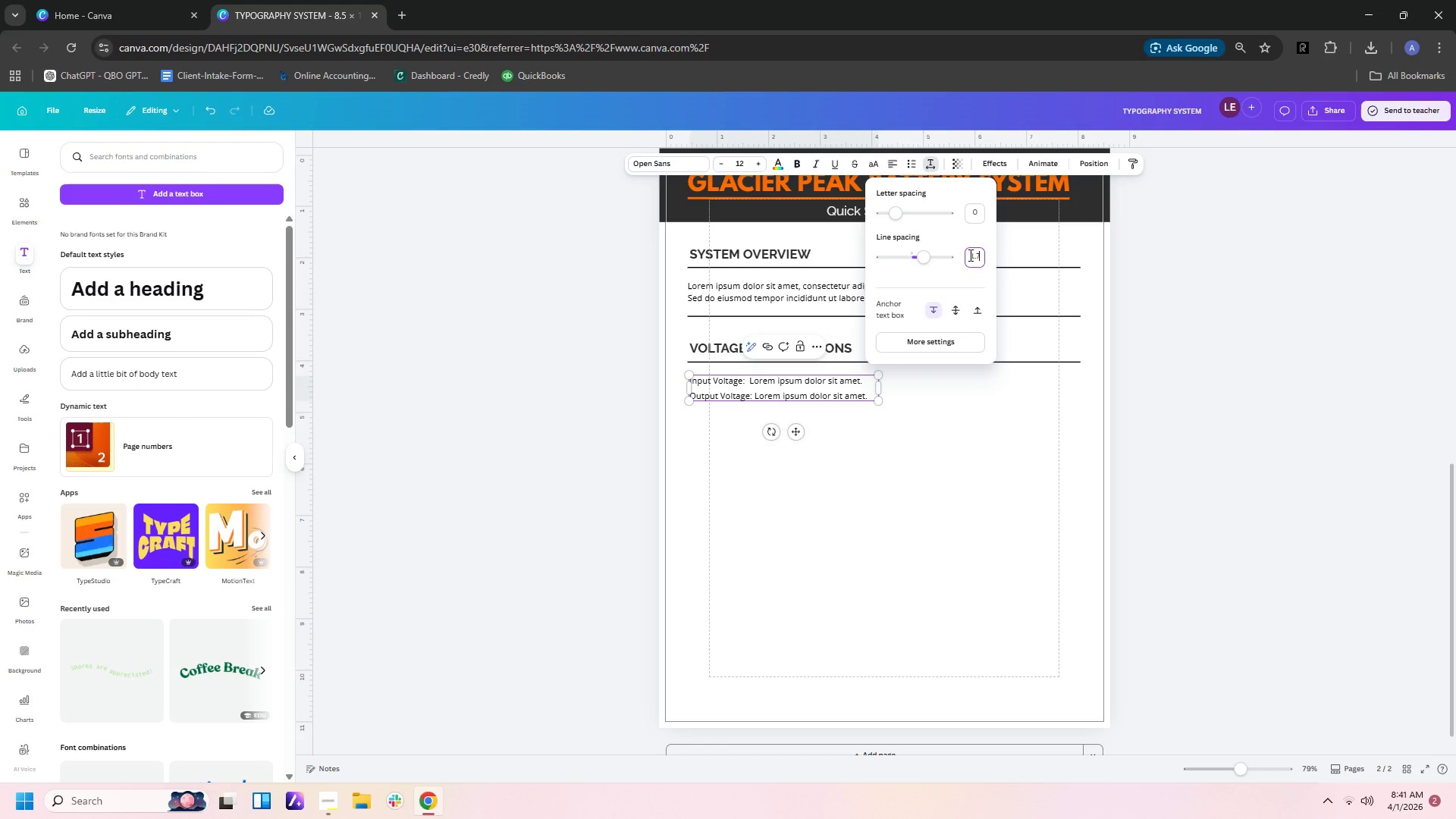 
key(7)
 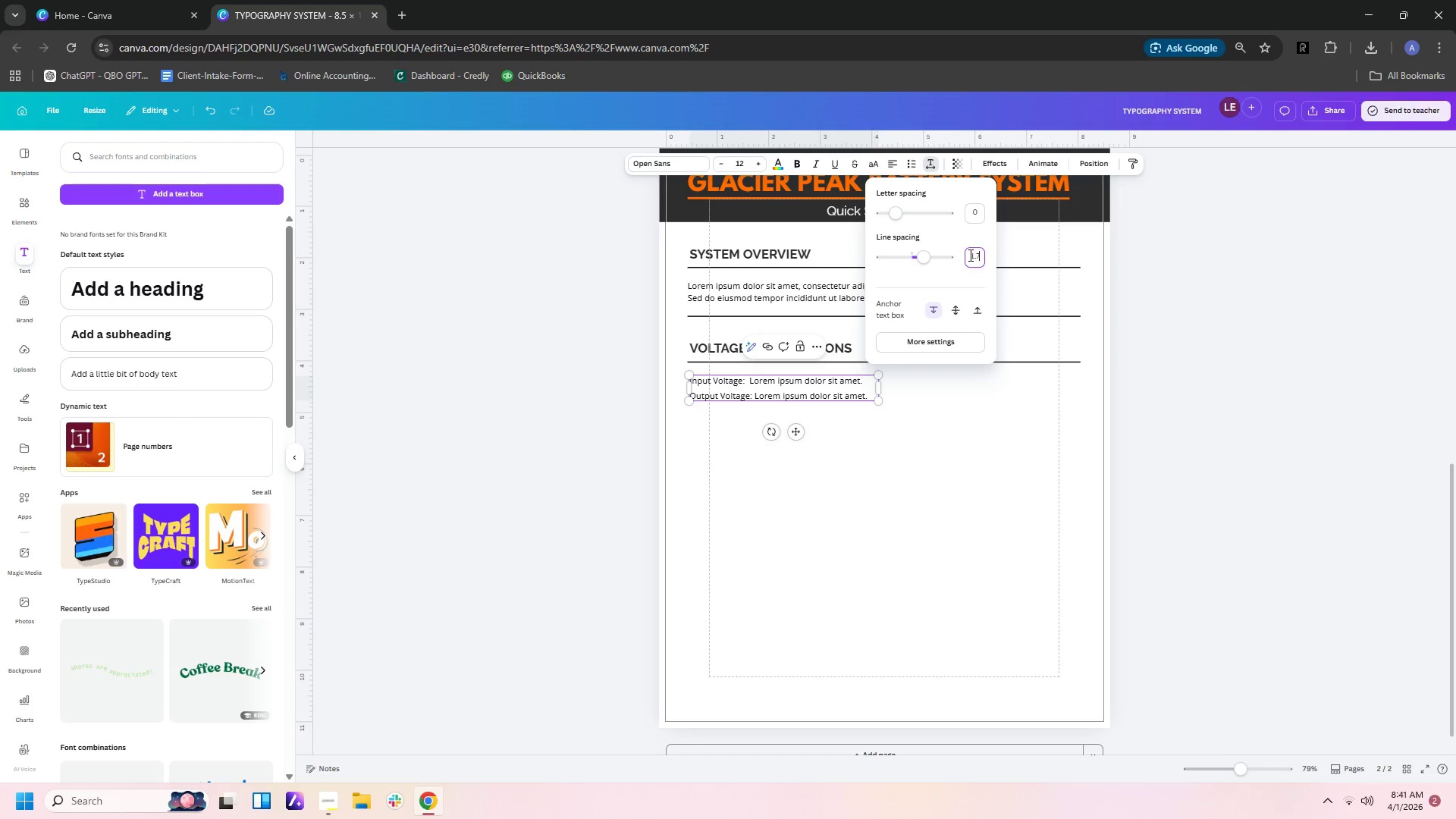 
key(Enter)
 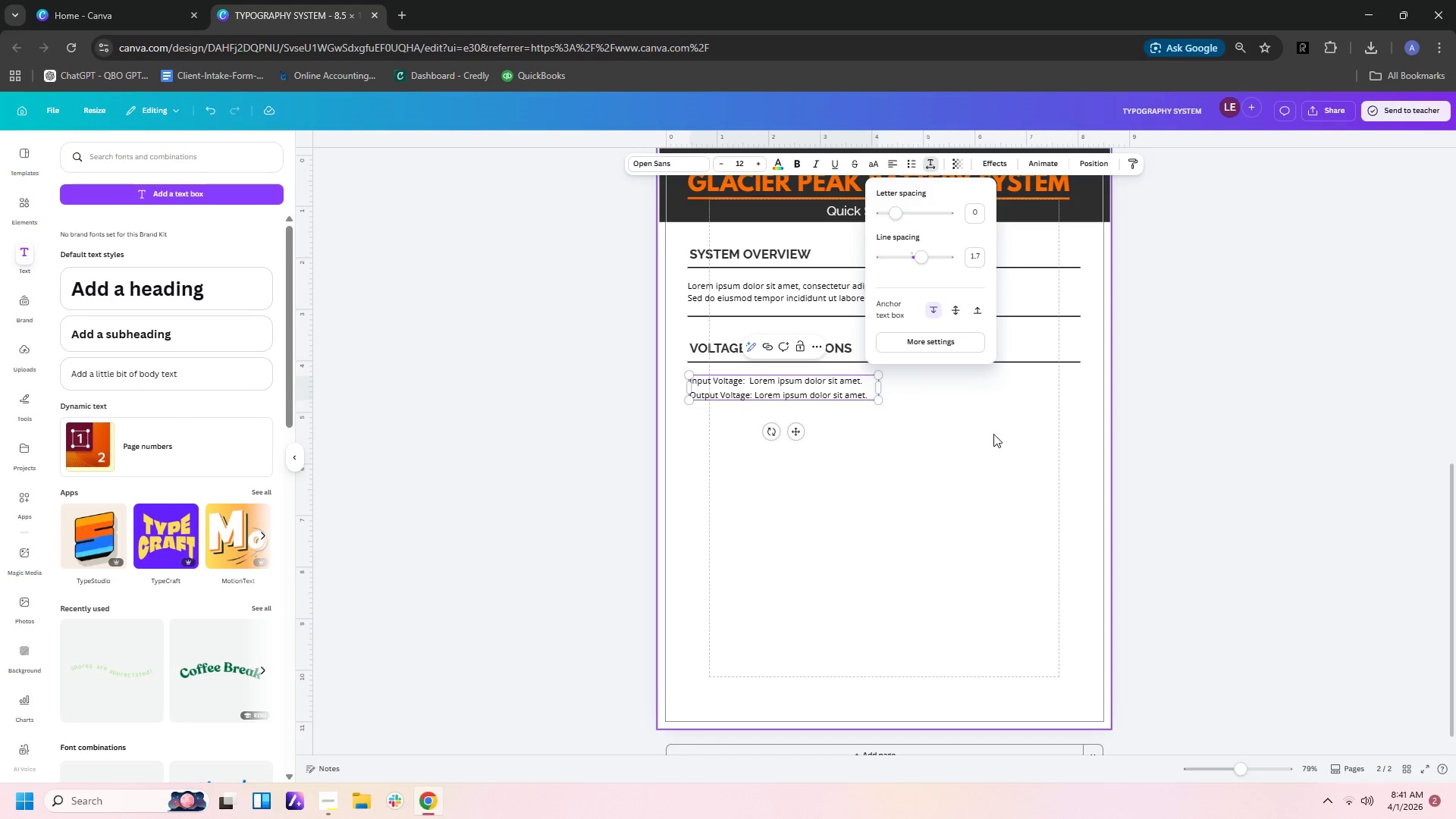 
left_click([969, 489])
 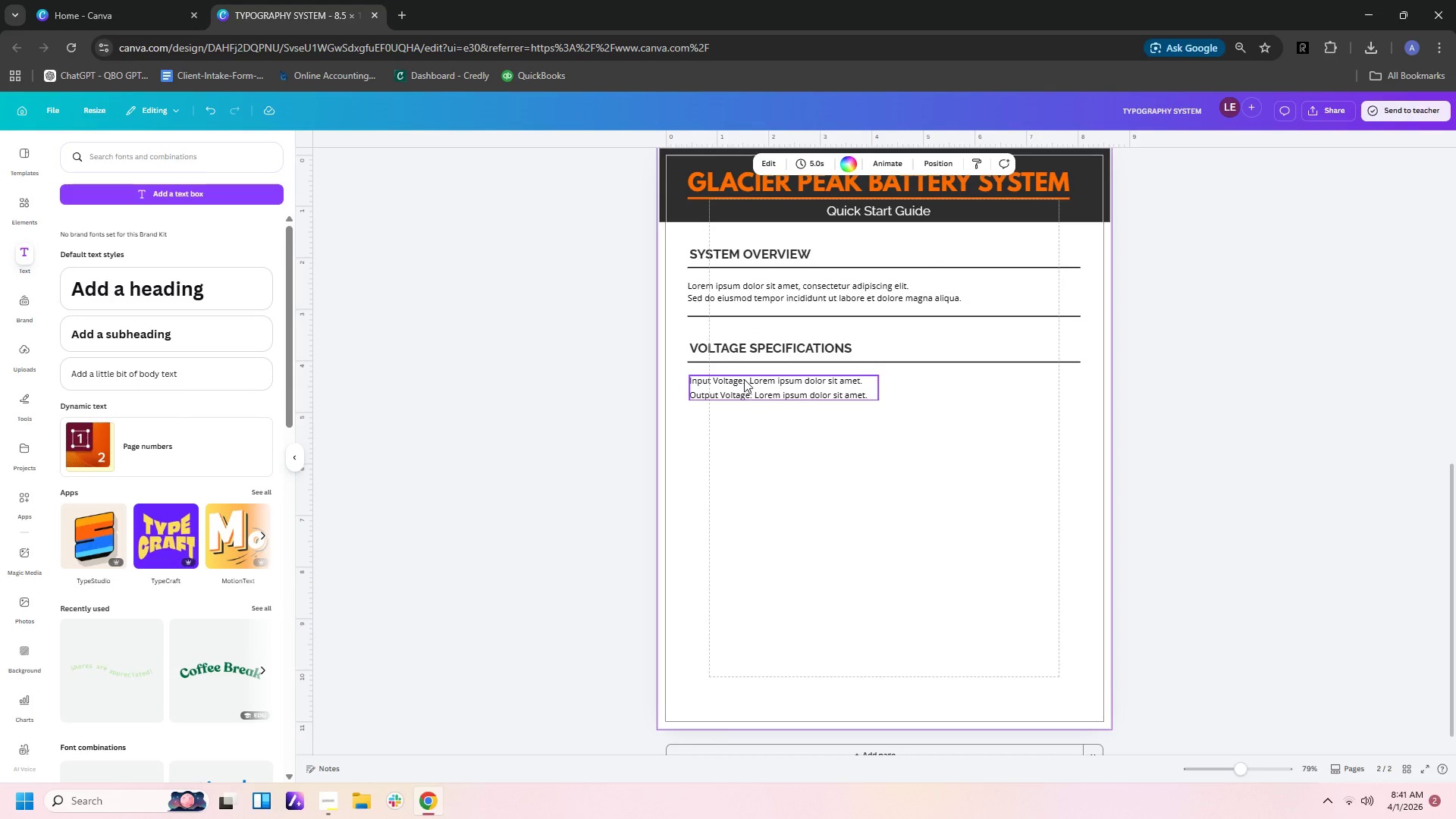 
left_click([741, 379])
 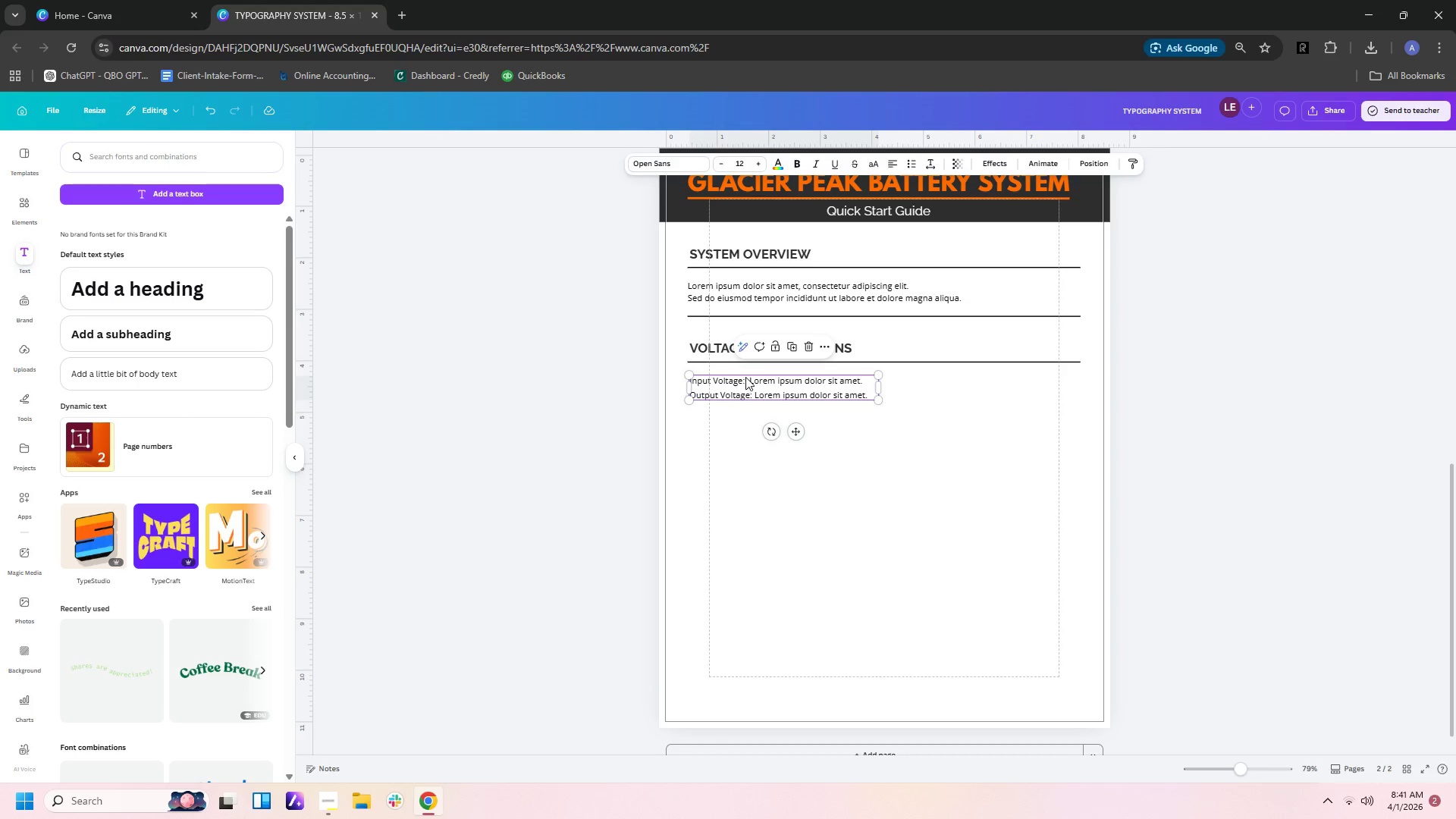 
left_click([745, 377])
 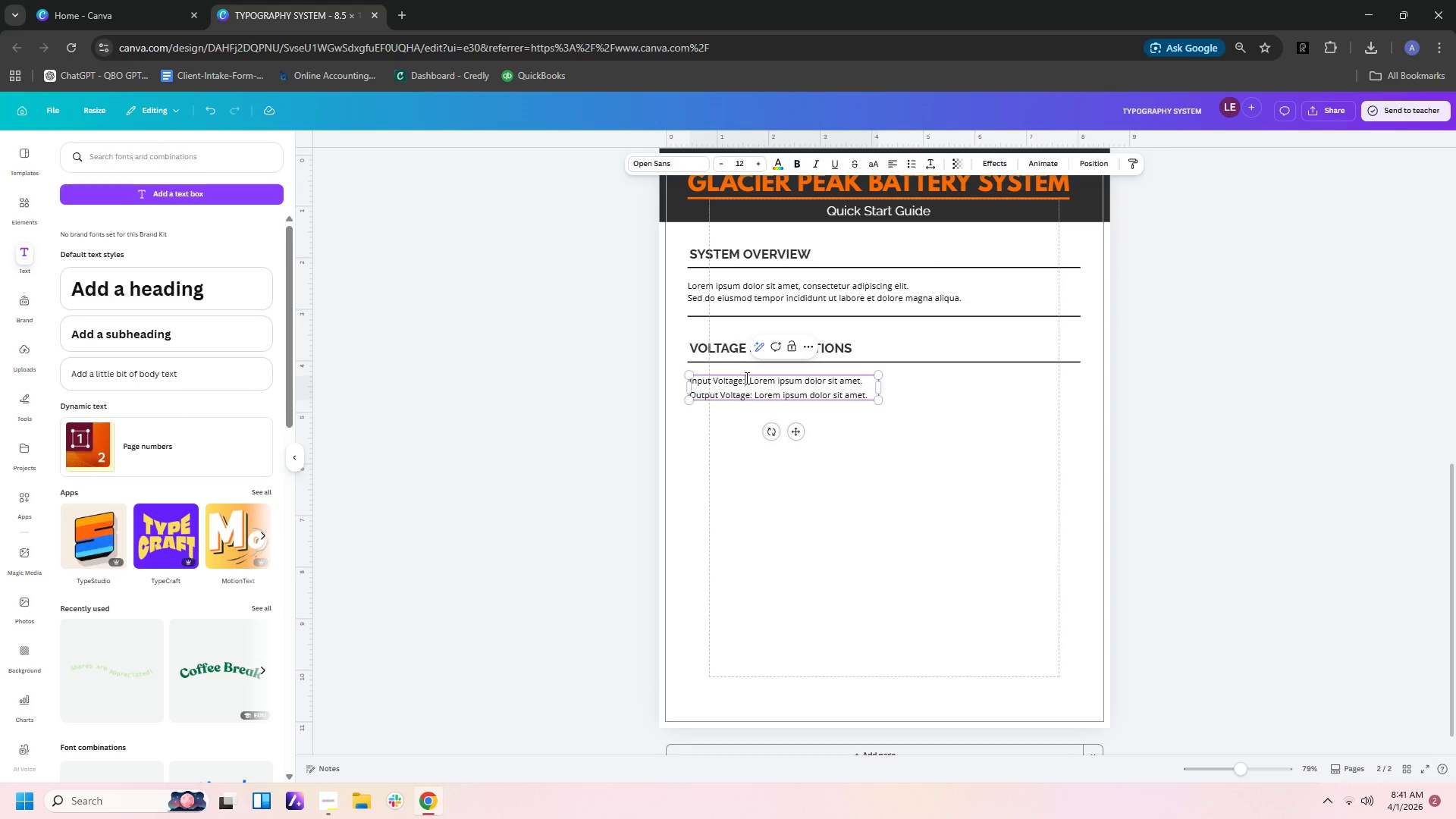 
left_click_drag(start_coordinate=[745, 378], to_coordinate=[694, 378])
 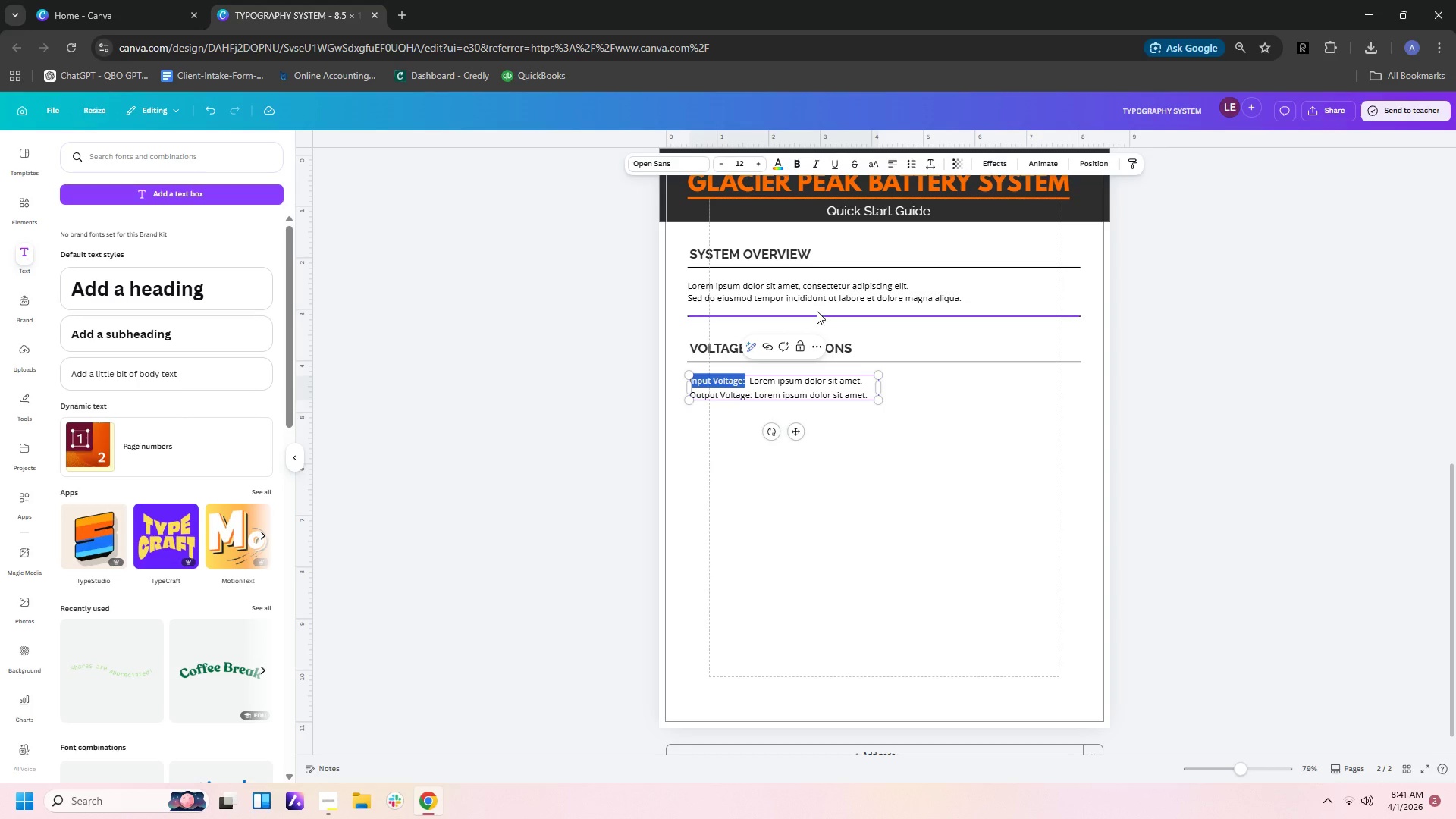 
key(Control+B)
 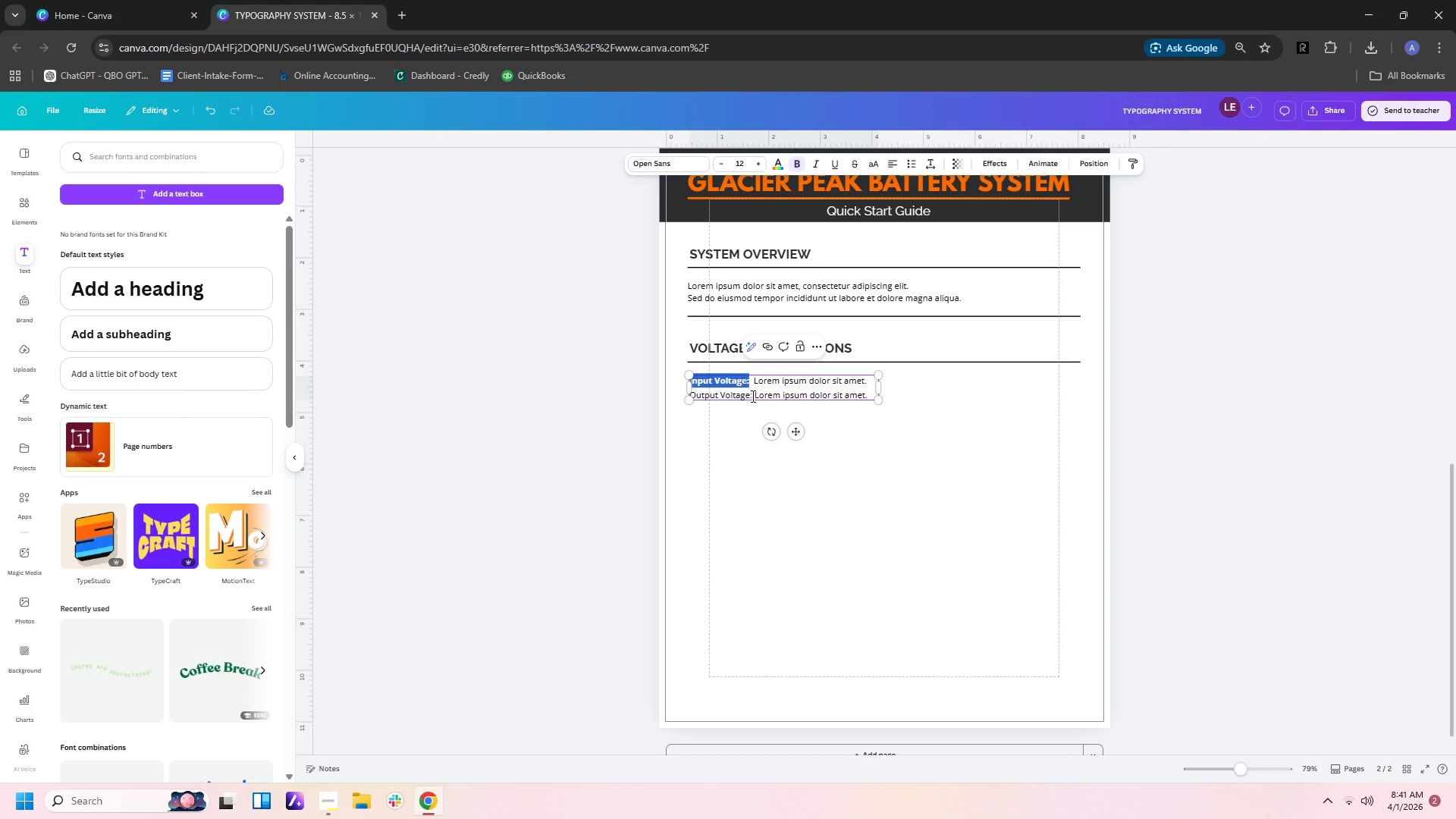 
left_click_drag(start_coordinate=[752, 396], to_coordinate=[666, 394])
 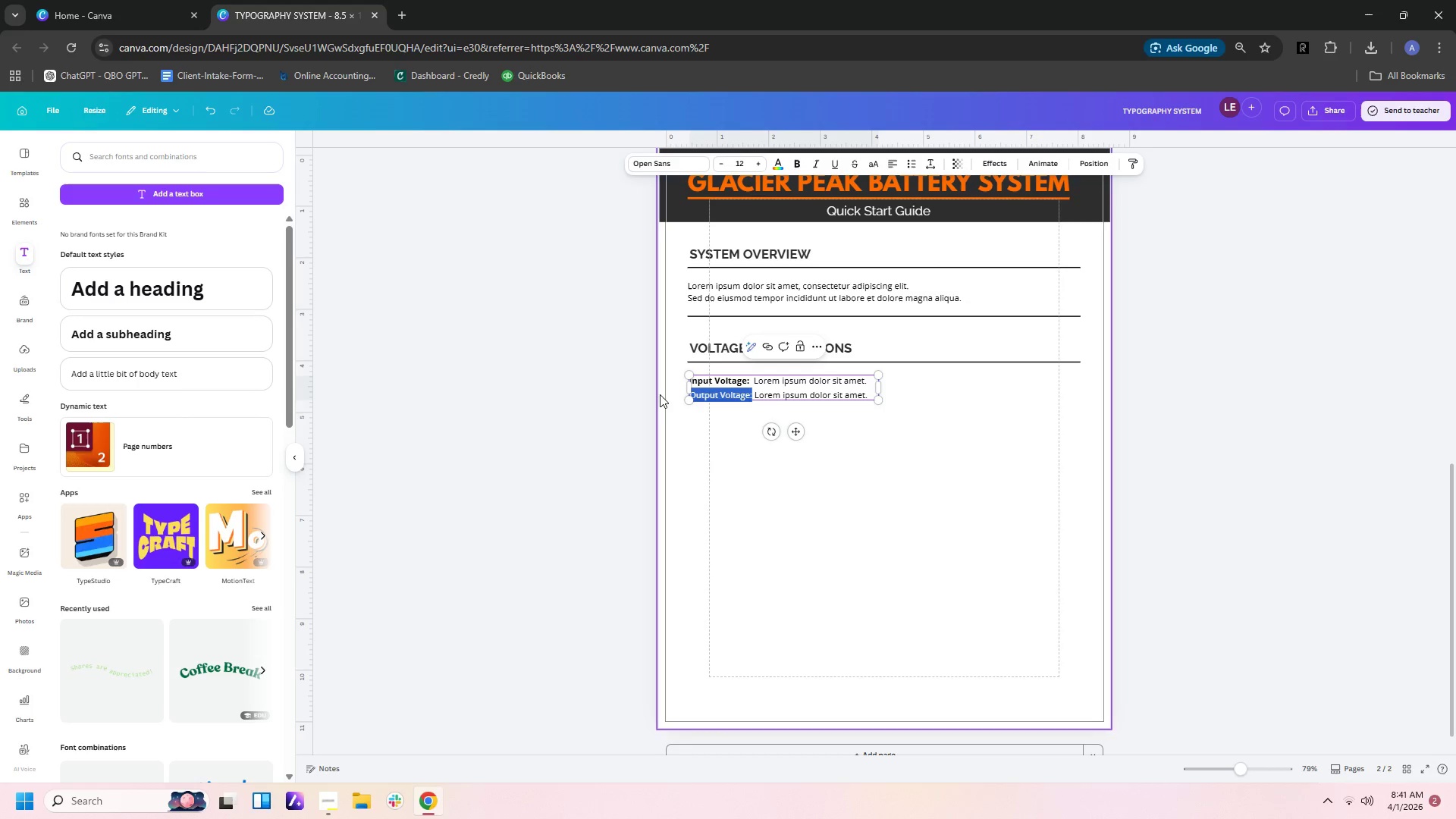 
key(Control+B)
 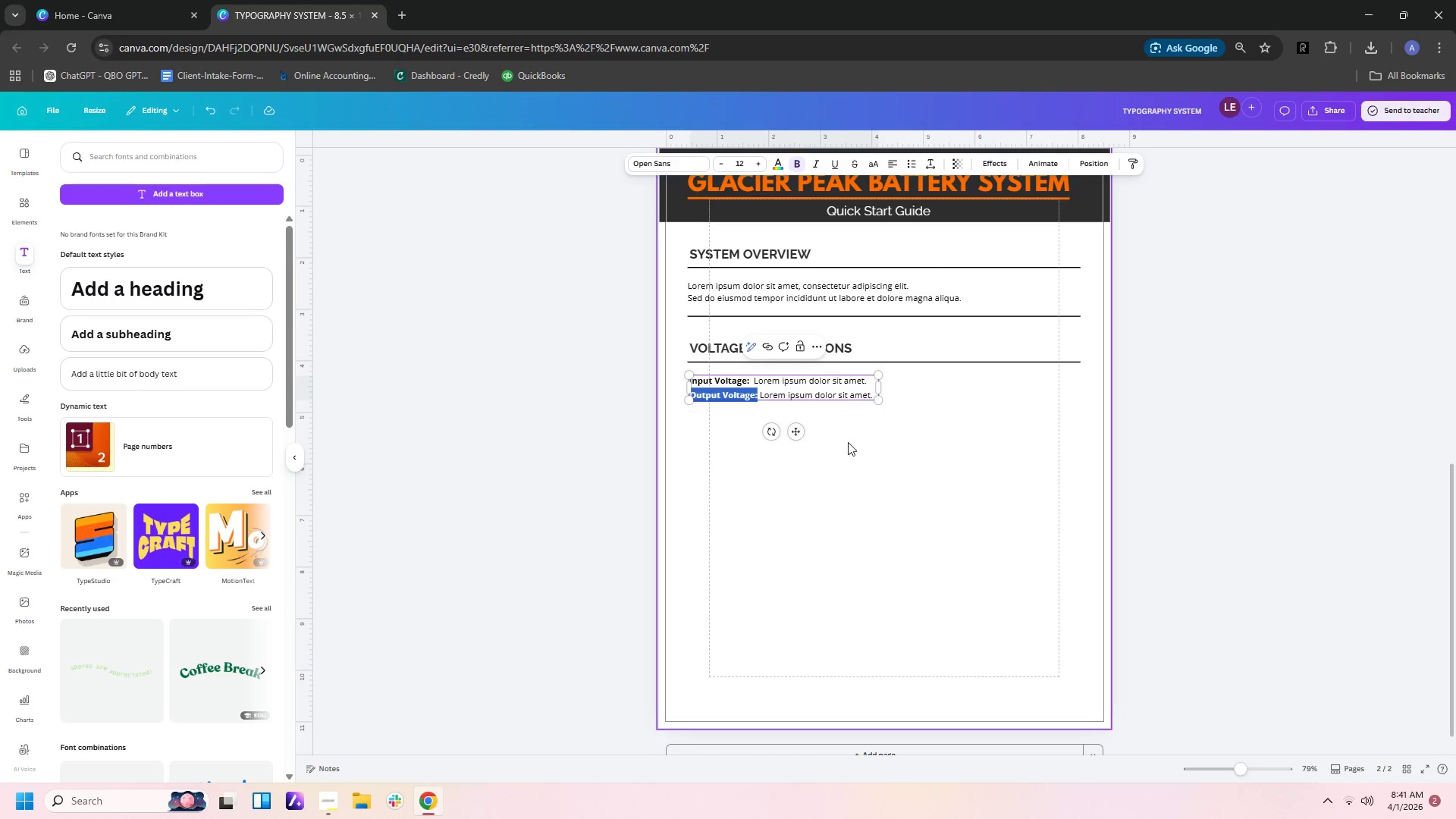 
left_click_drag(start_coordinate=[855, 444], to_coordinate=[859, 446])
 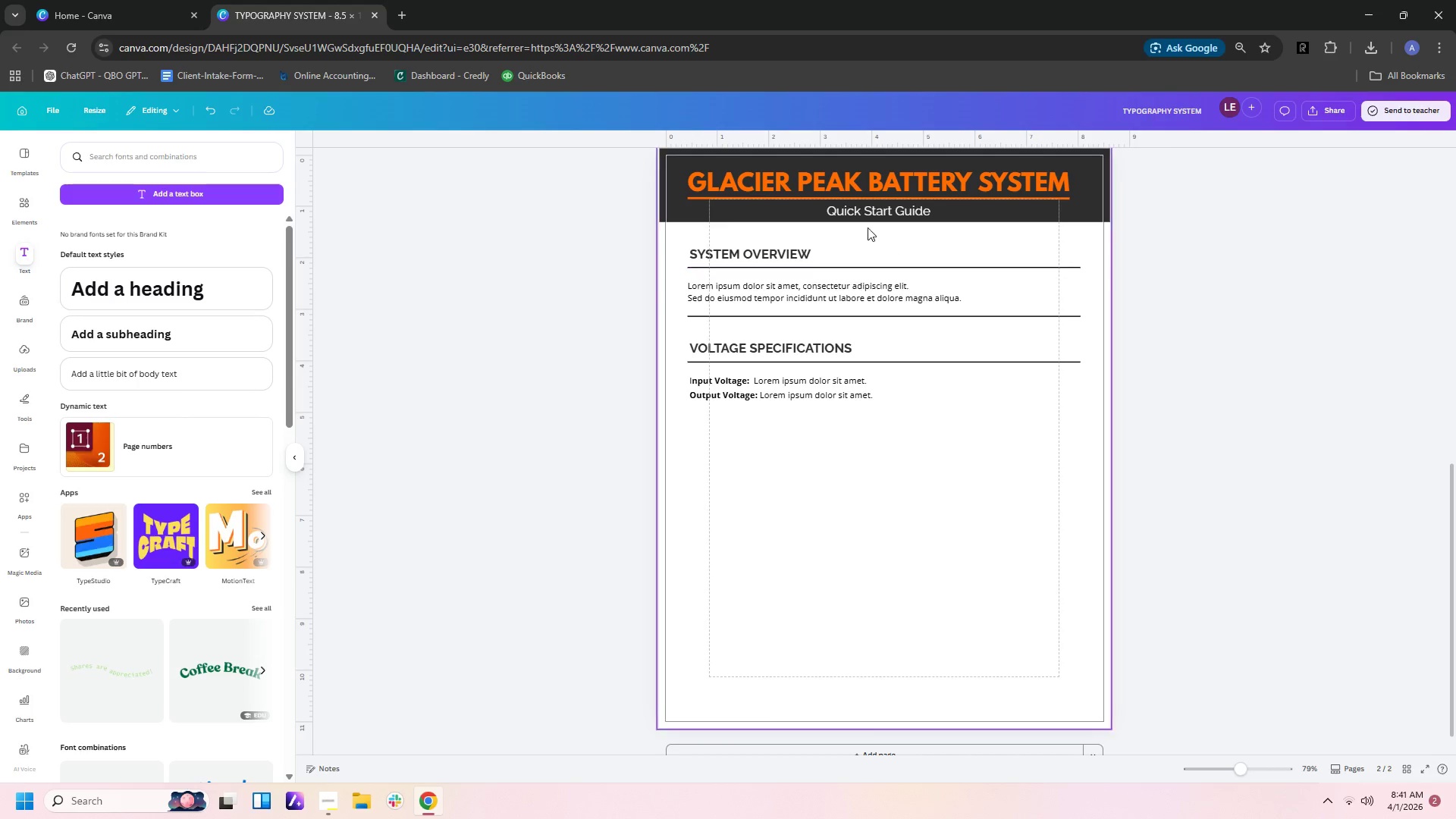 
left_click([844, 201])
 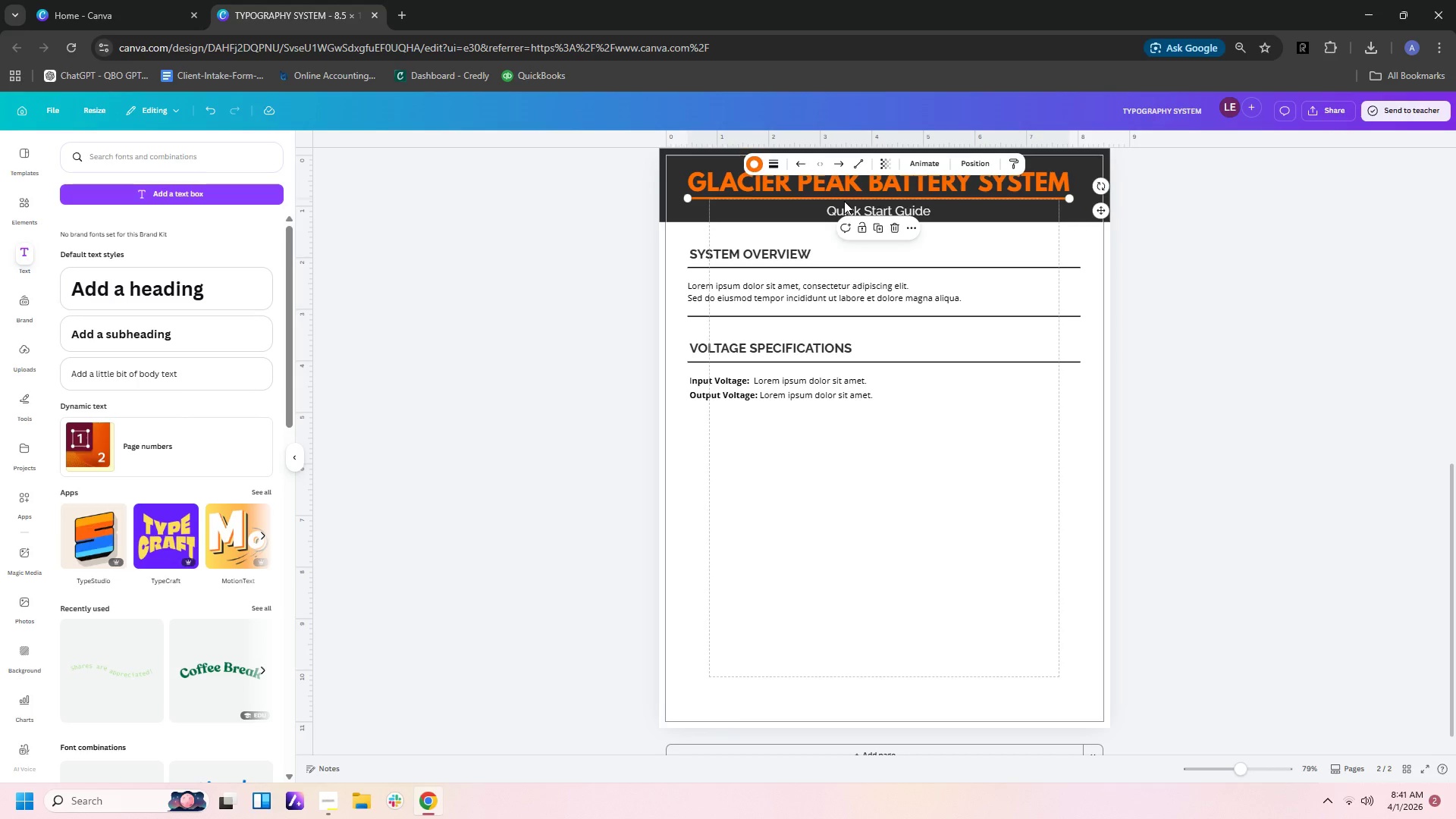 
key(Control+C)
 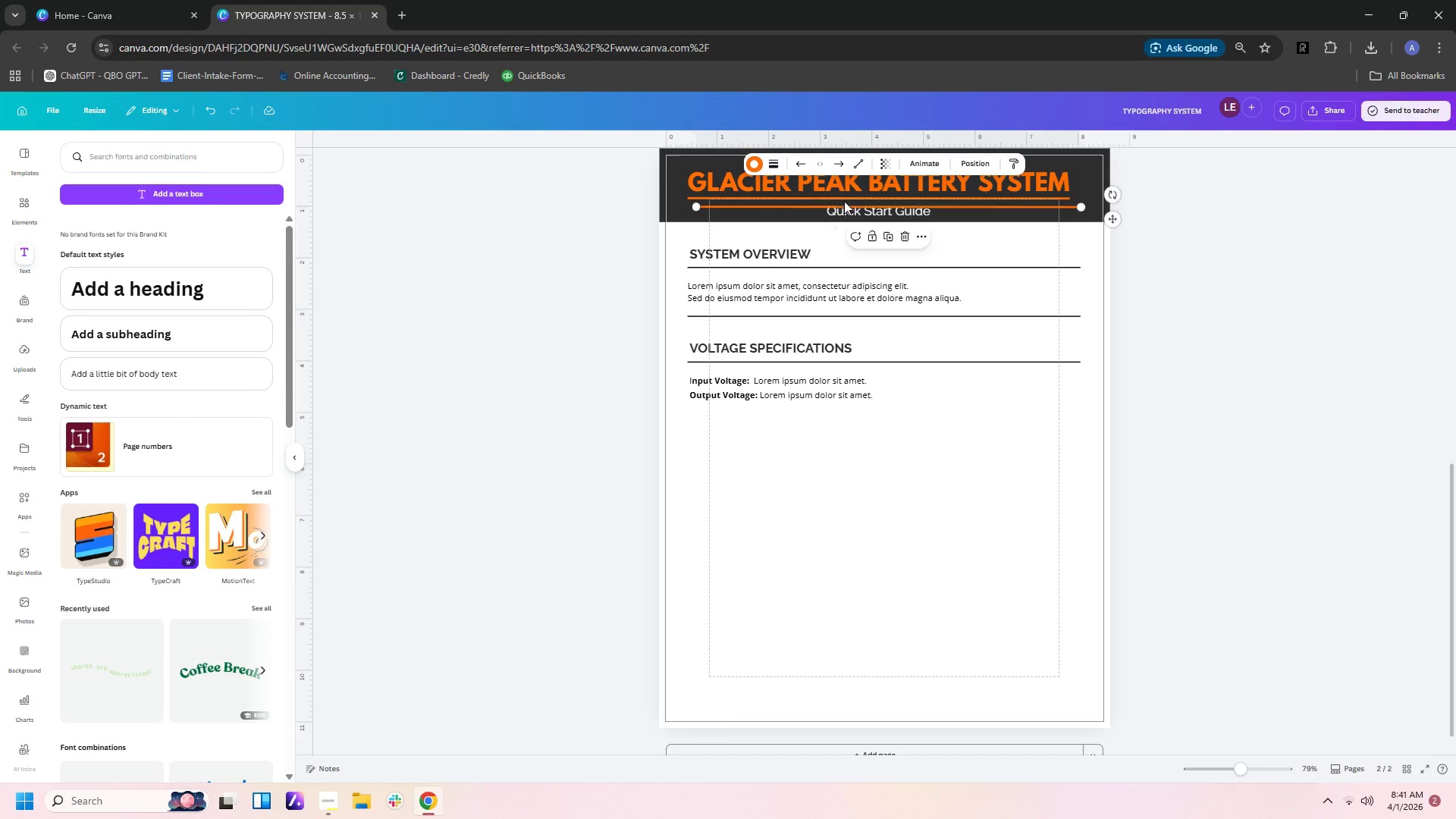 
key(Control+V)
 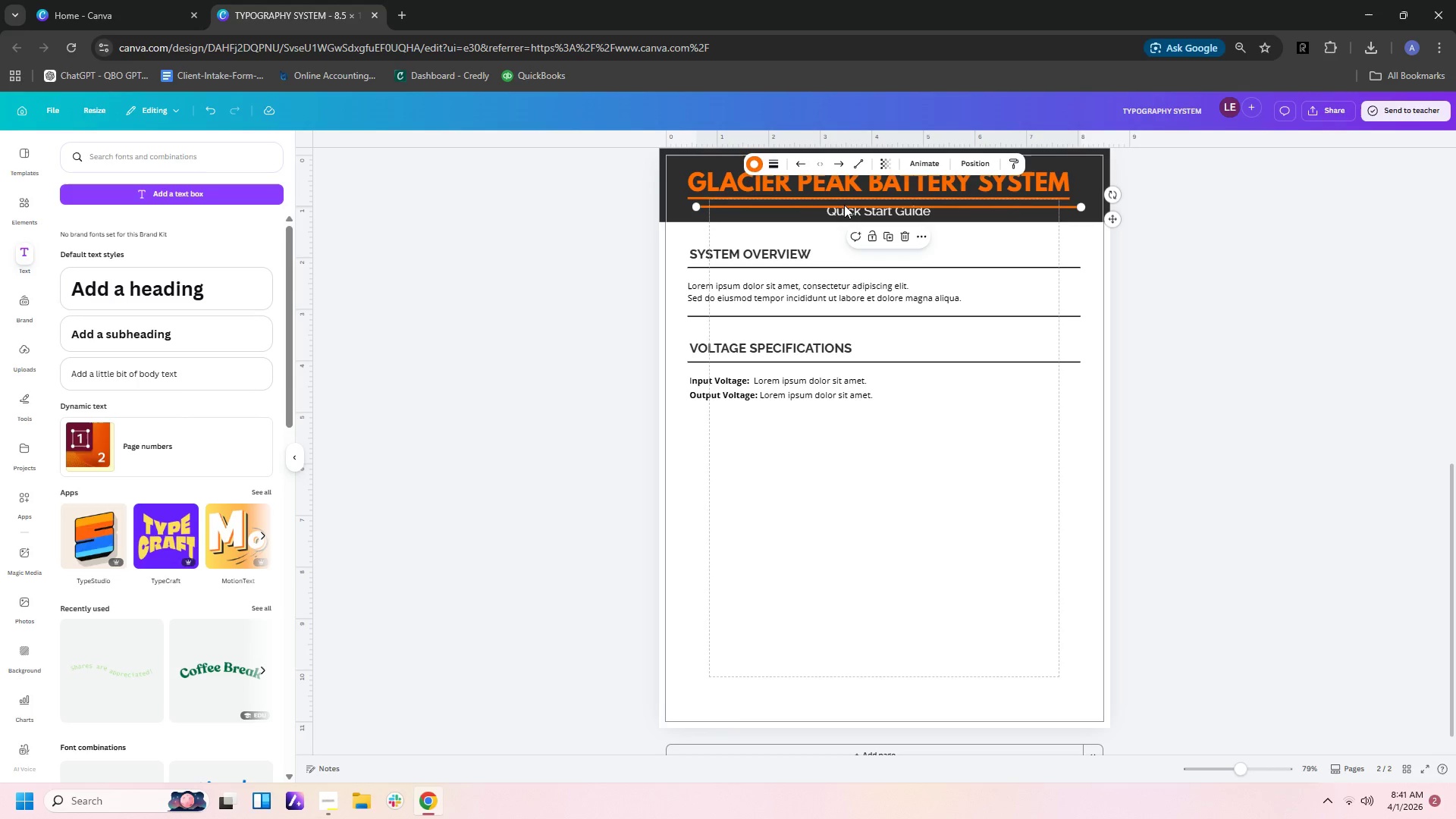 
left_click_drag(start_coordinate=[845, 206], to_coordinate=[835, 265])
 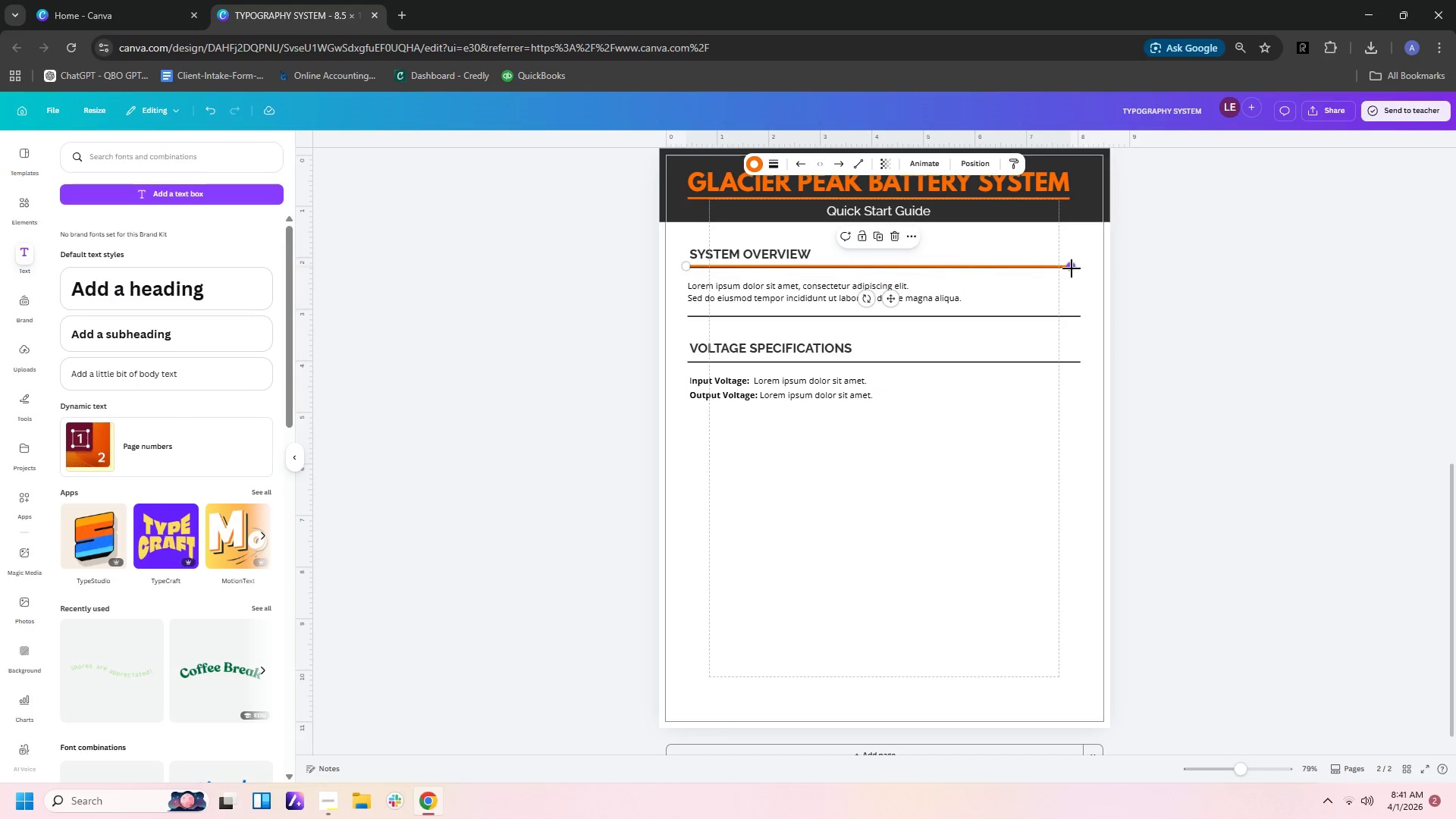 
left_click_drag(start_coordinate=[1072, 268], to_coordinate=[814, 269])
 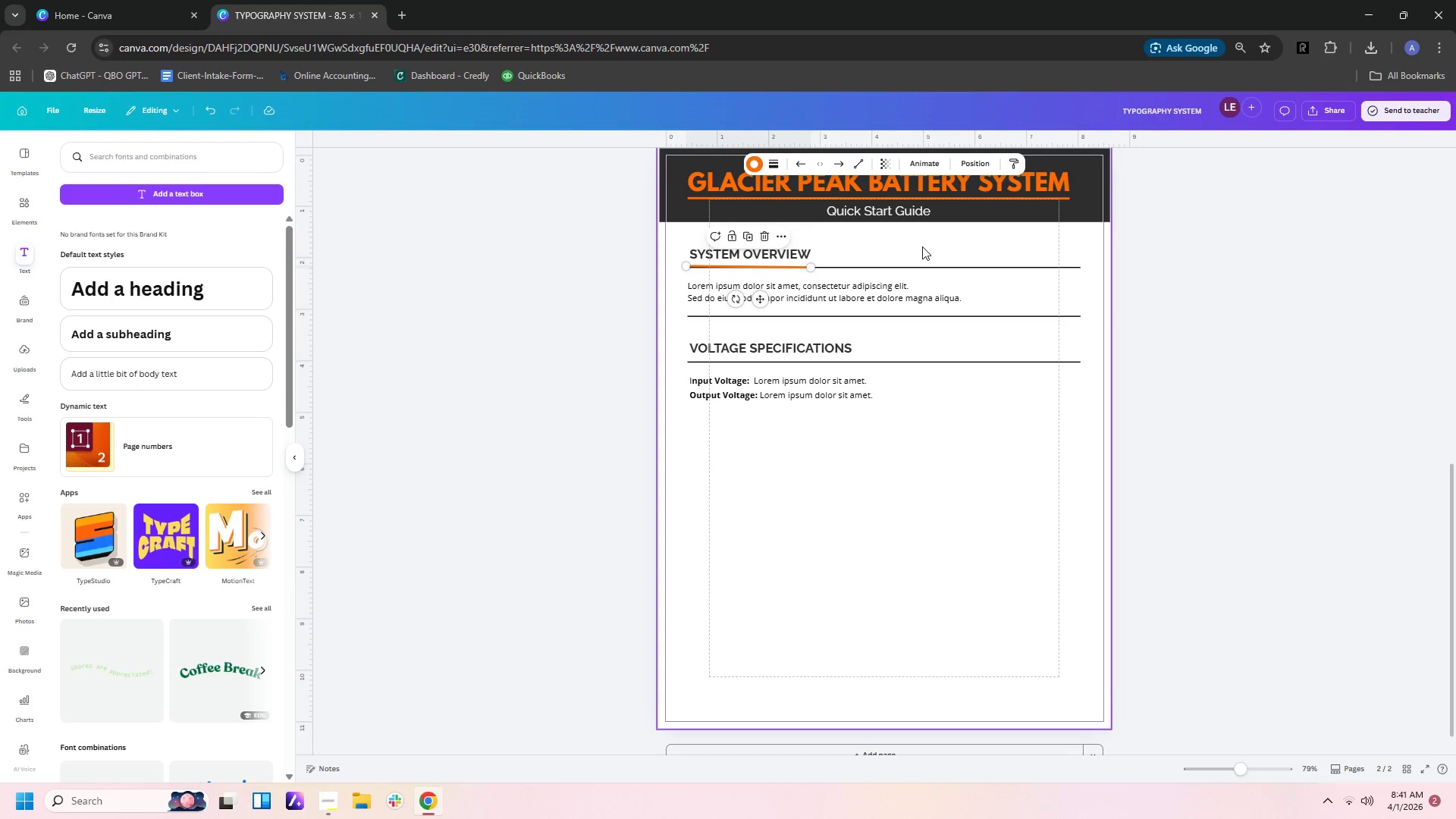 
left_click([922, 246])
 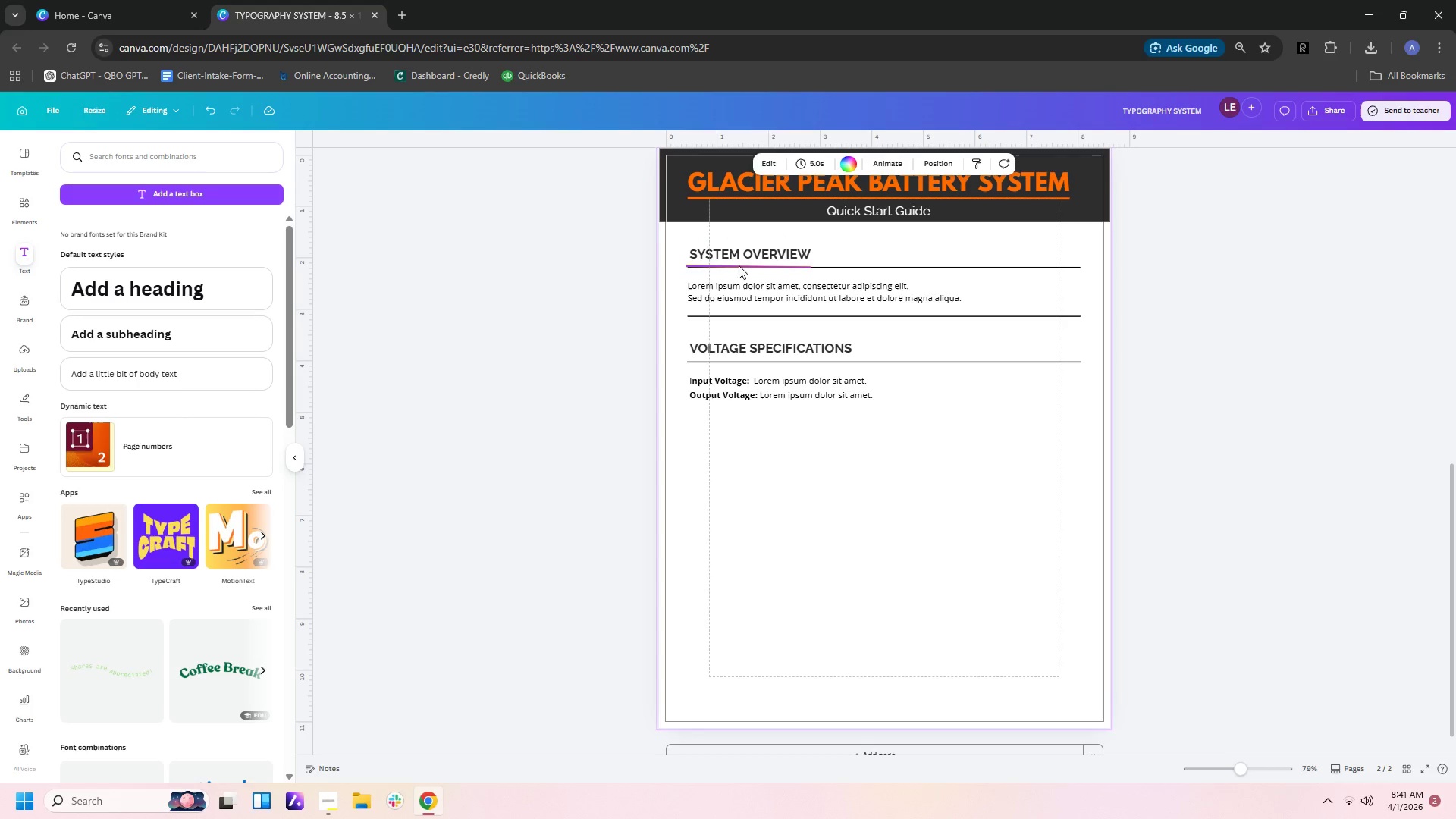 
left_click([741, 265])
 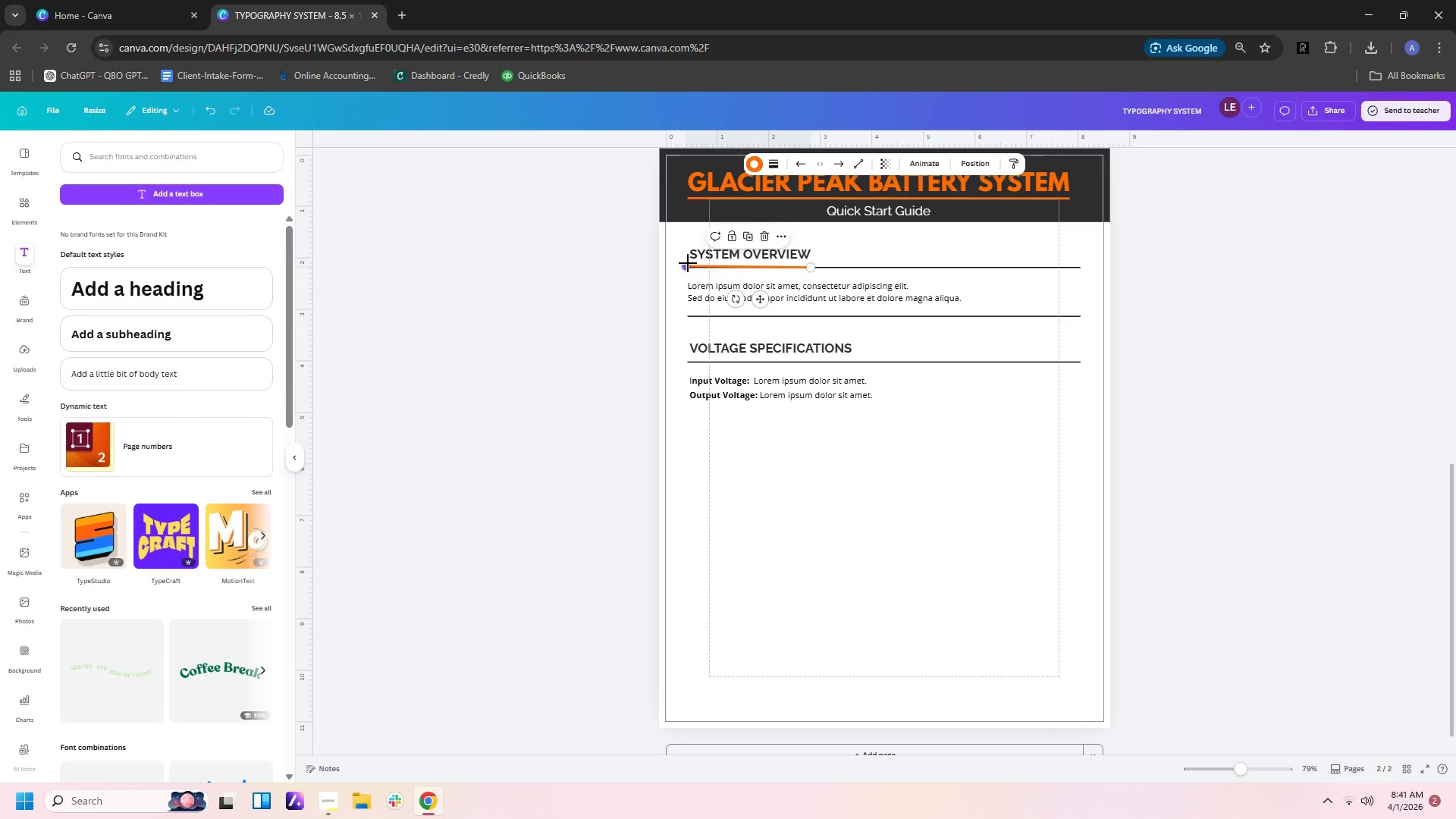 
left_click_drag(start_coordinate=[686, 263], to_coordinate=[686, 268])
 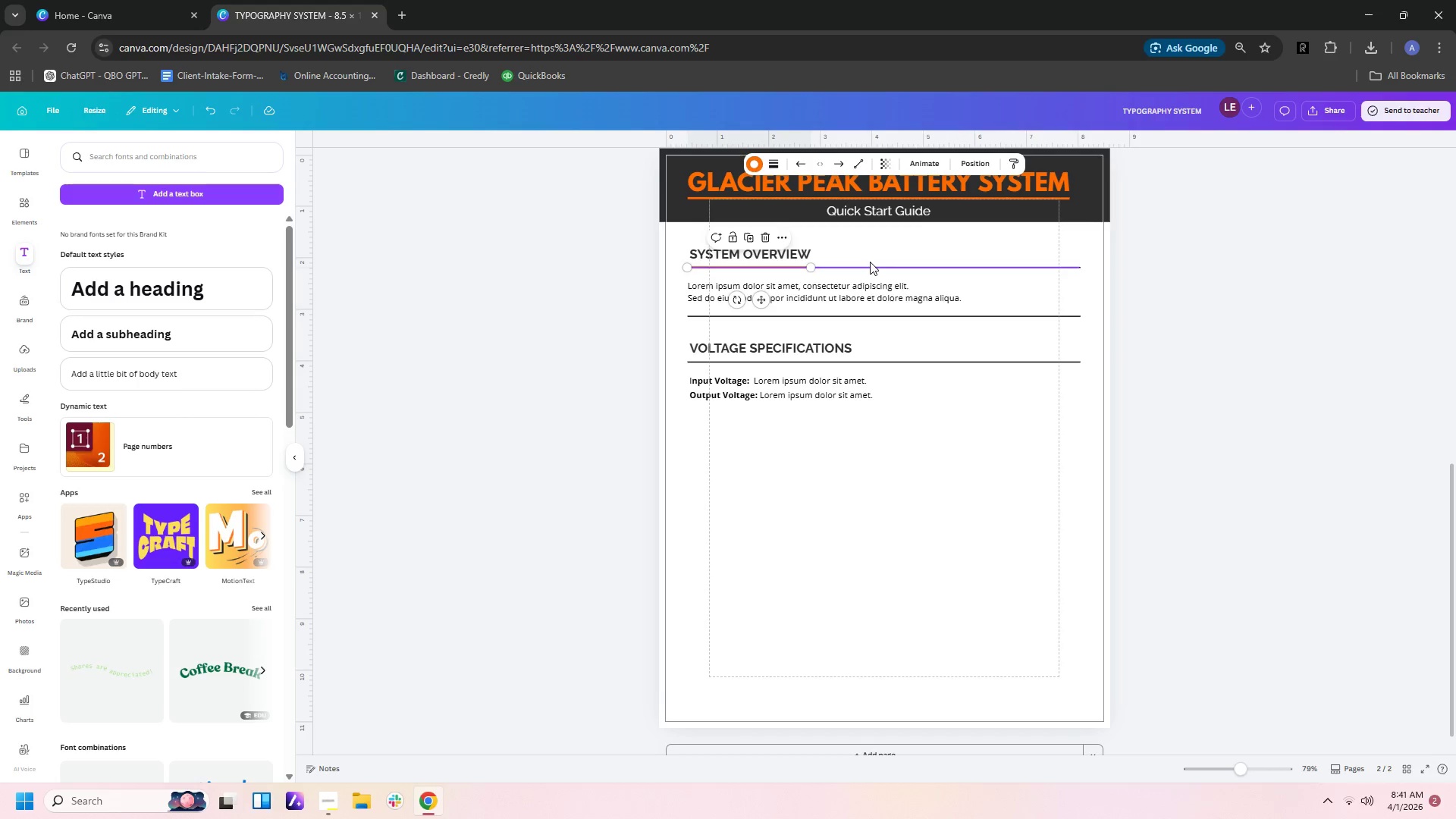 
left_click([870, 262])
 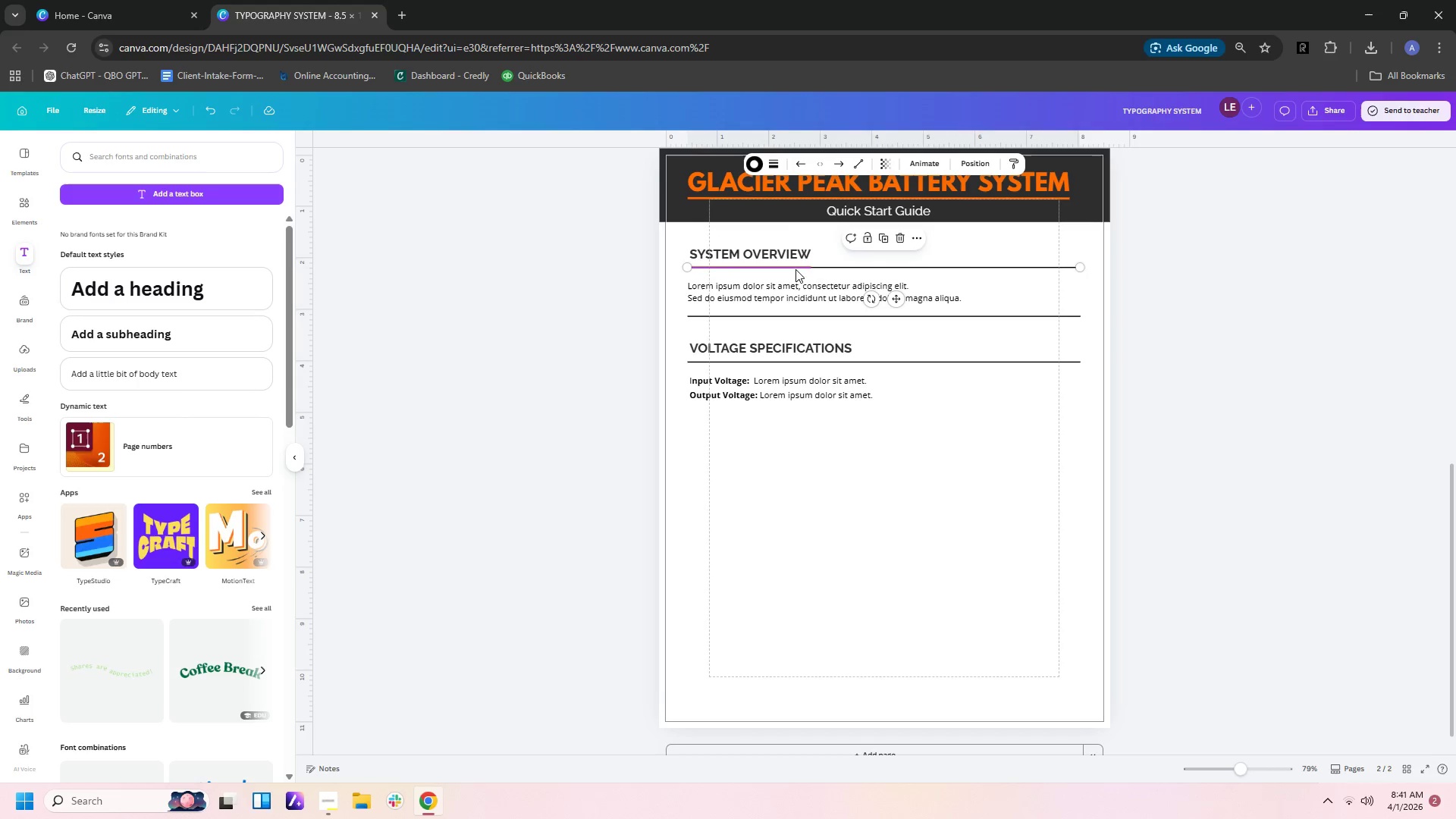 
left_click([795, 267])
 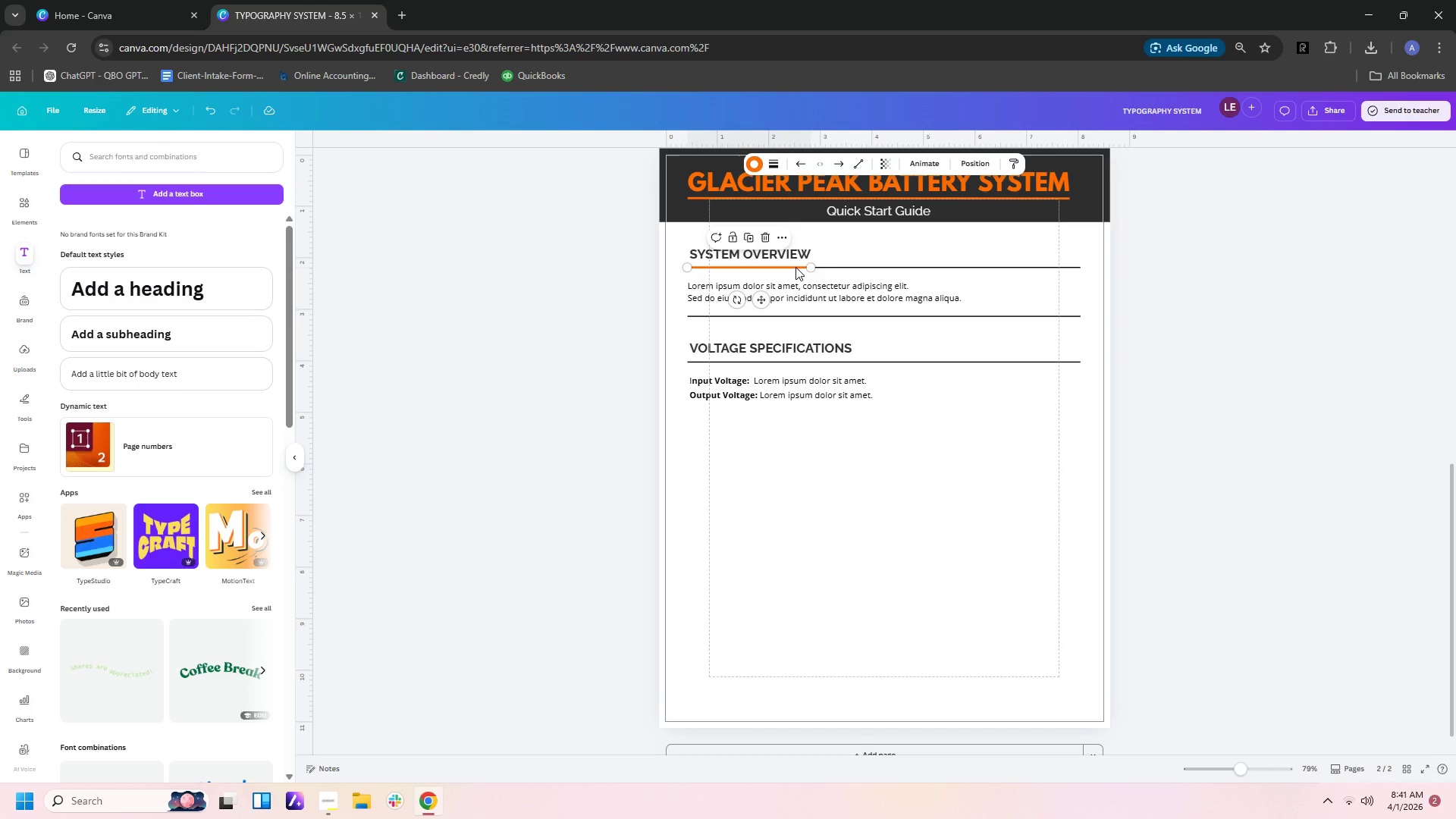 
key(Control+C)
 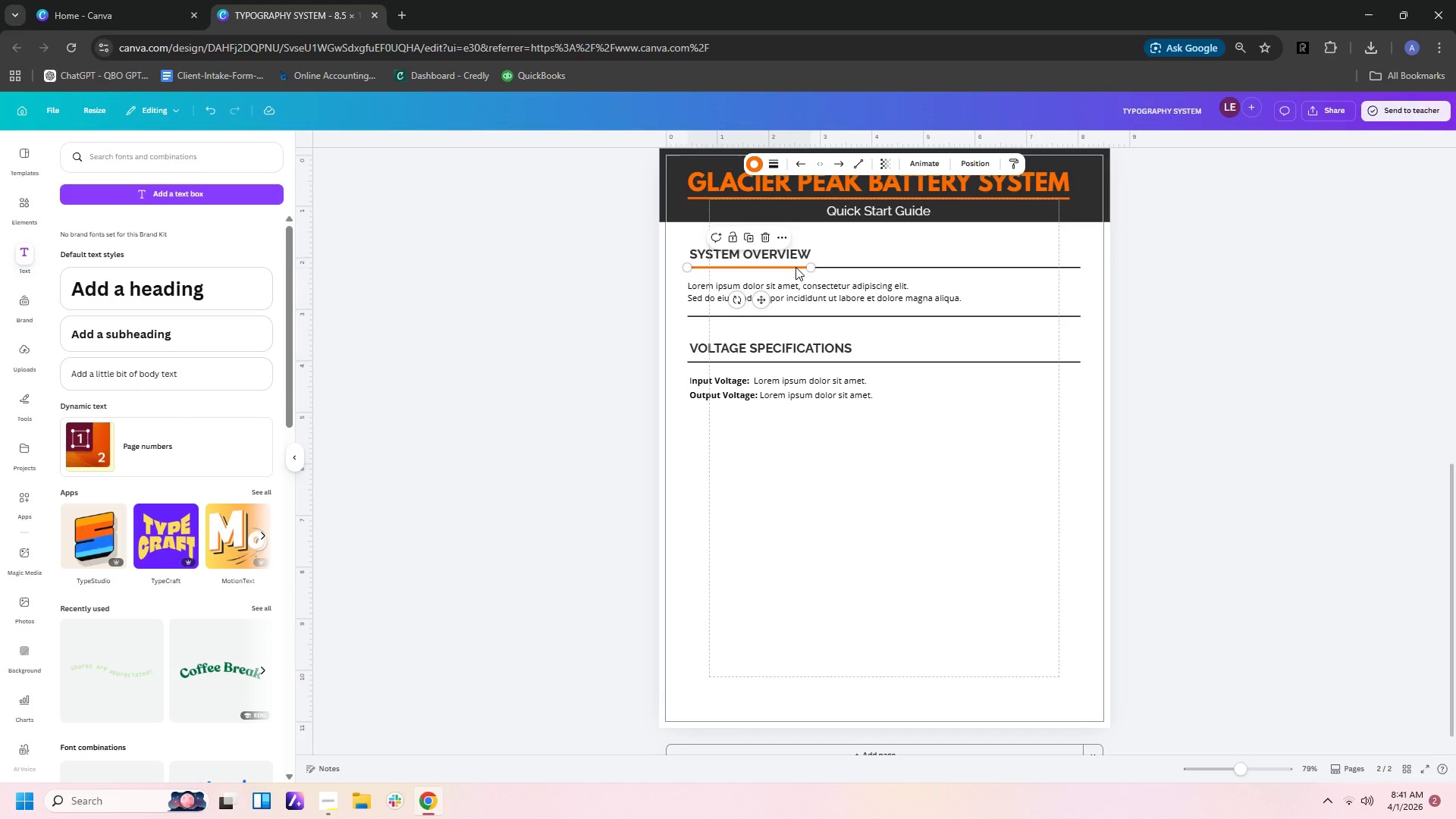 
key(Control+V)
 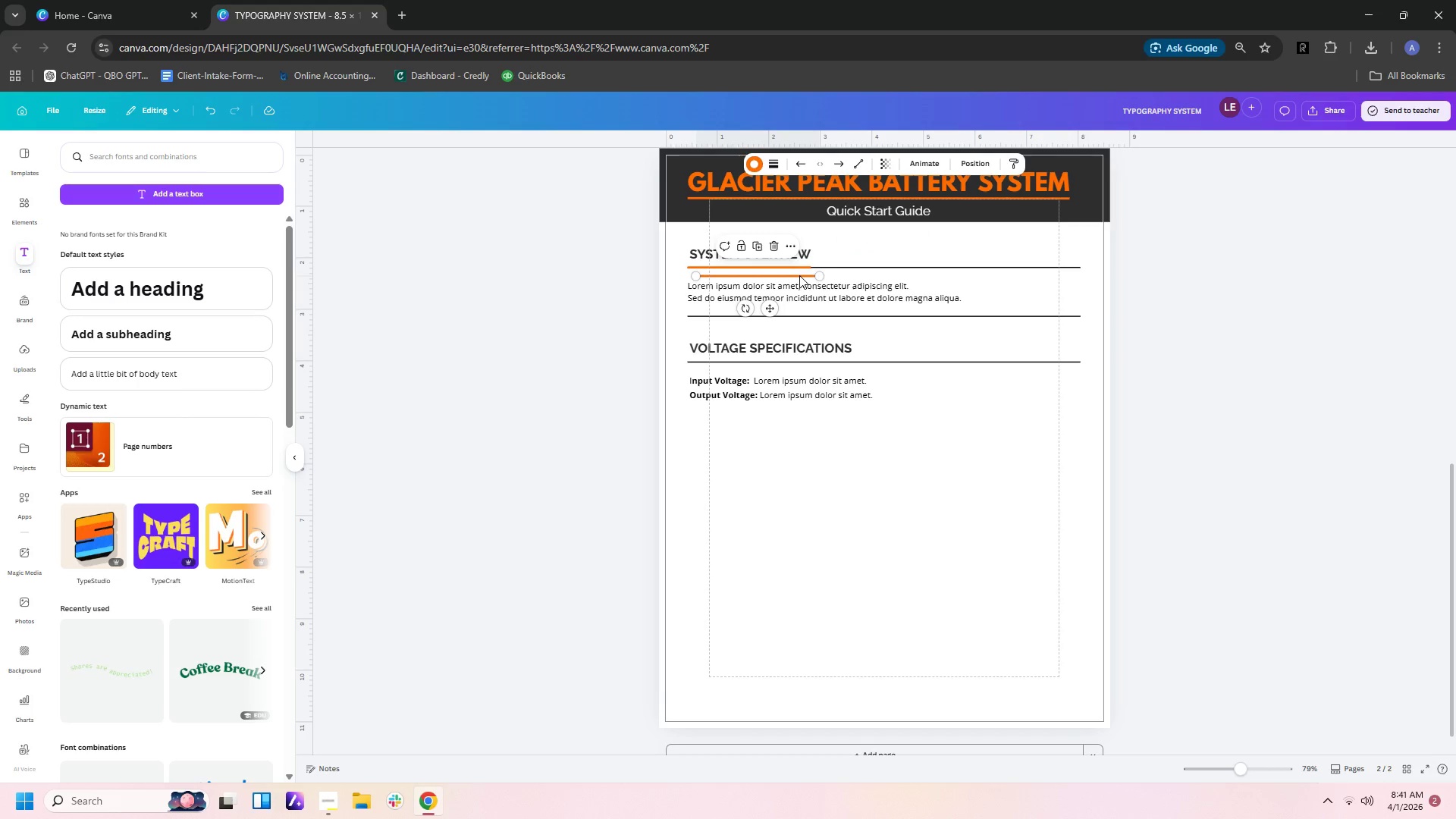 
left_click_drag(start_coordinate=[799, 275], to_coordinate=[791, 359])
 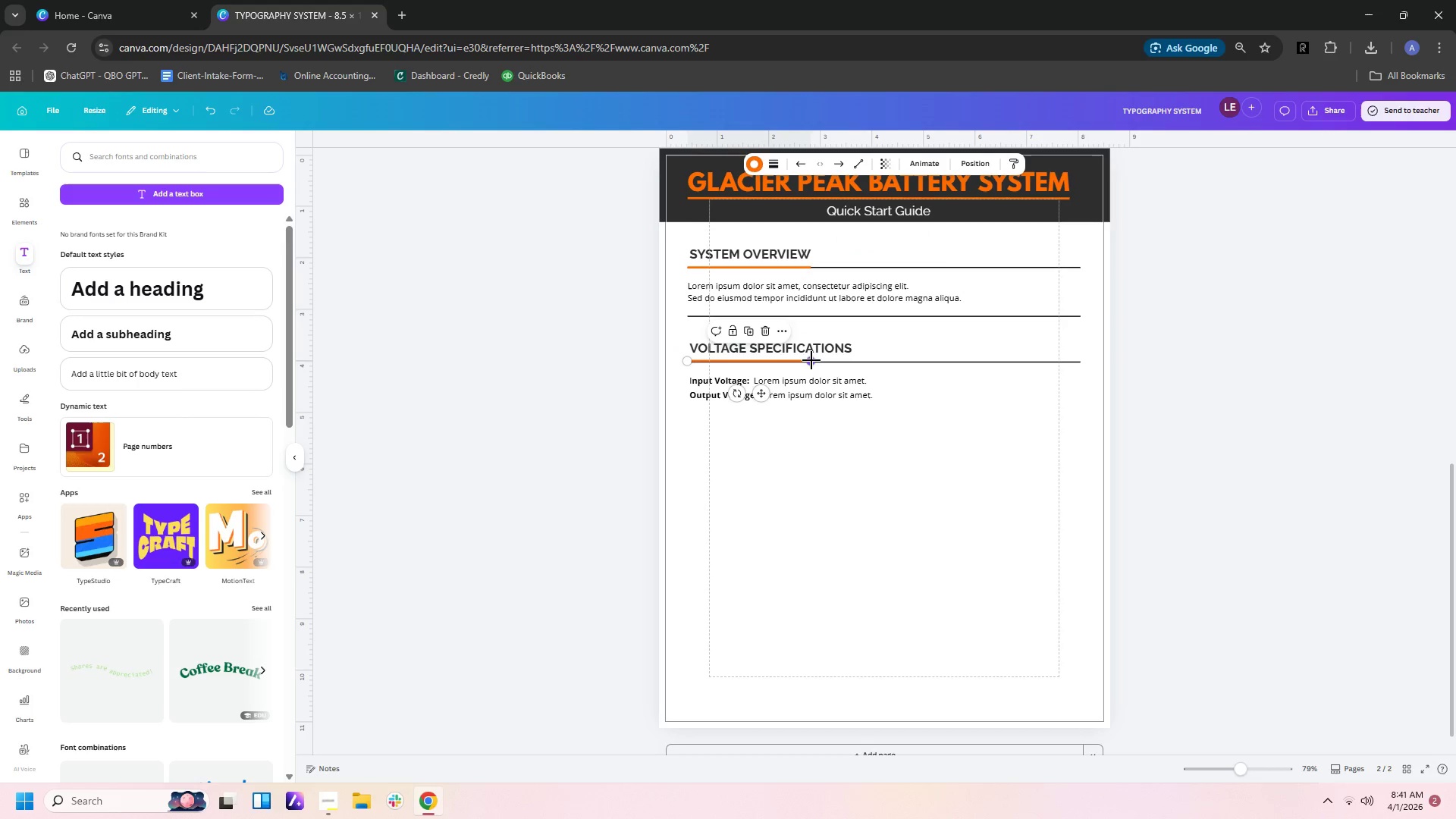 
left_click_drag(start_coordinate=[811, 360], to_coordinate=[859, 361])
 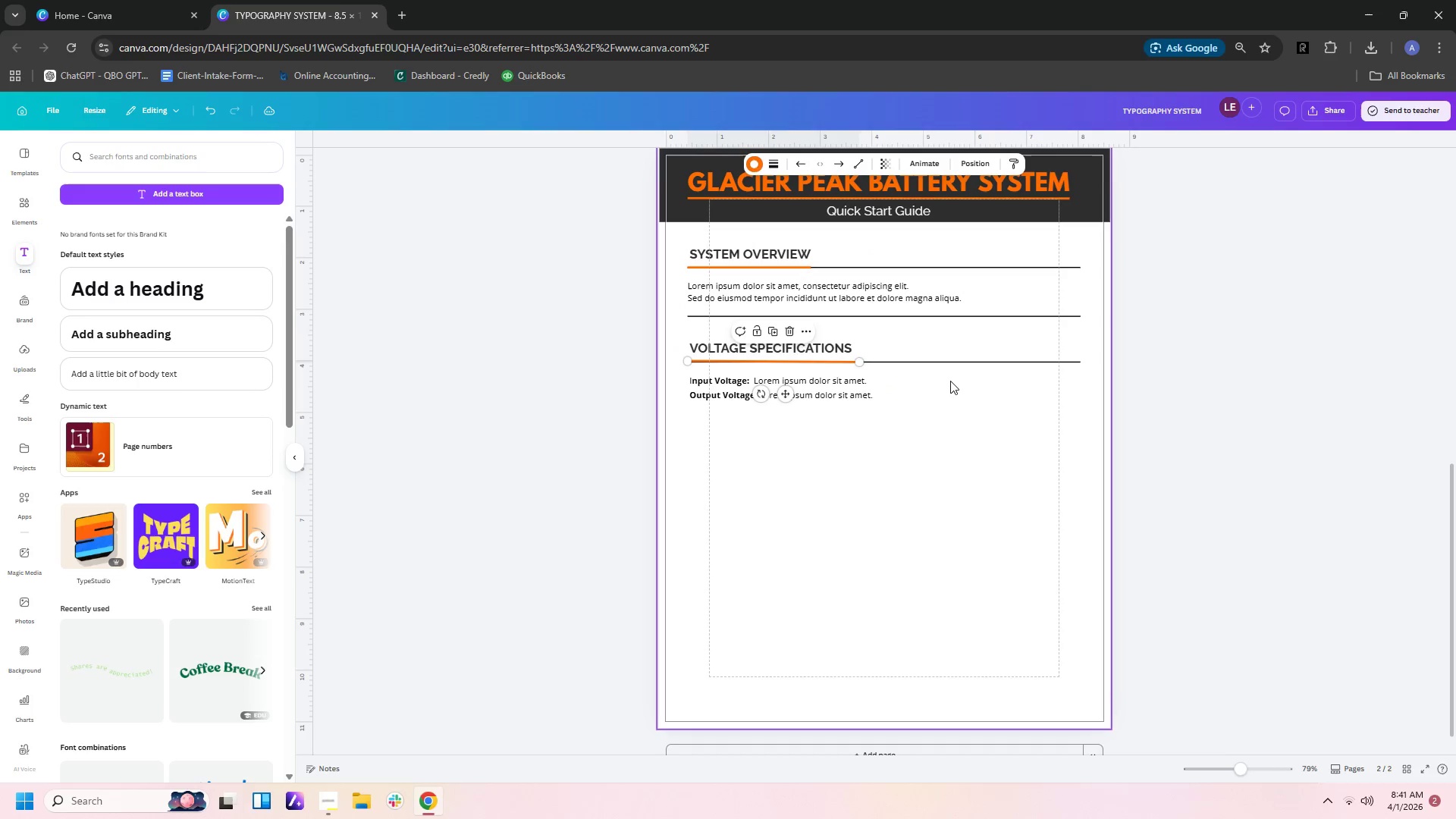 
left_click([950, 381])
 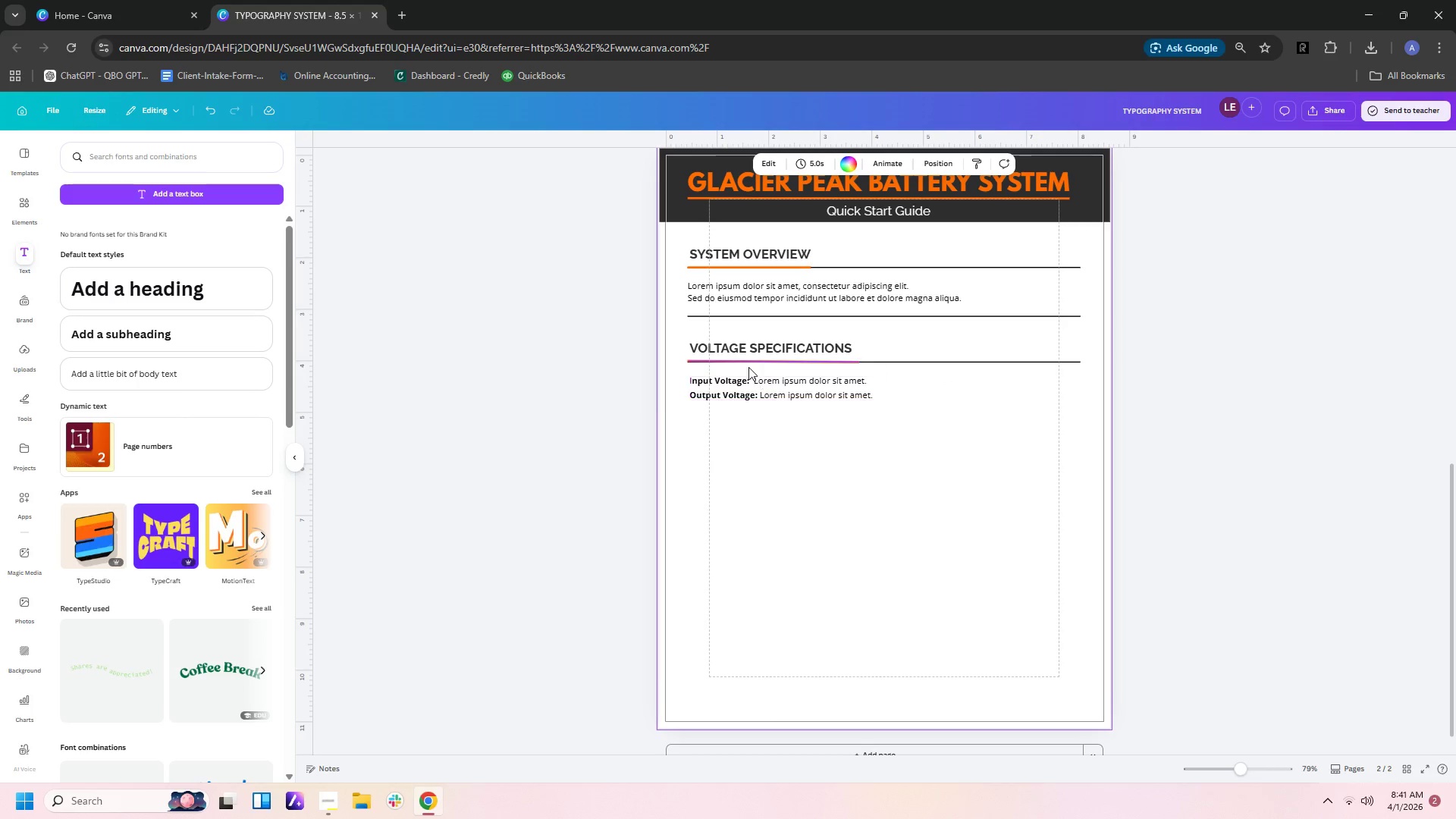 
left_click([738, 359])
 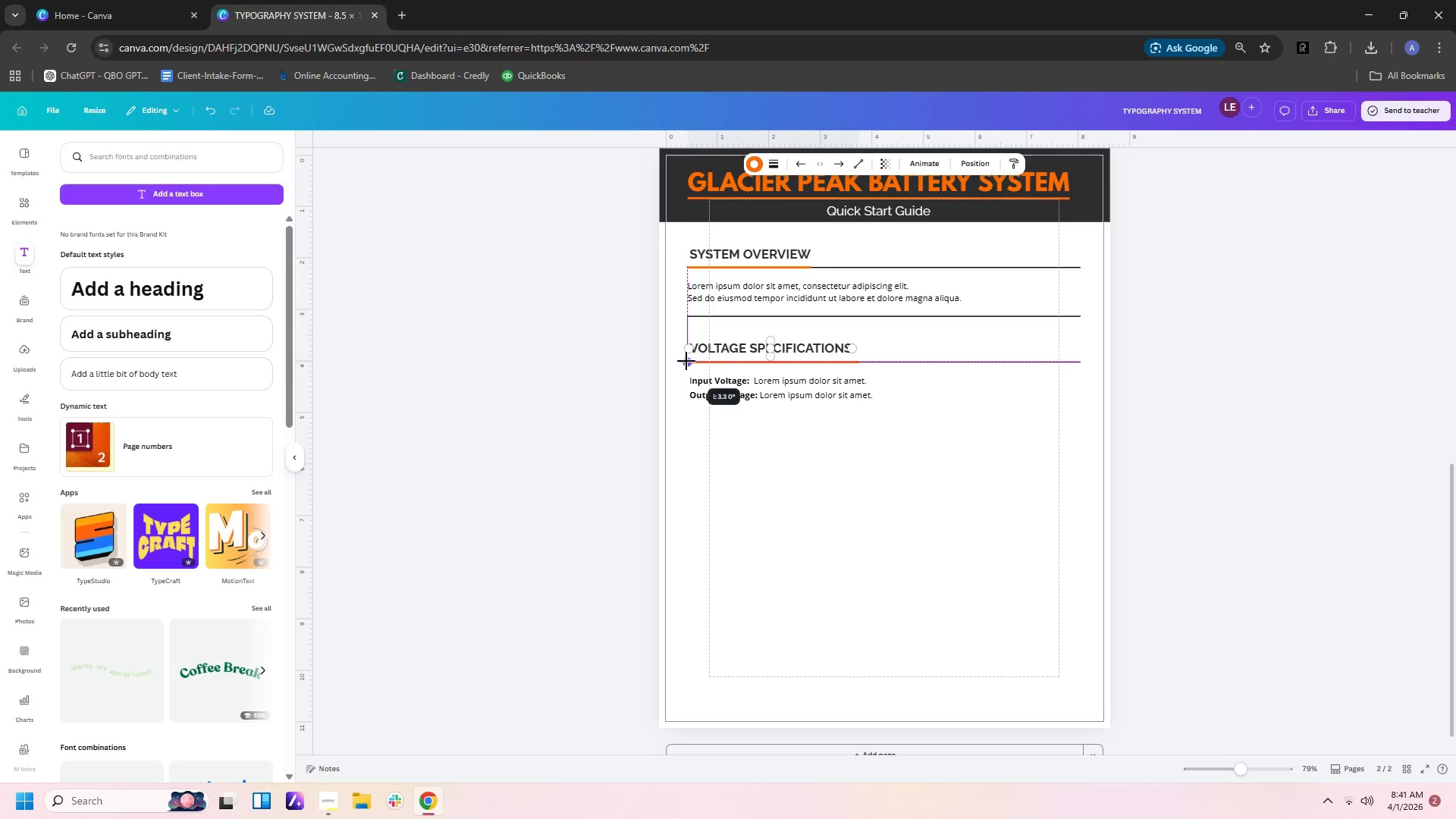 
left_click([1031, 406])
 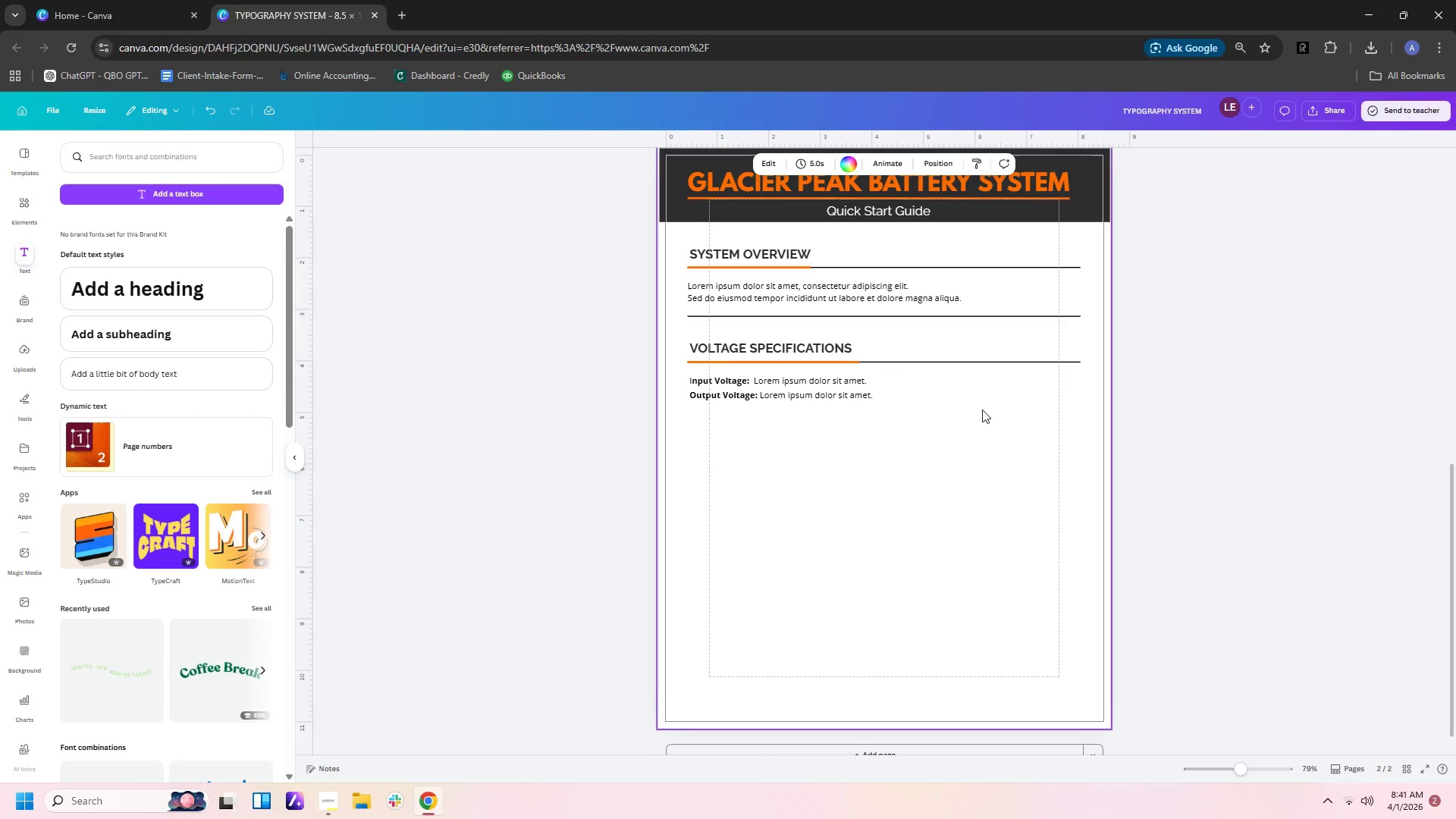 
left_click([854, 361])
 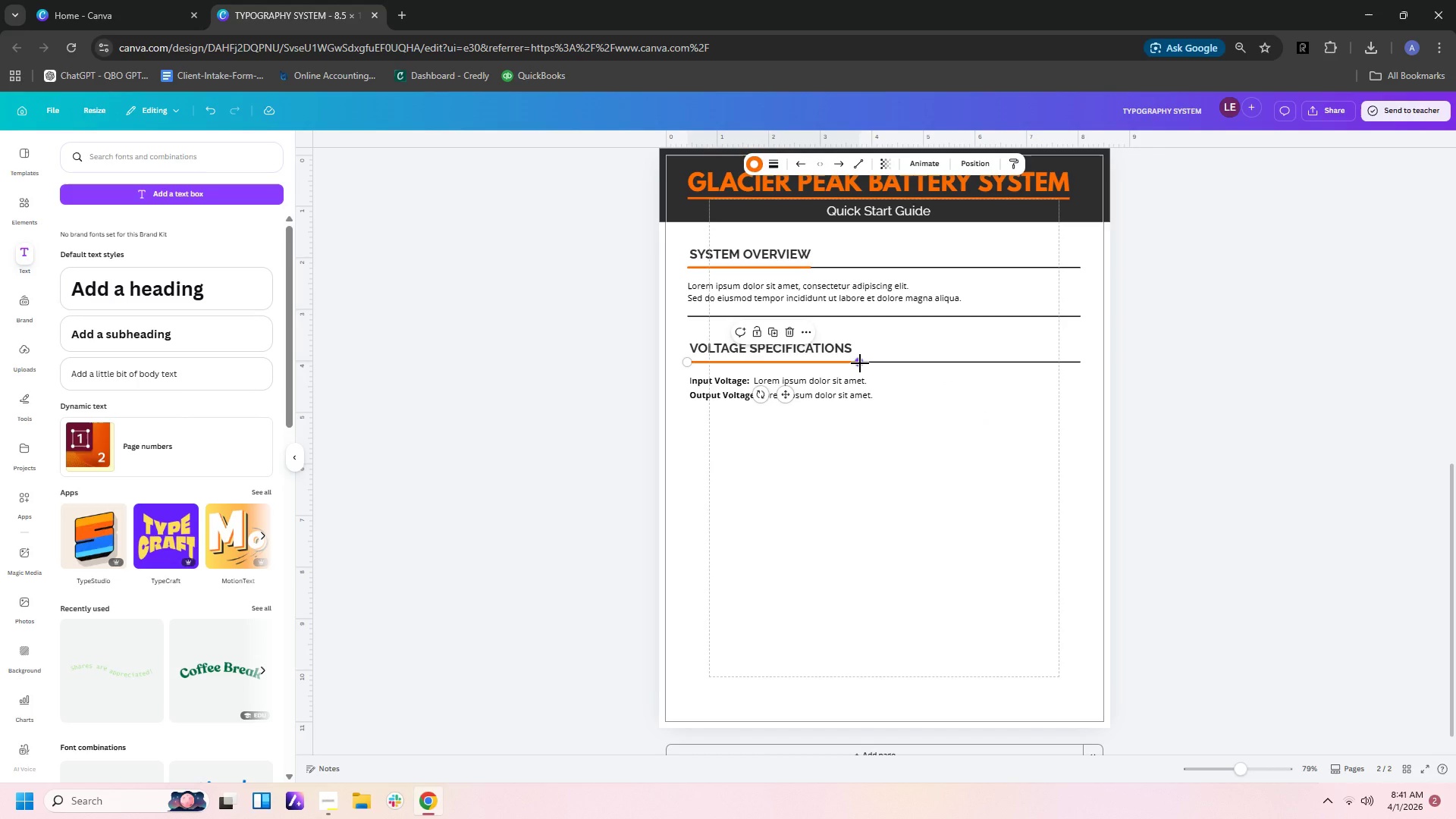 
left_click_drag(start_coordinate=[860, 363], to_coordinate=[855, 363])
 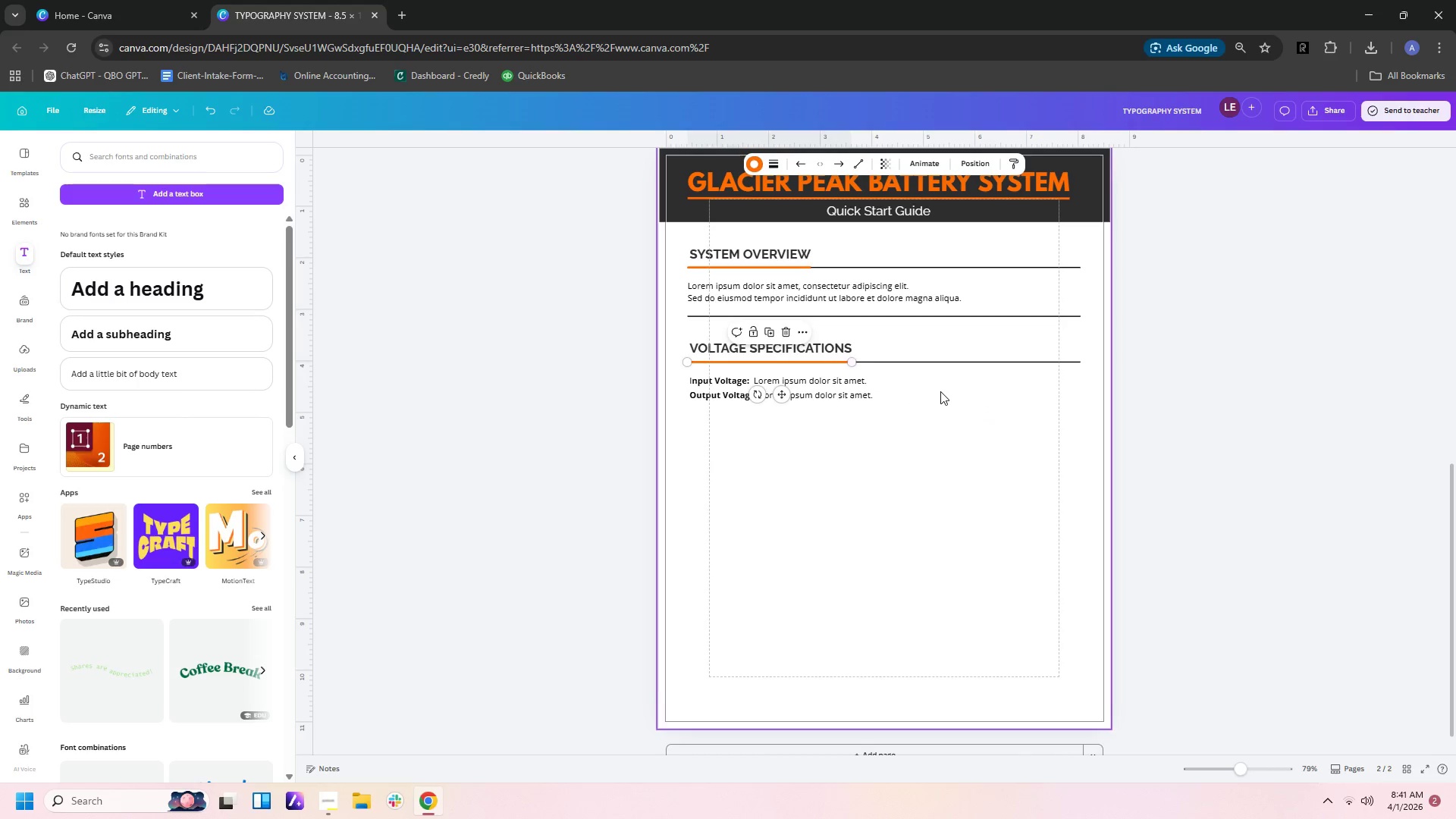 
left_click([940, 391])
 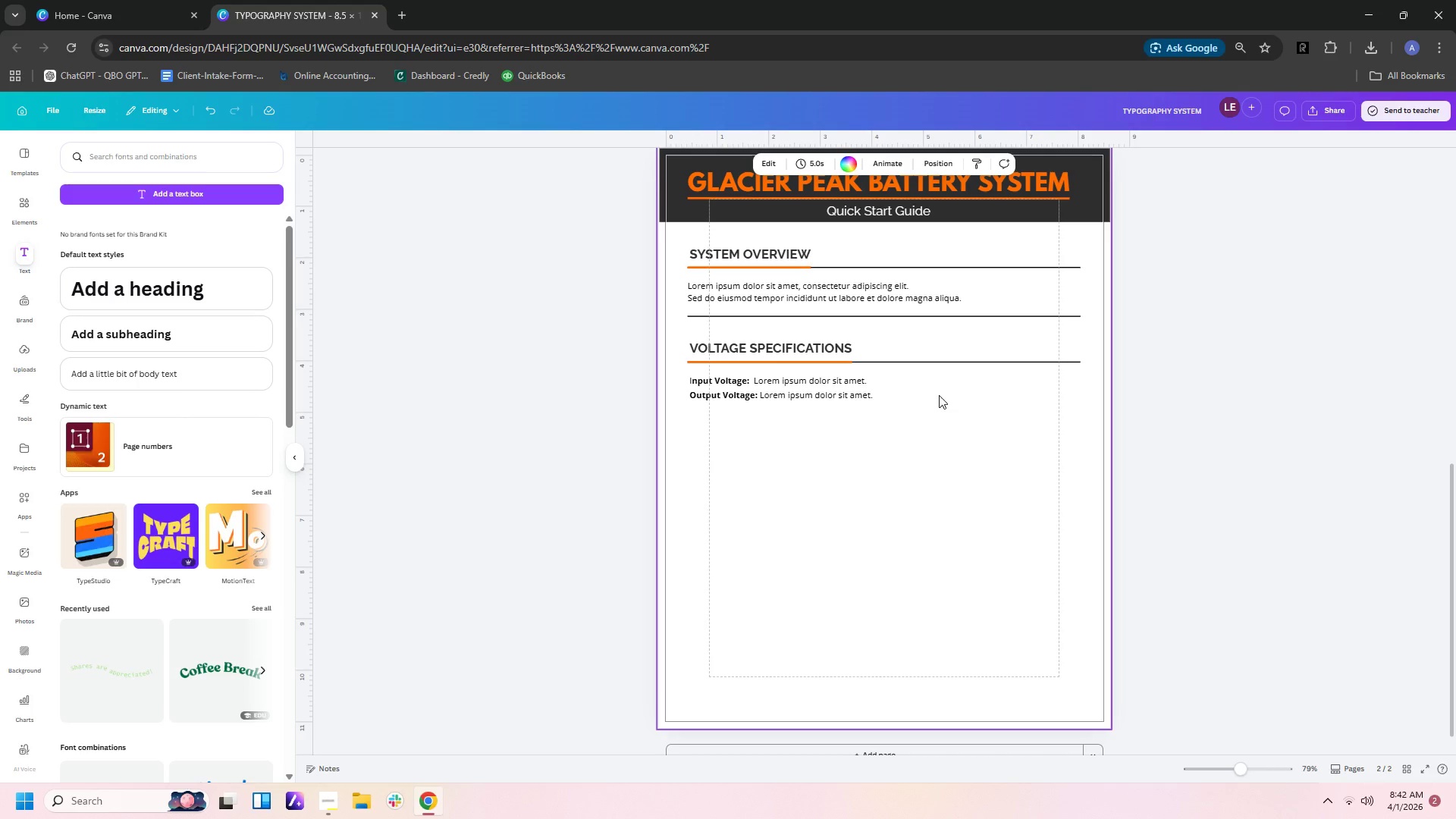 
left_click([931, 427])
 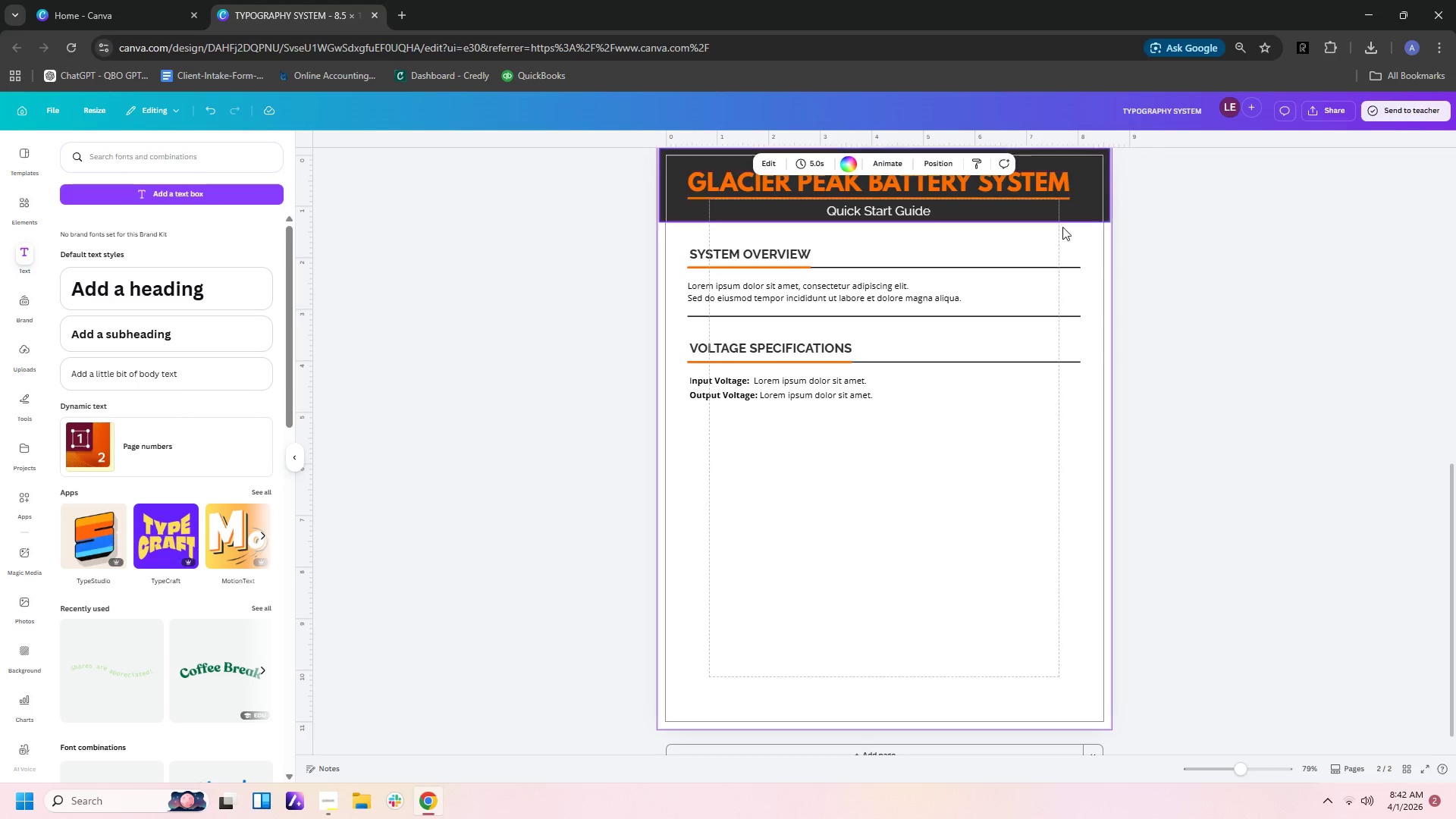 
wait(6.77)
 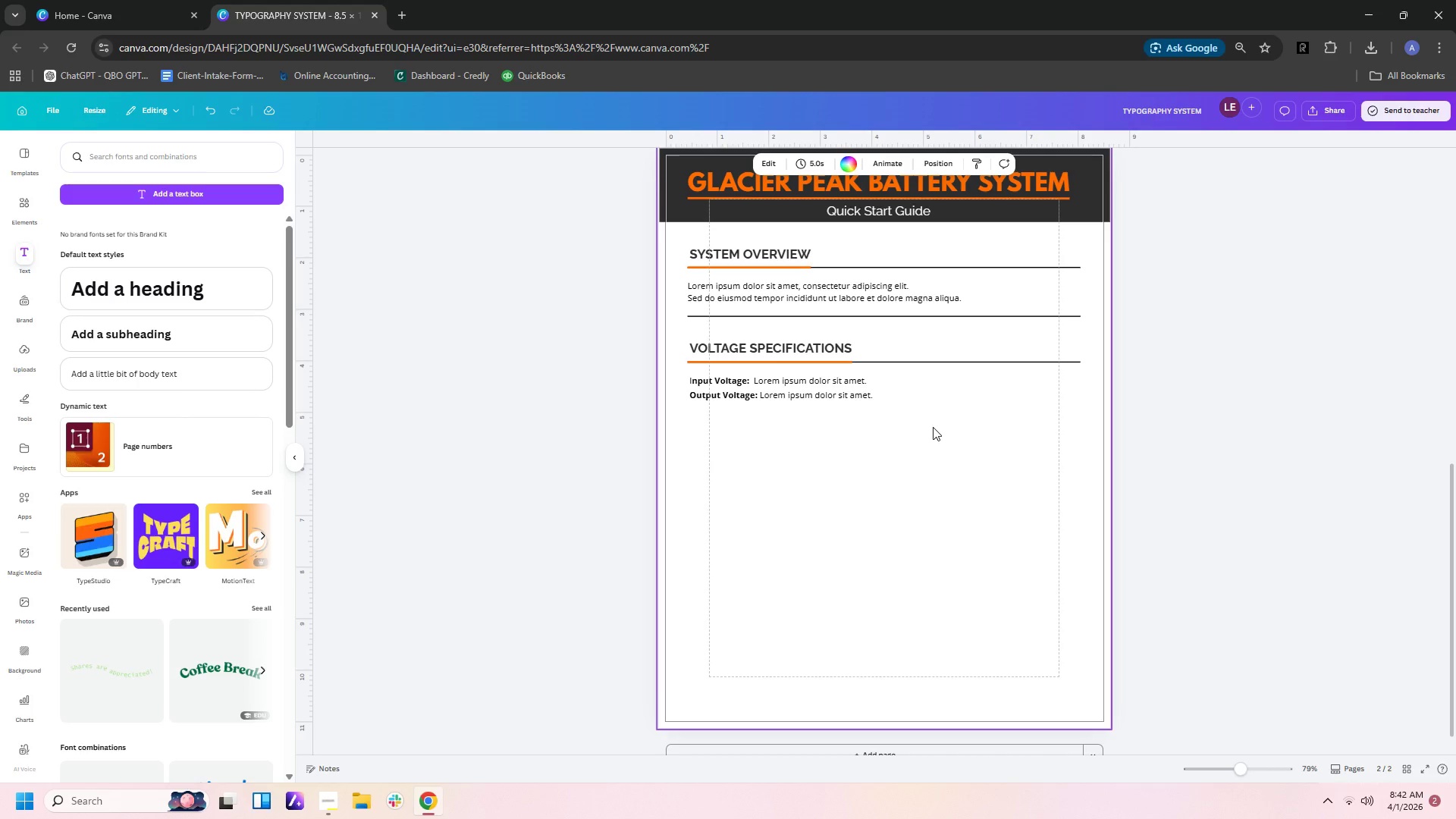 
left_click([999, 265])
 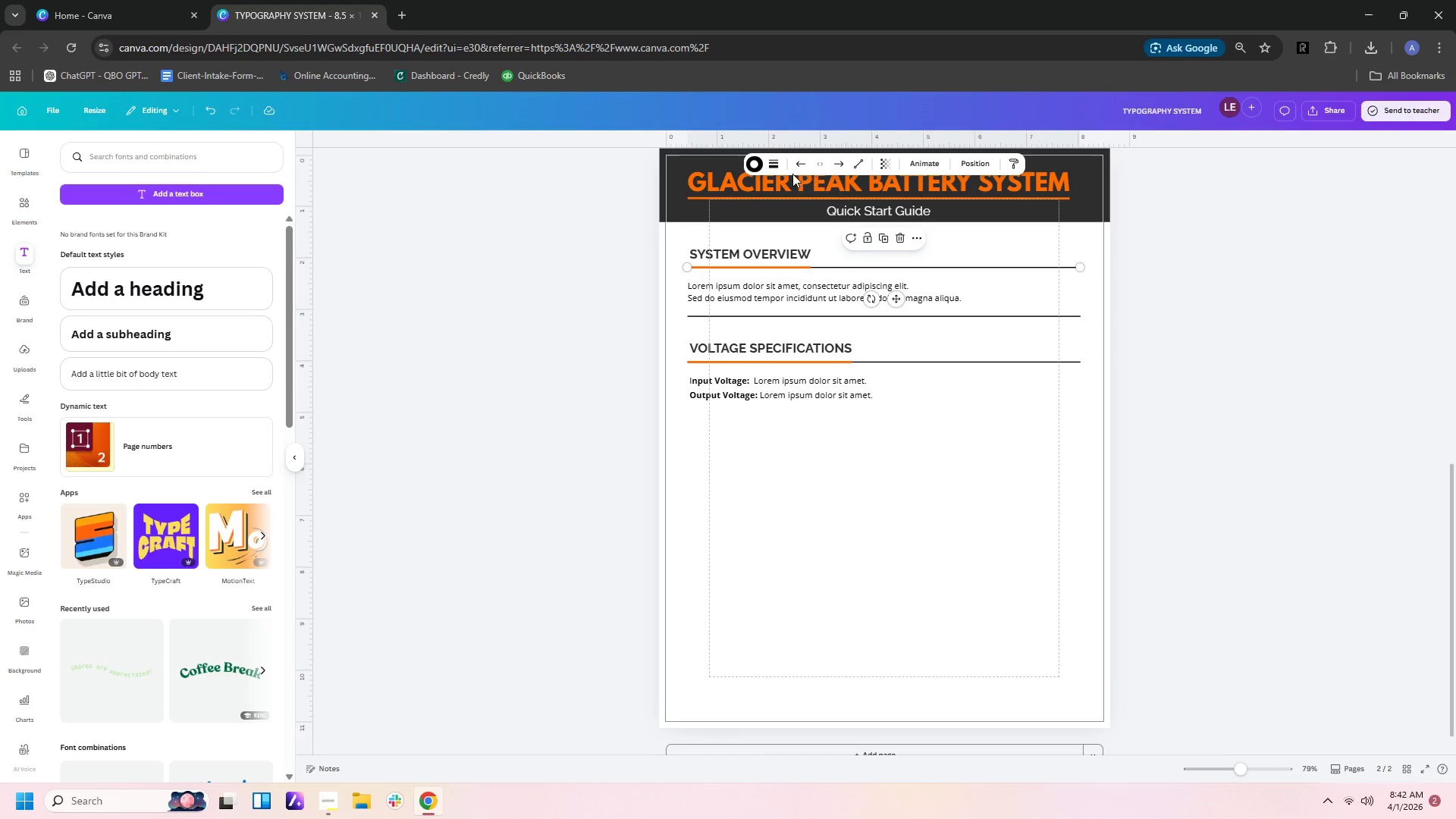 
left_click([776, 163])
 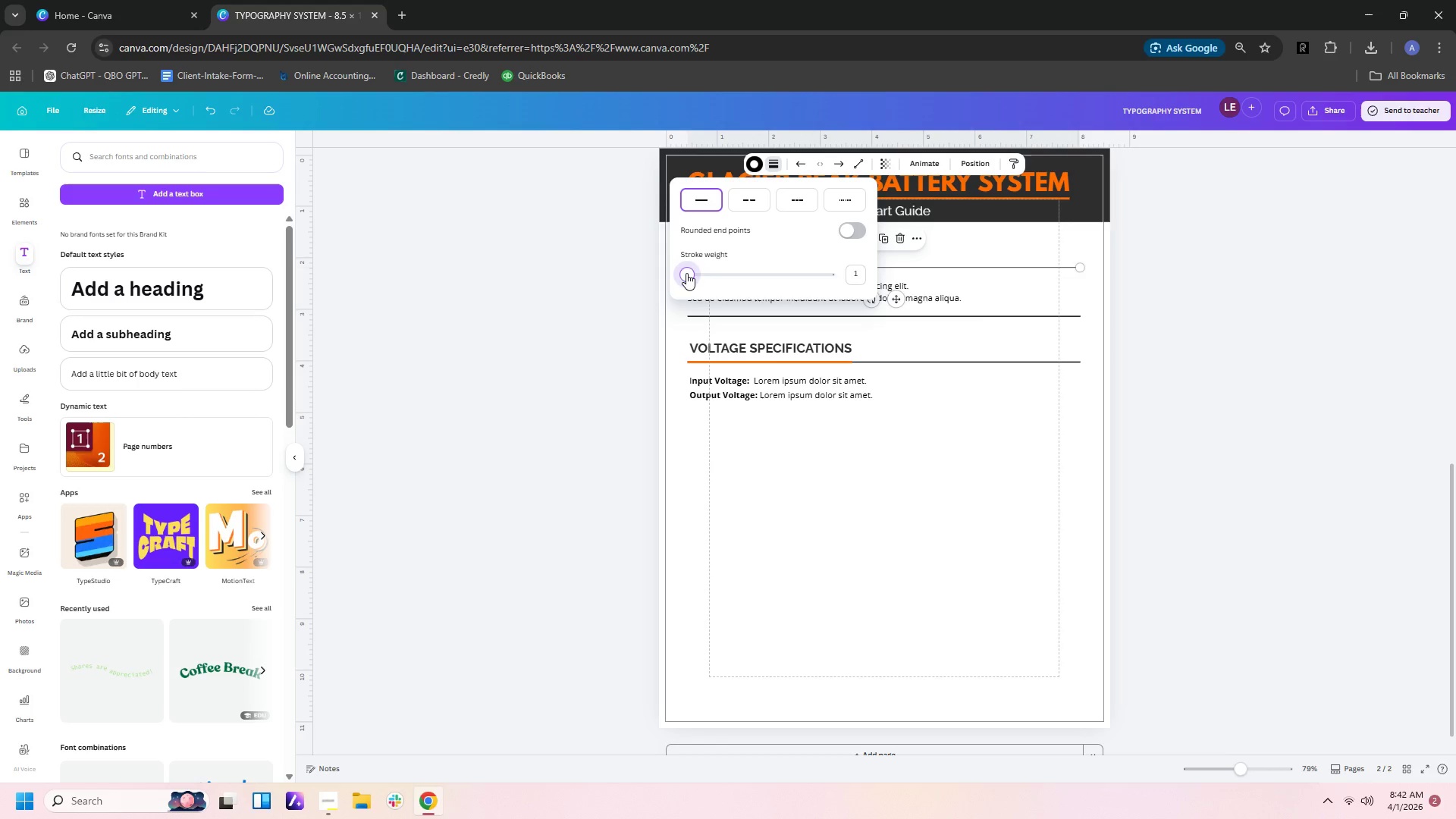 
left_click([967, 320])
 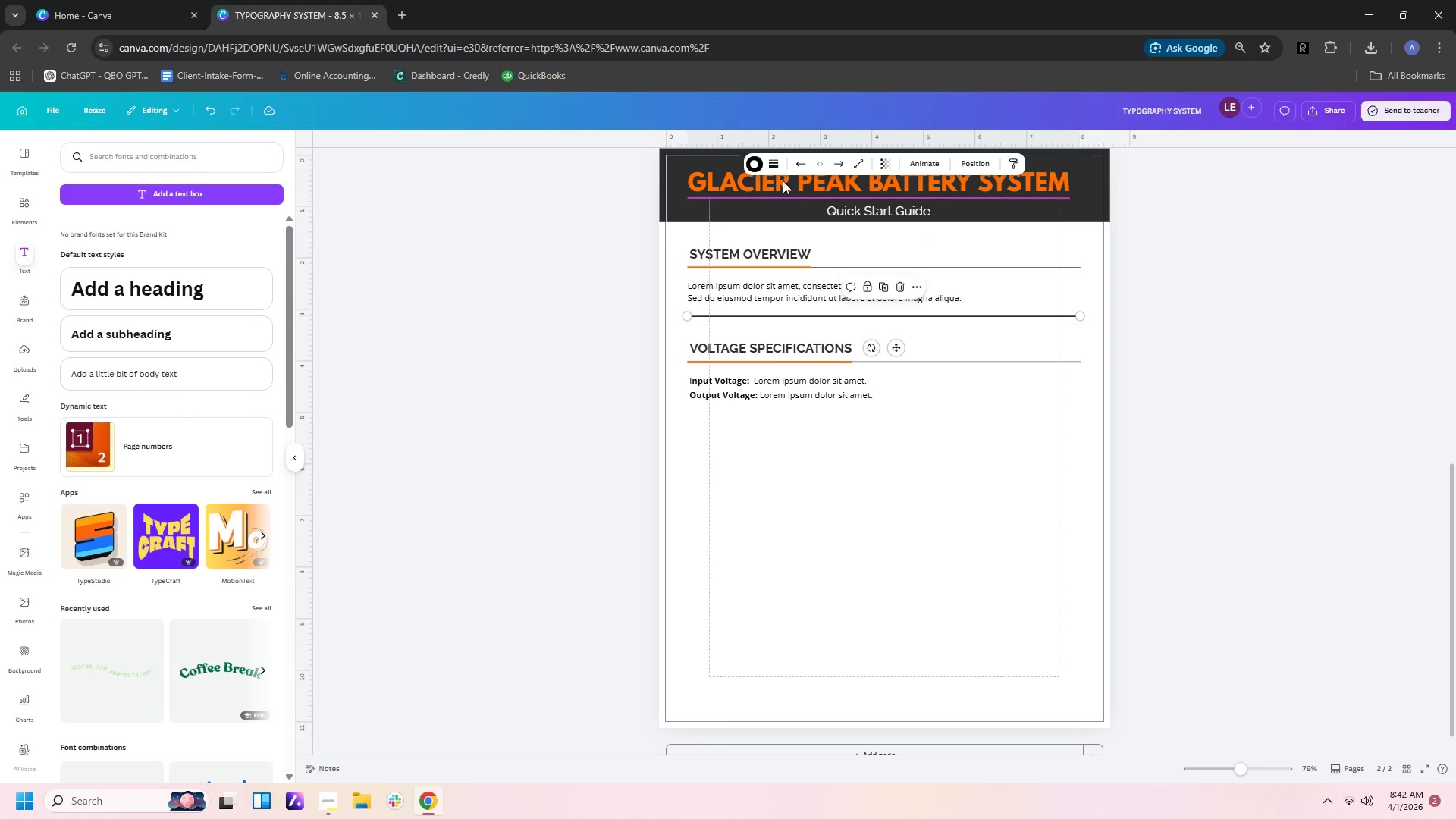 
left_click([778, 160])
 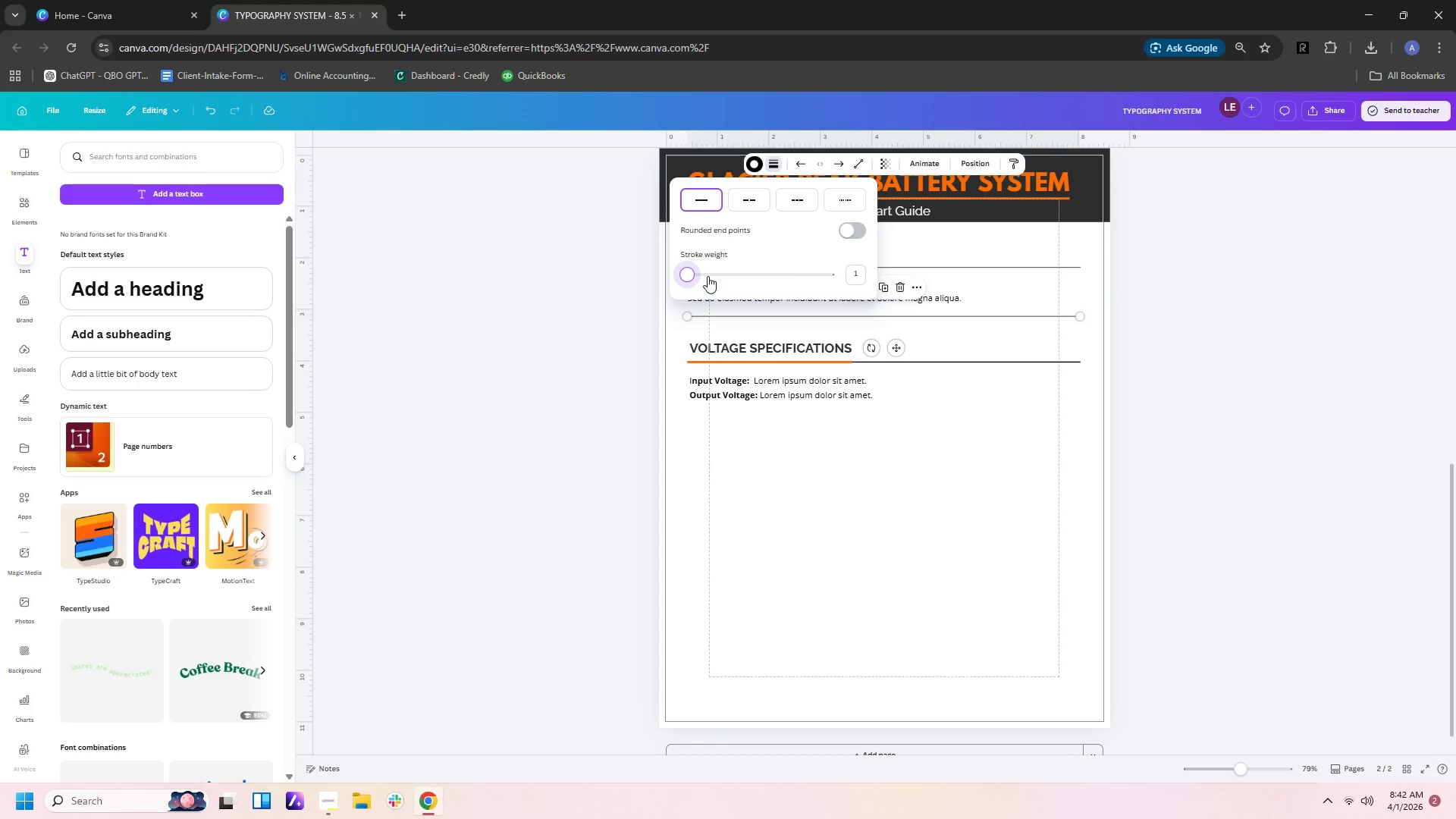 
left_click([918, 360])
 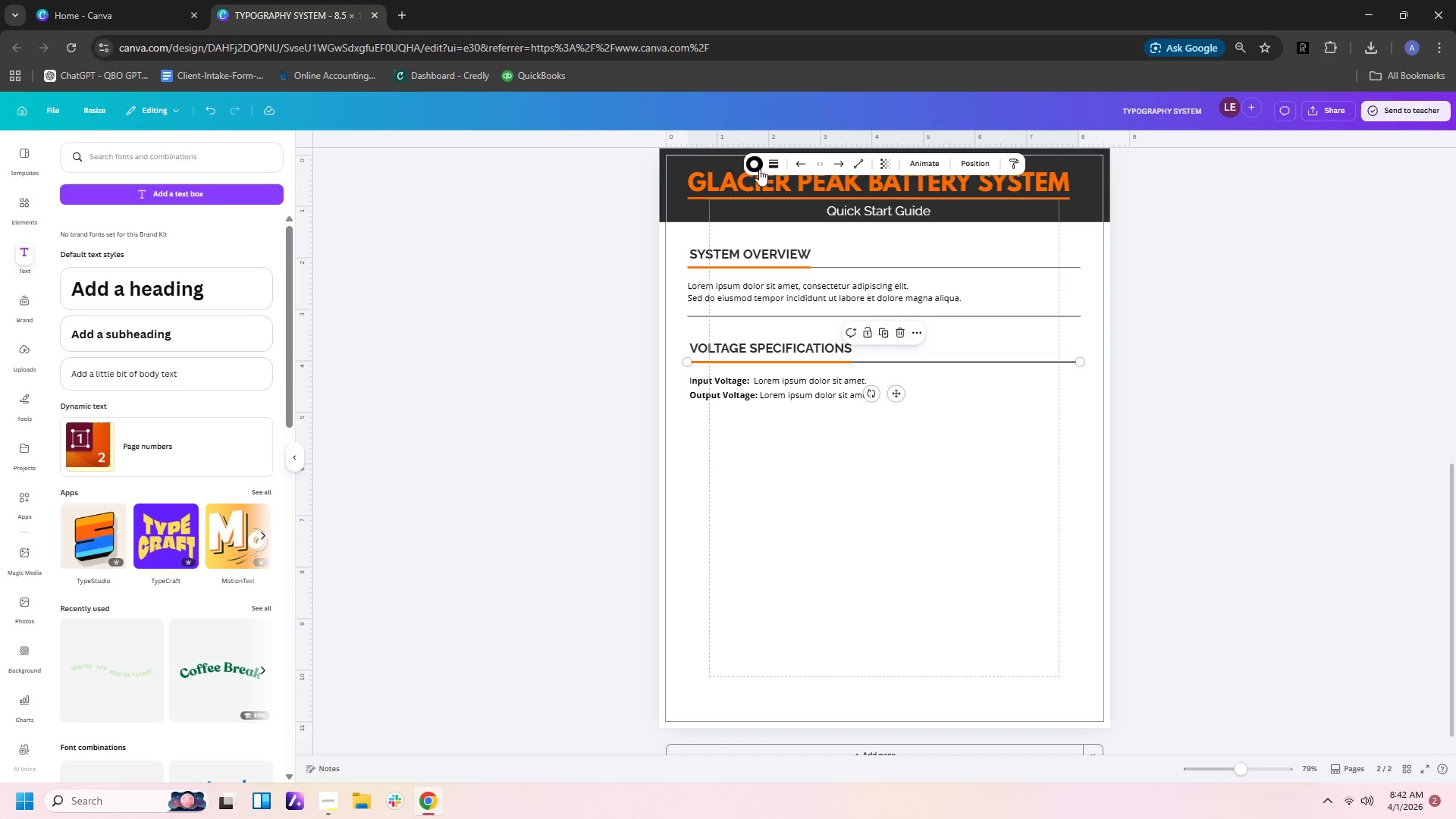 
left_click([774, 164])
 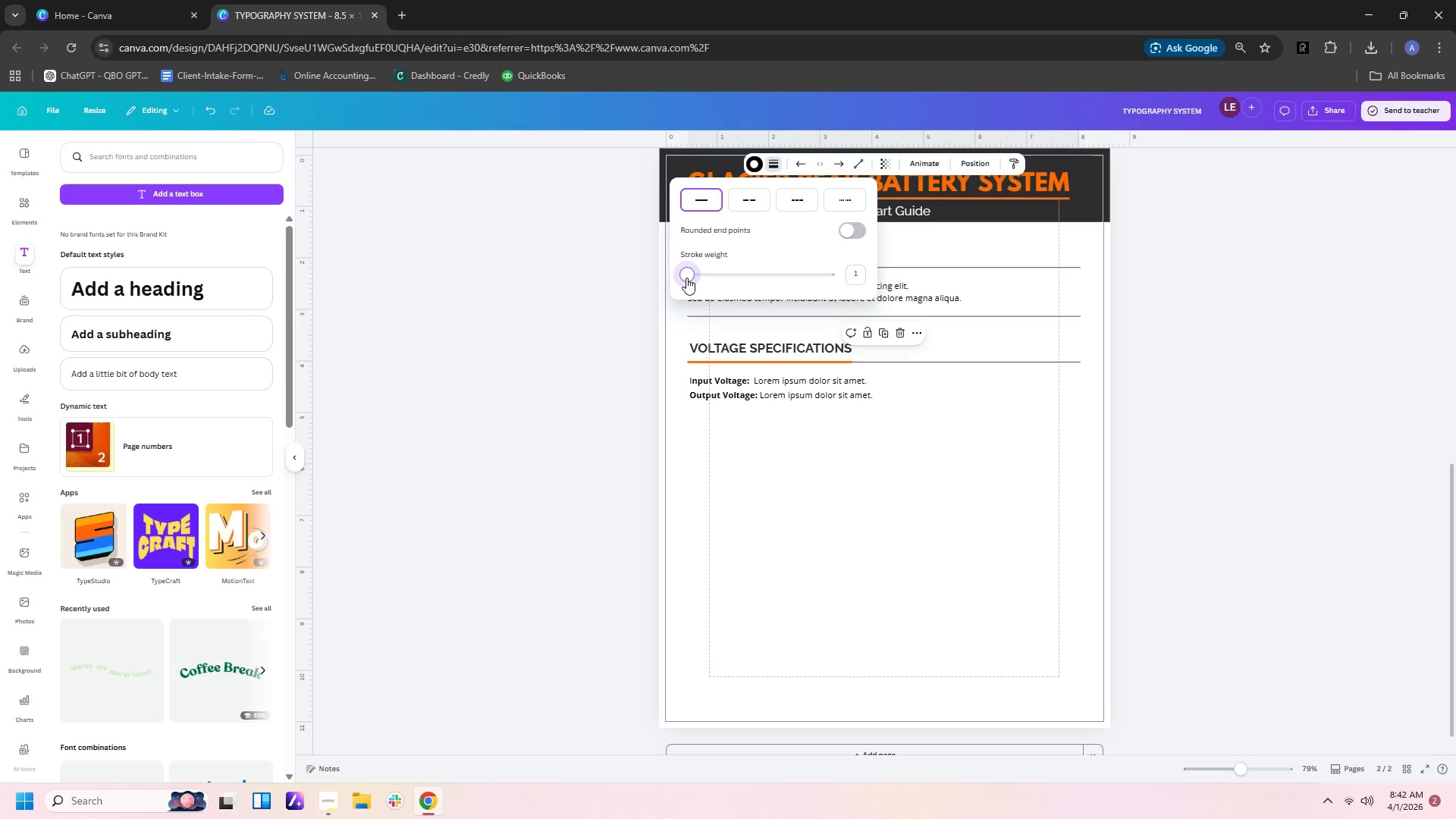 
left_click([1084, 453])
 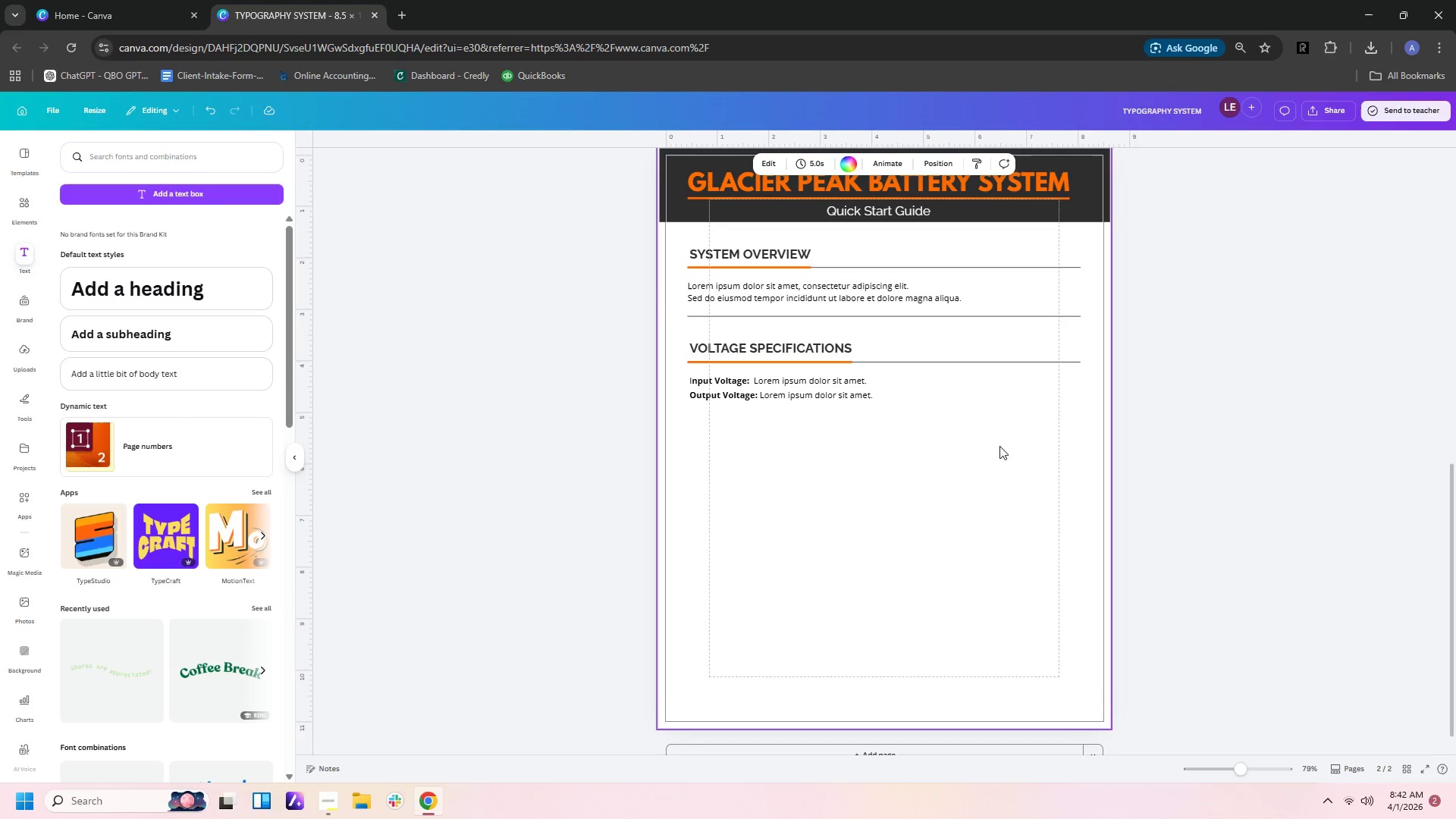 
left_click([954, 368])
 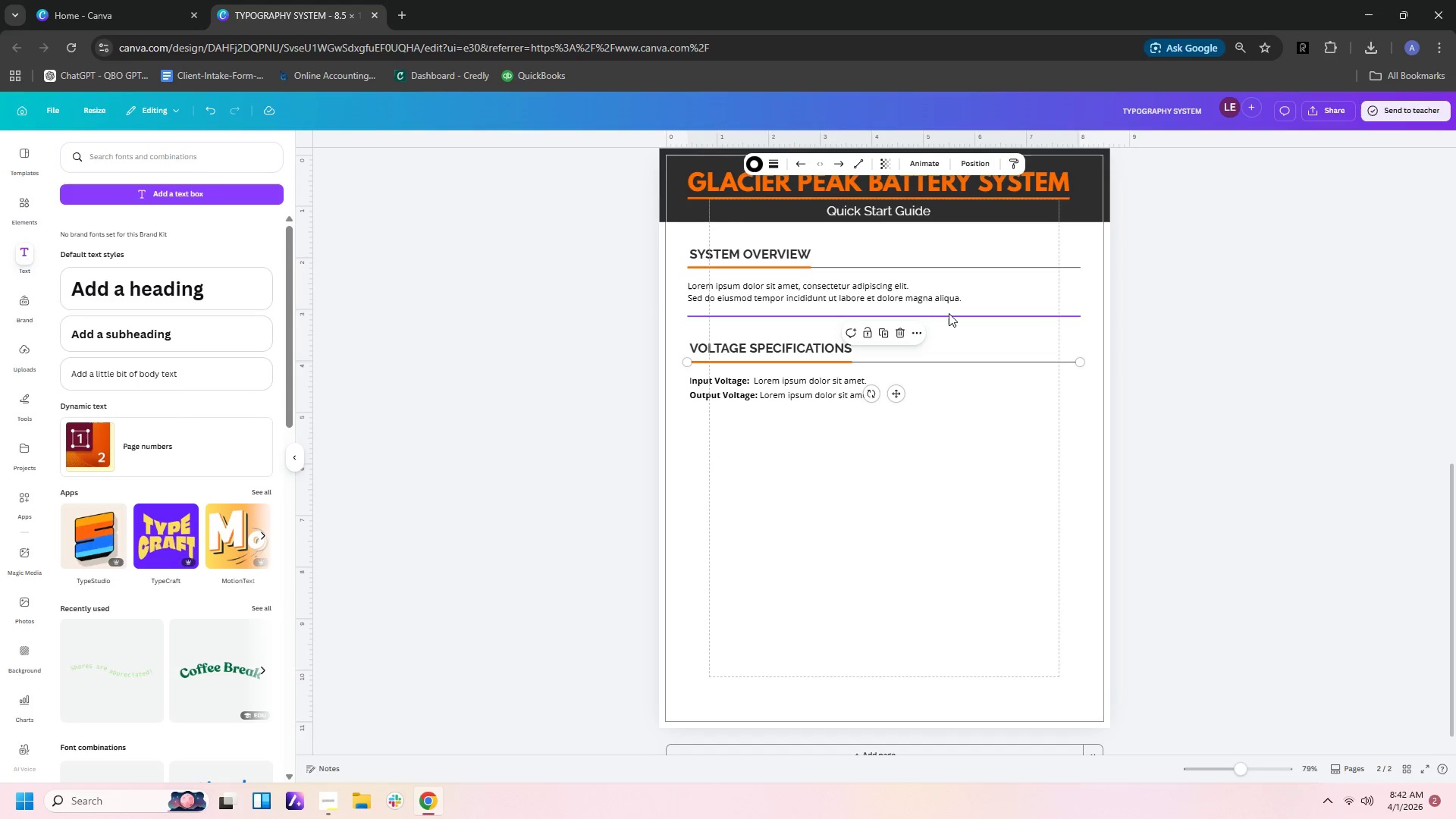 
left_click([950, 315])
 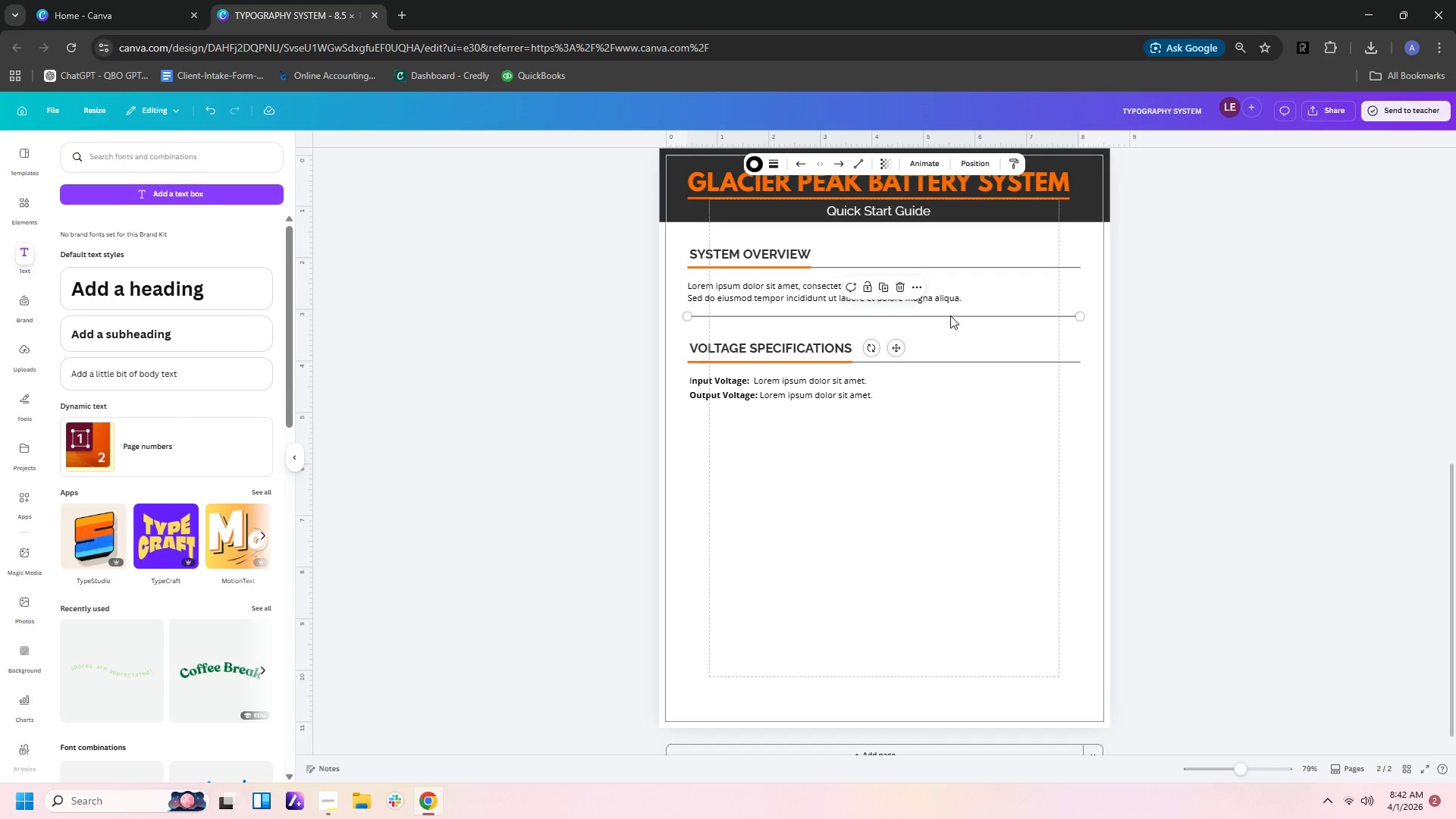 
key(Control+C)
 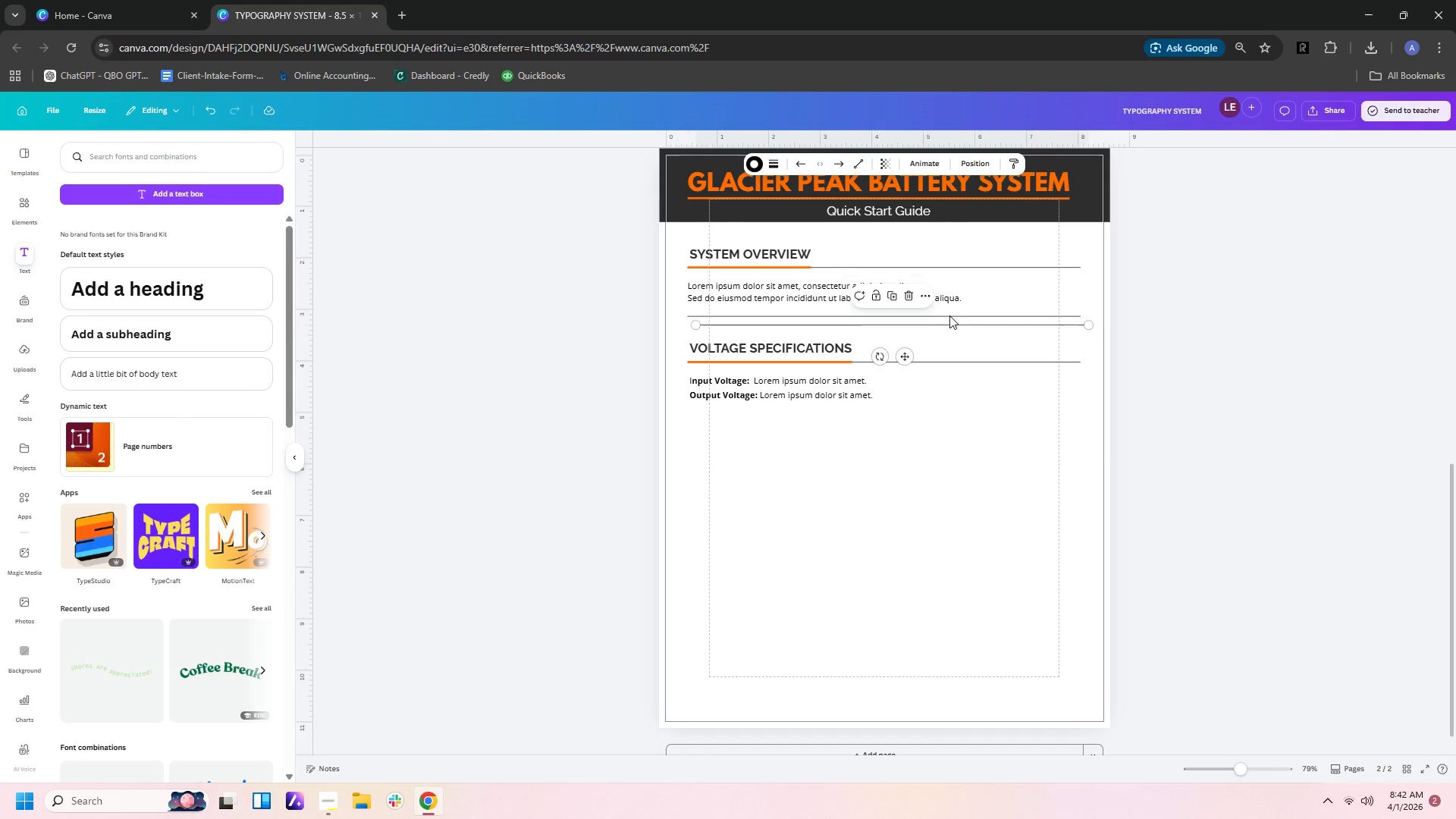 
key(Control+V)
 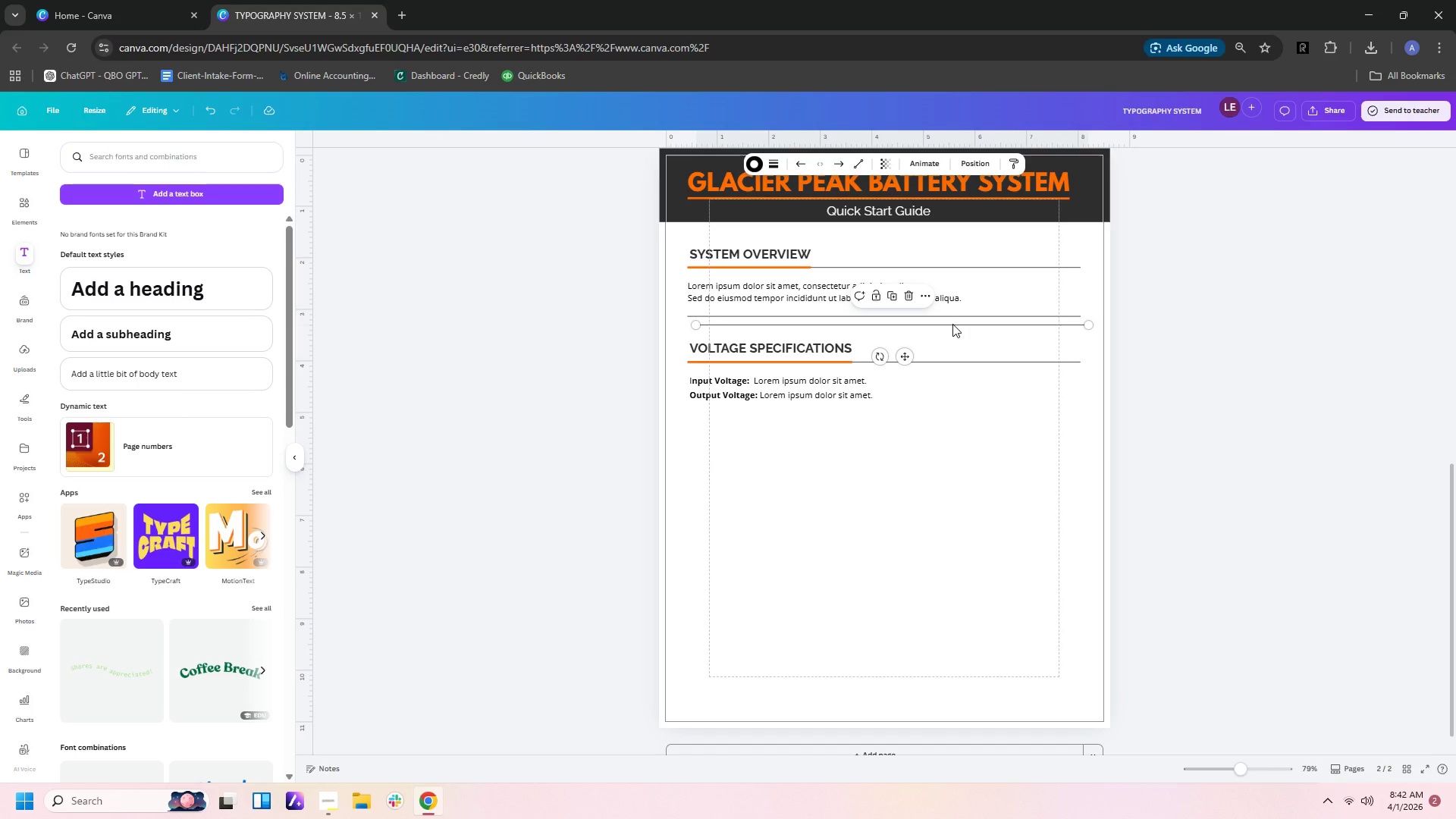 
left_click_drag(start_coordinate=[952, 324], to_coordinate=[946, 414])
 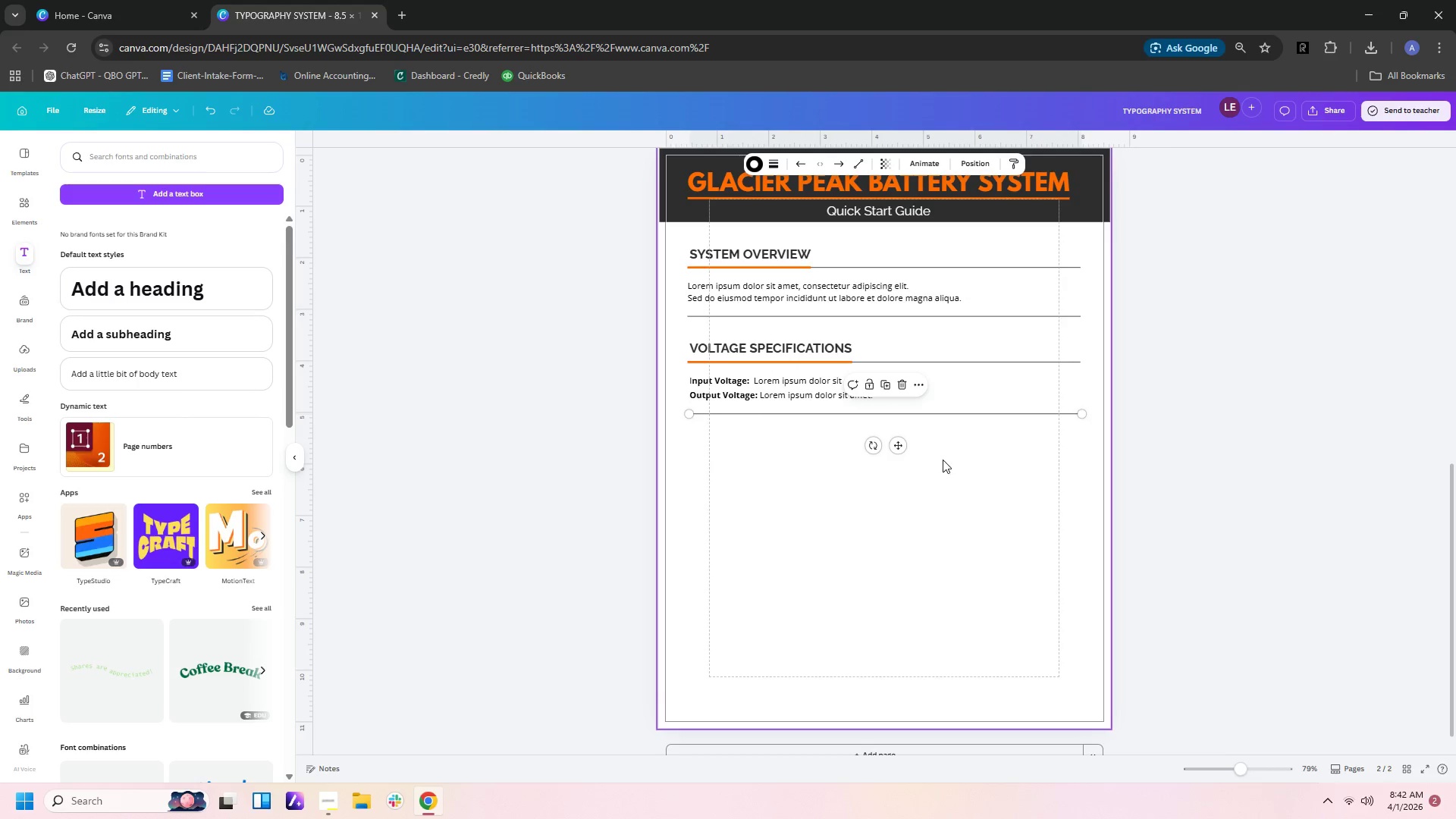 
left_click([943, 460])
 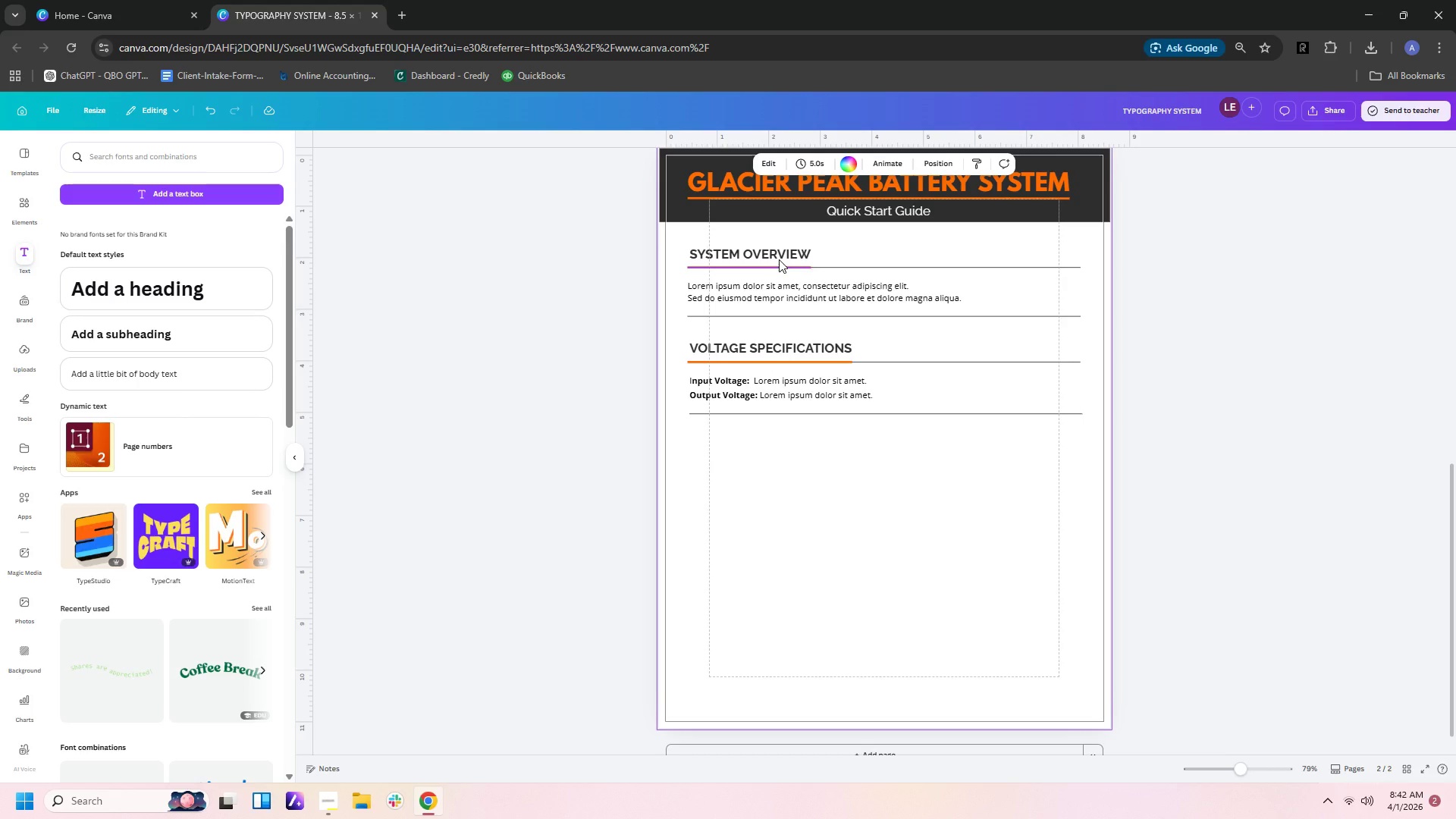 
wait(5.2)
 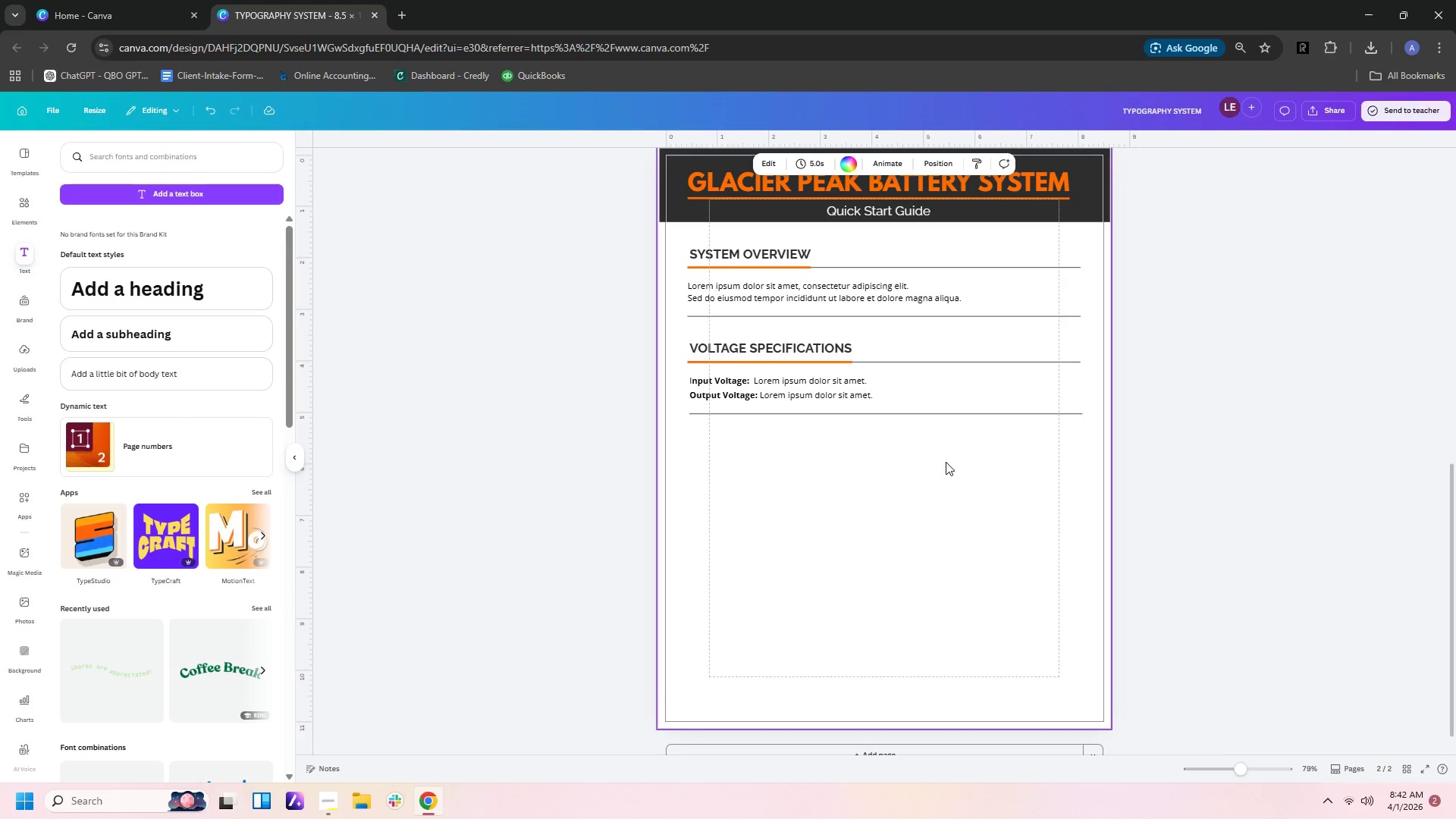 
left_click([778, 255])
 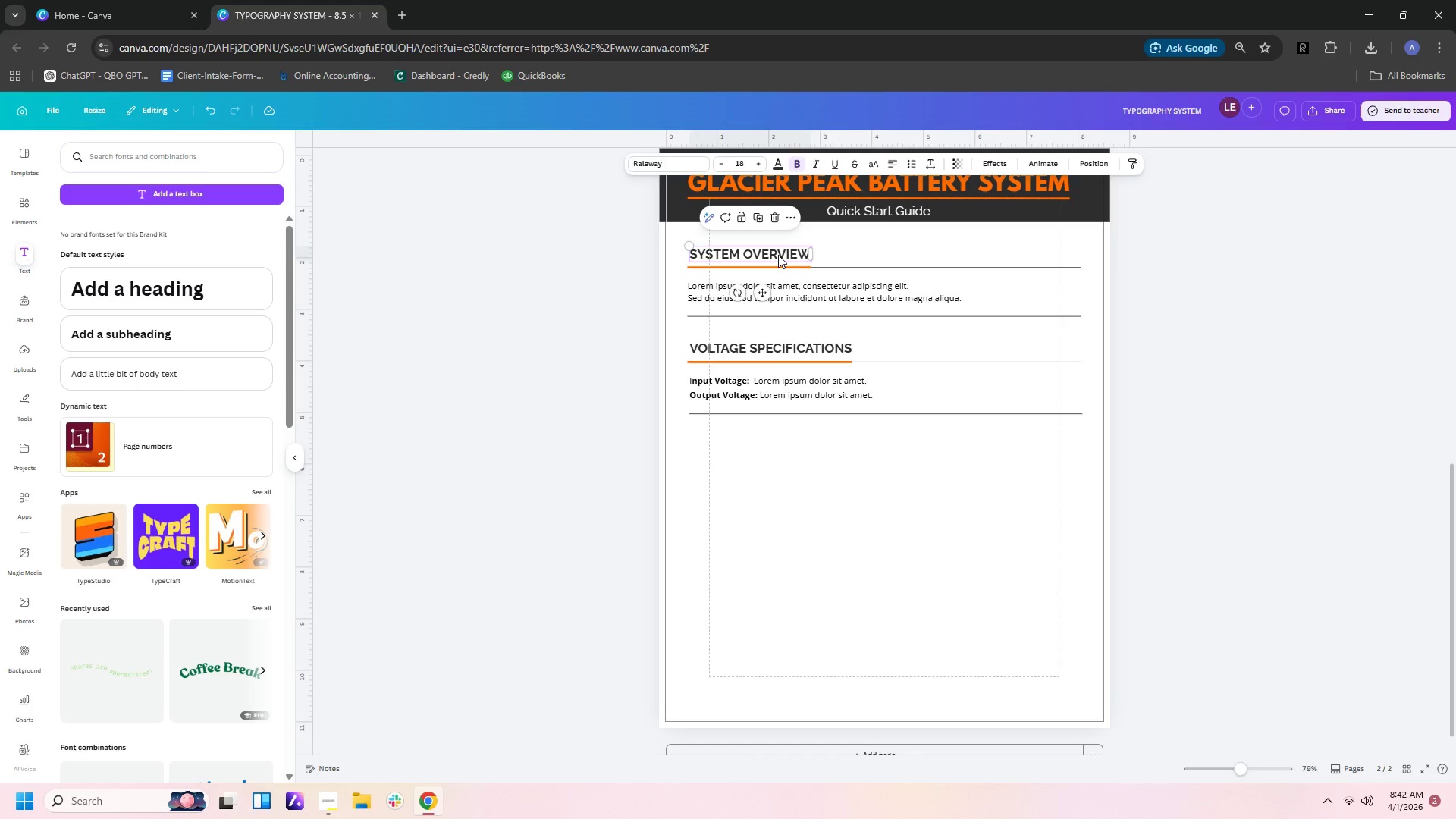 
key(Control+C)
 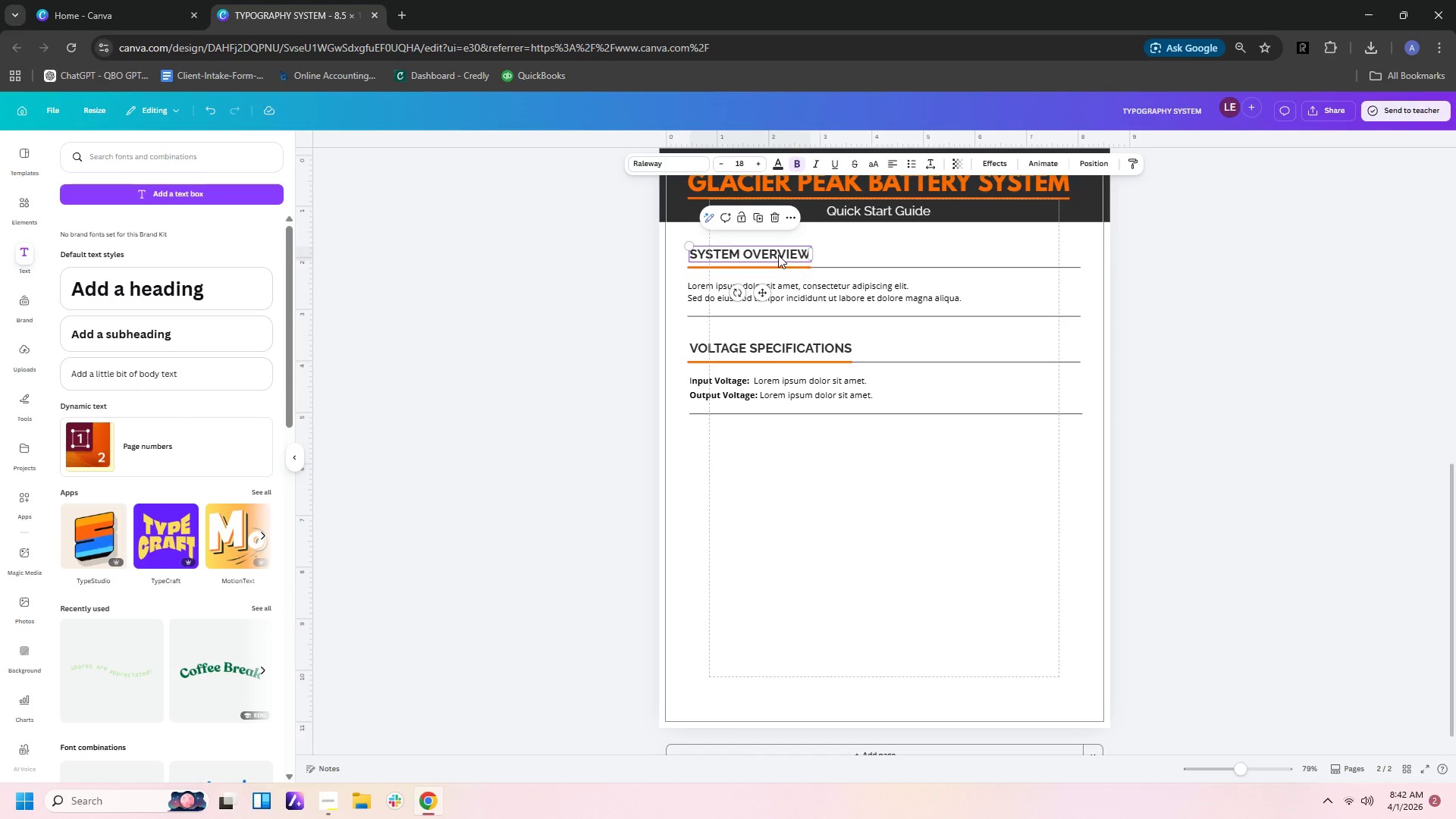 
key(Control+V)
 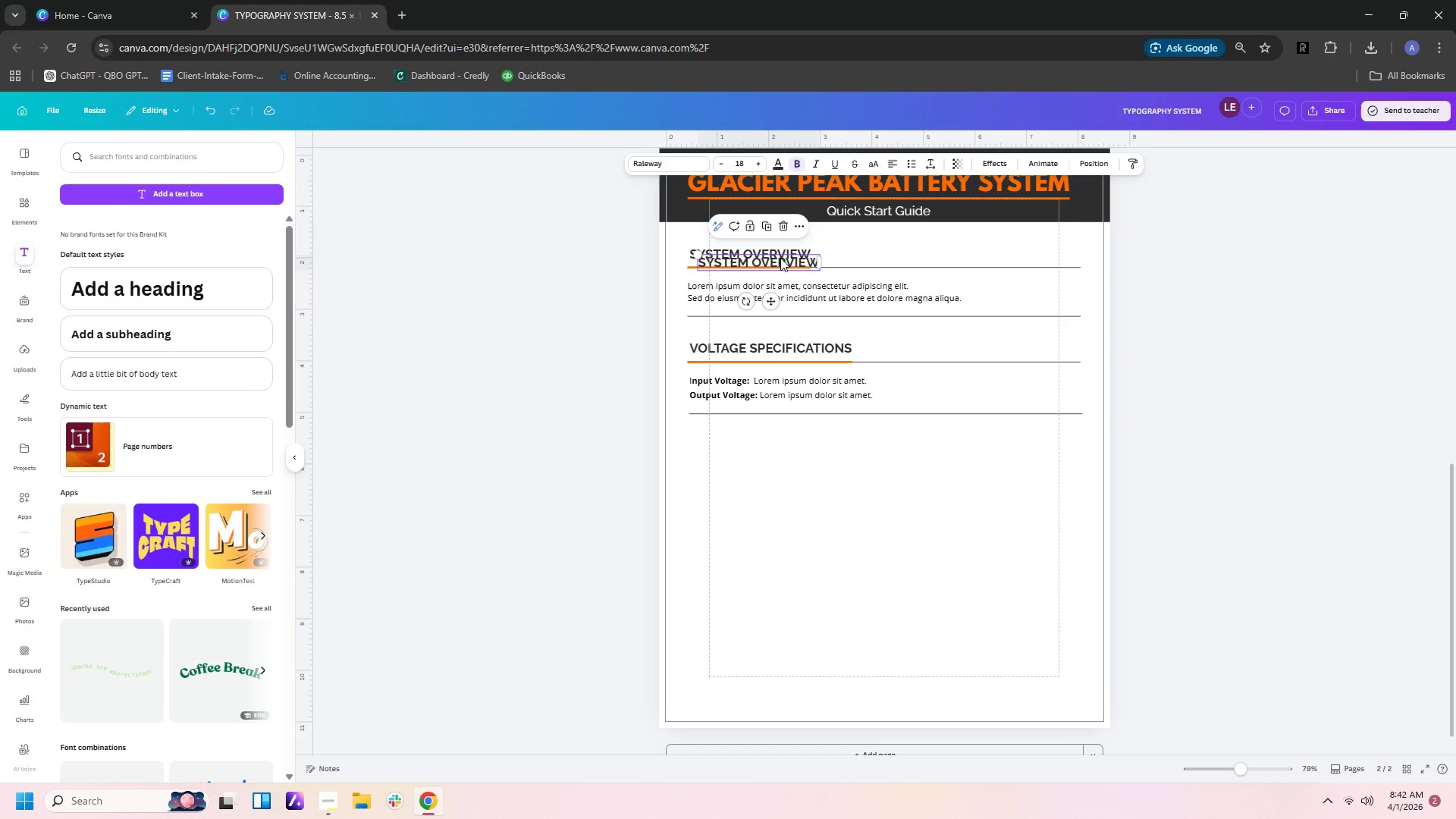 
left_click_drag(start_coordinate=[781, 258], to_coordinate=[777, 454])
 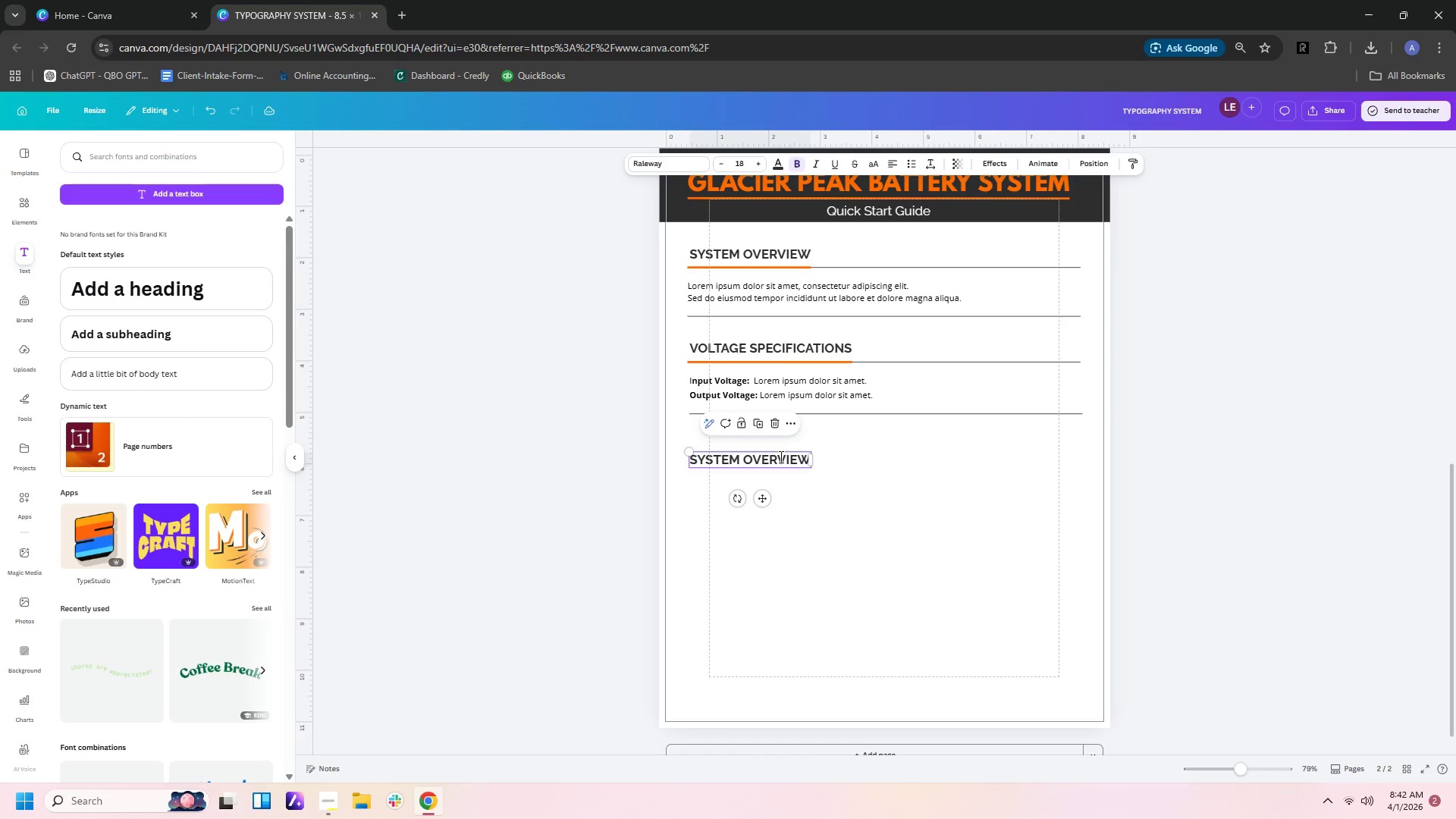 
double_click([780, 457])
 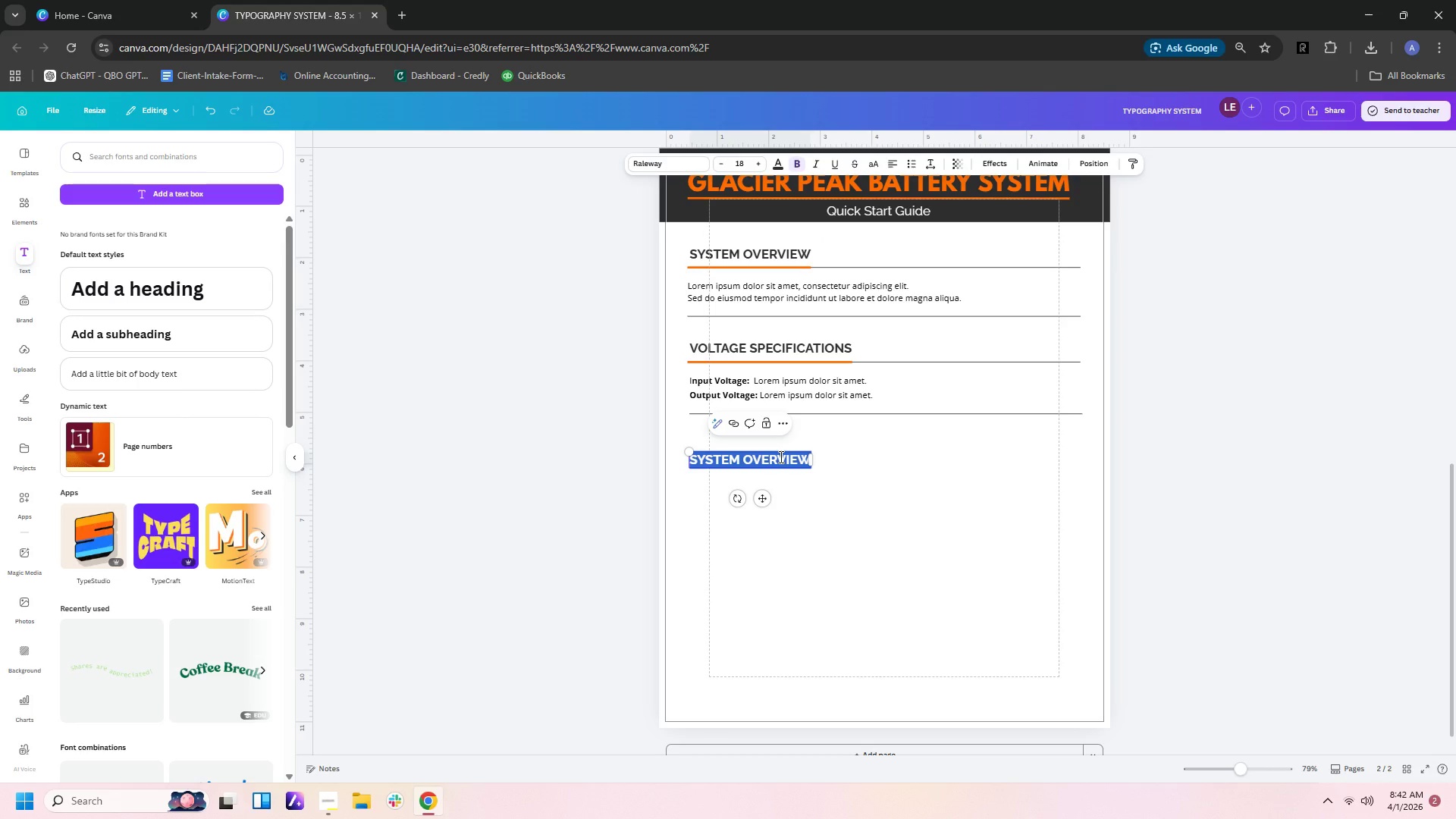 
type(safet)
key(Backspace)
key(Backspace)
key(Backspace)
key(Backspace)
key(Backspace)
type(SAFETYWARNINGS)
 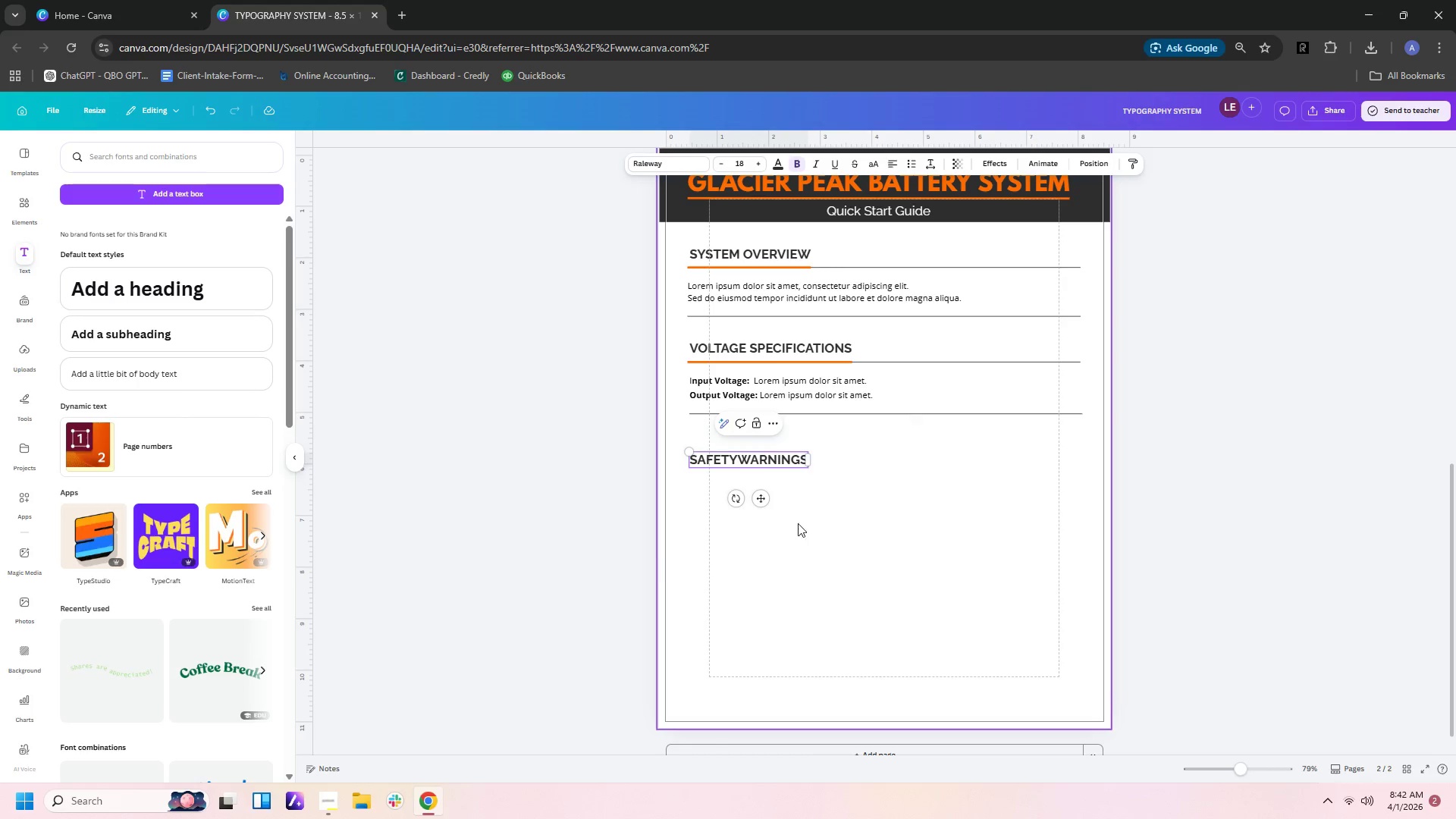 
left_click([739, 463])
 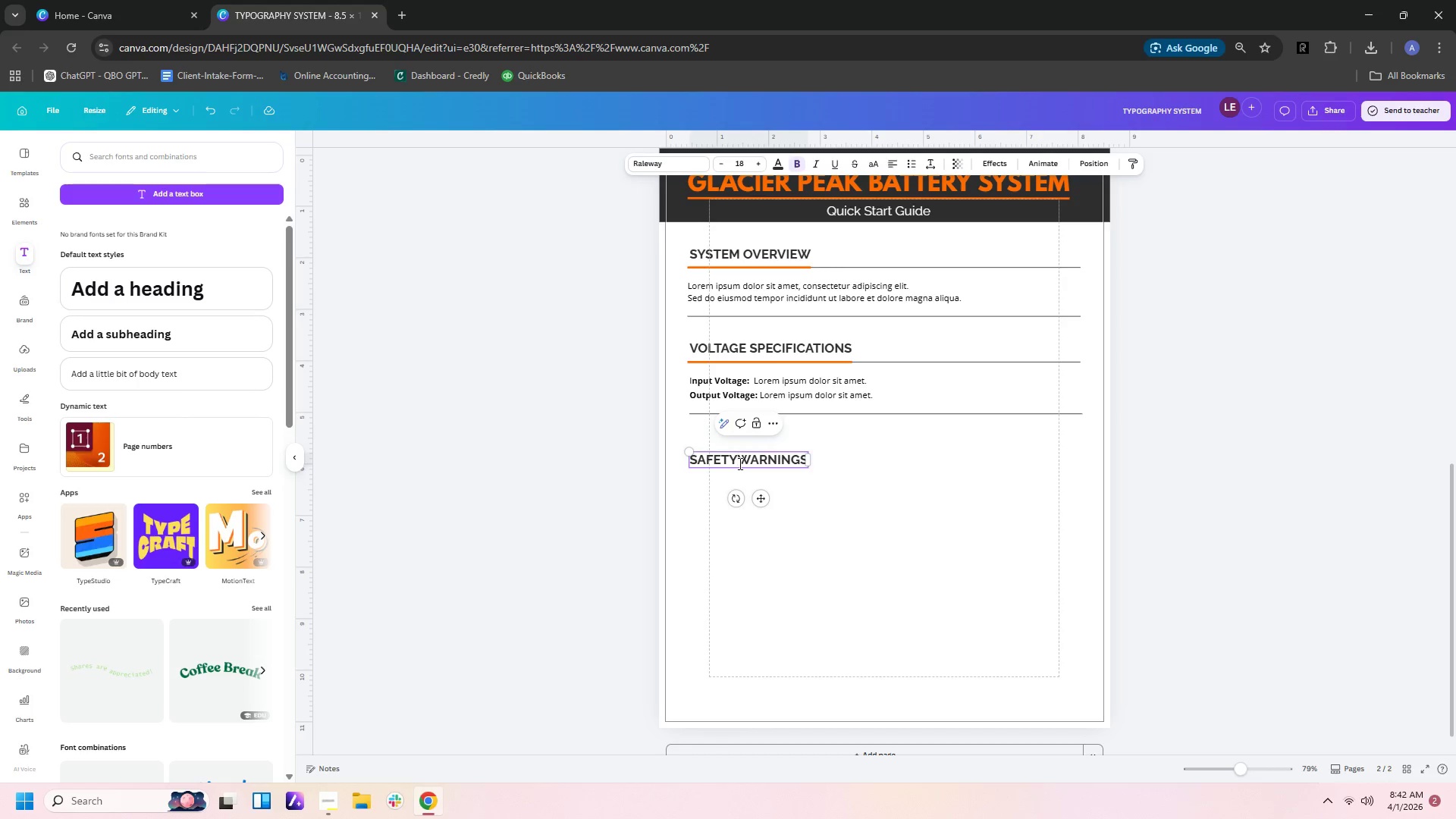 
key(Space)
 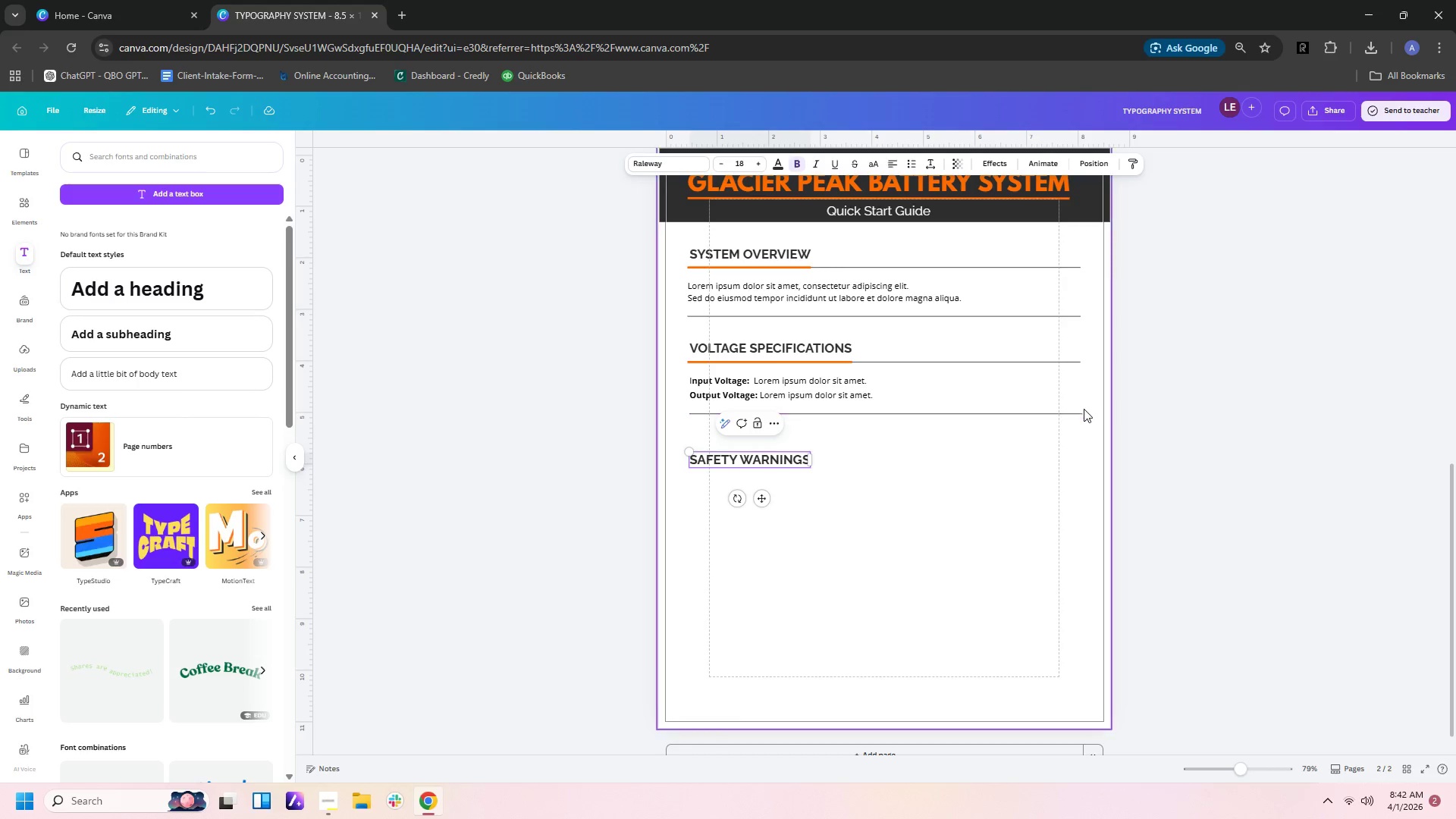 
double_click([919, 502])
 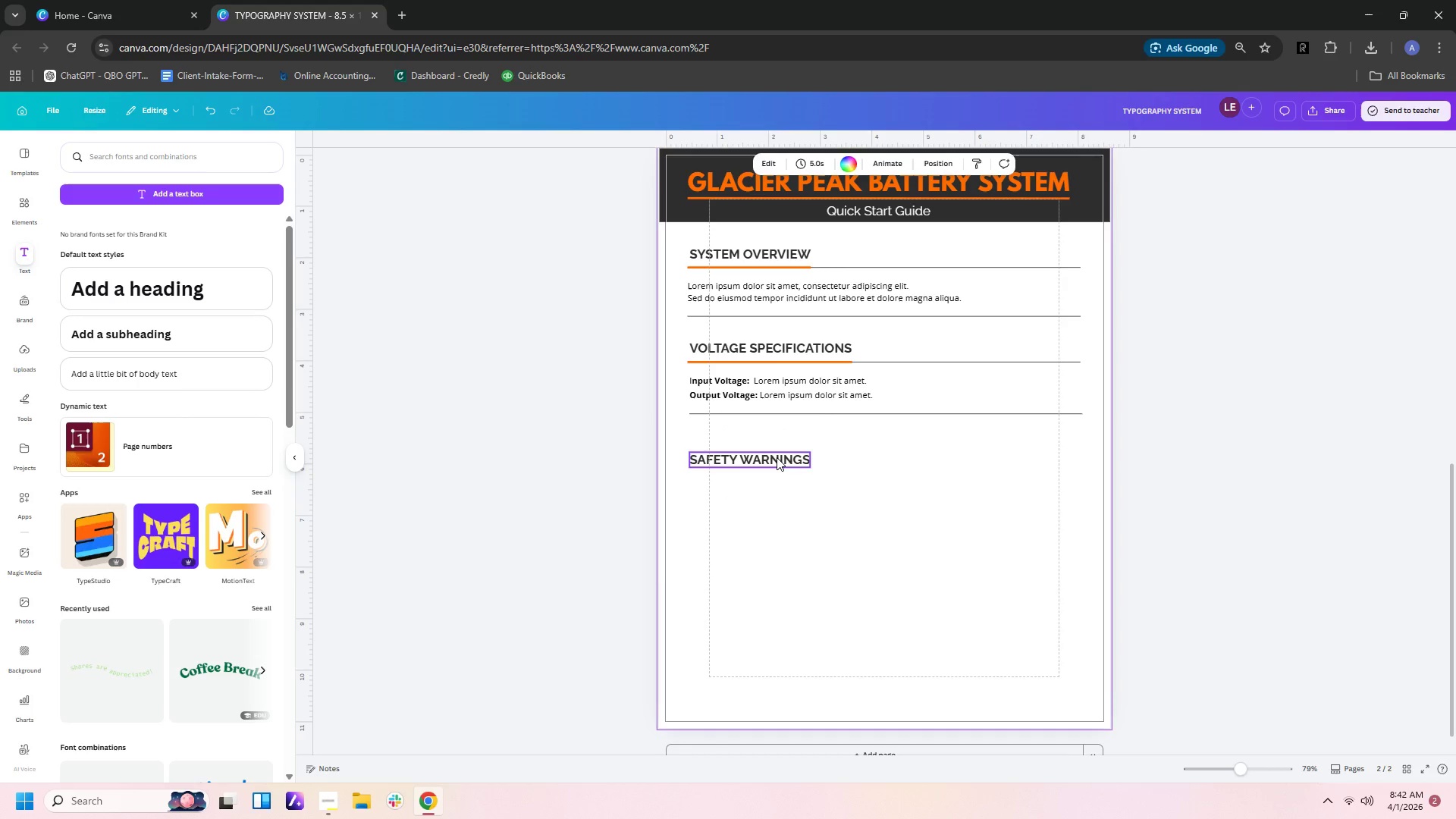 
left_click_drag(start_coordinate=[777, 457], to_coordinate=[795, 460])
 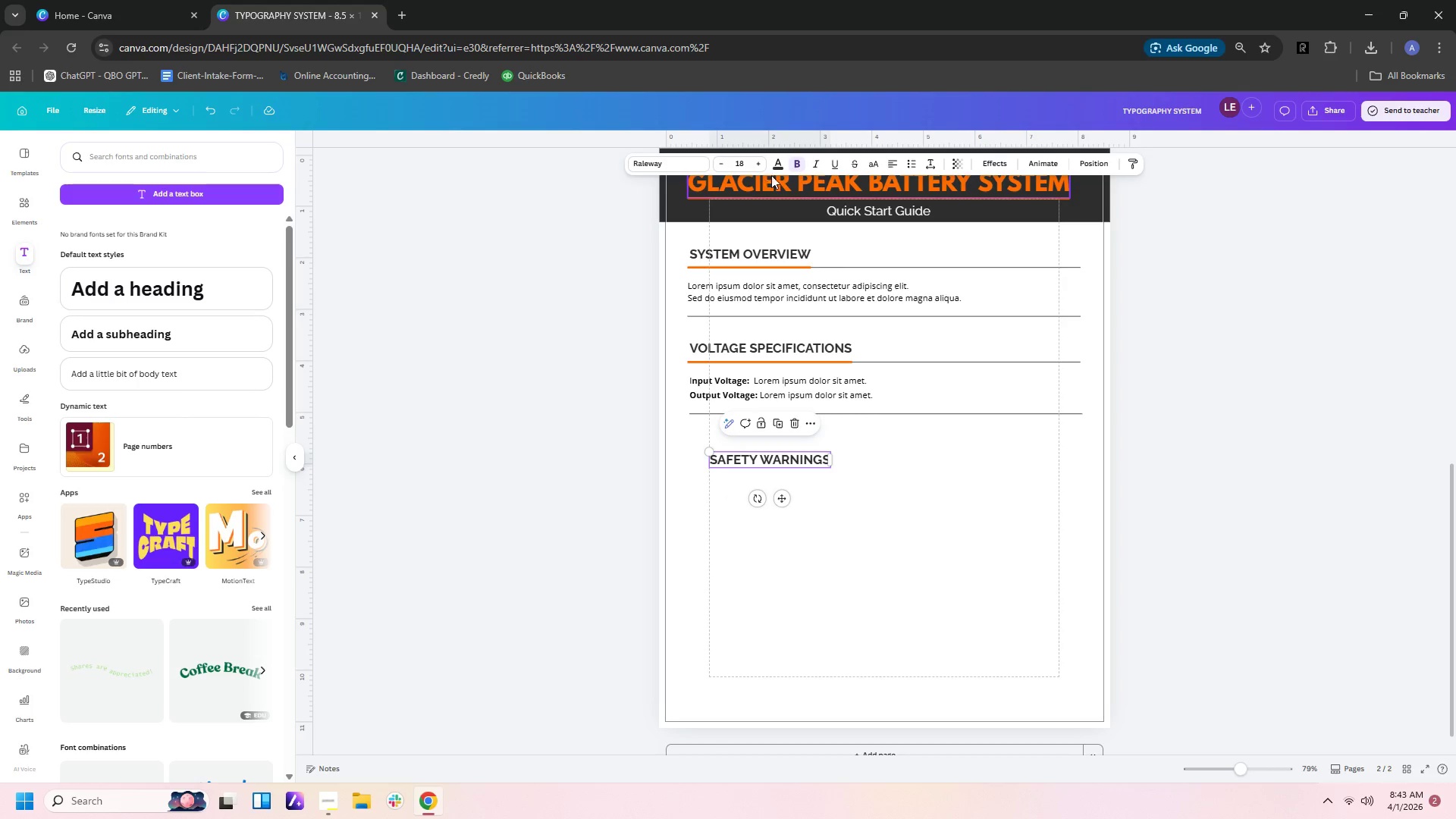 
left_click([781, 163])
 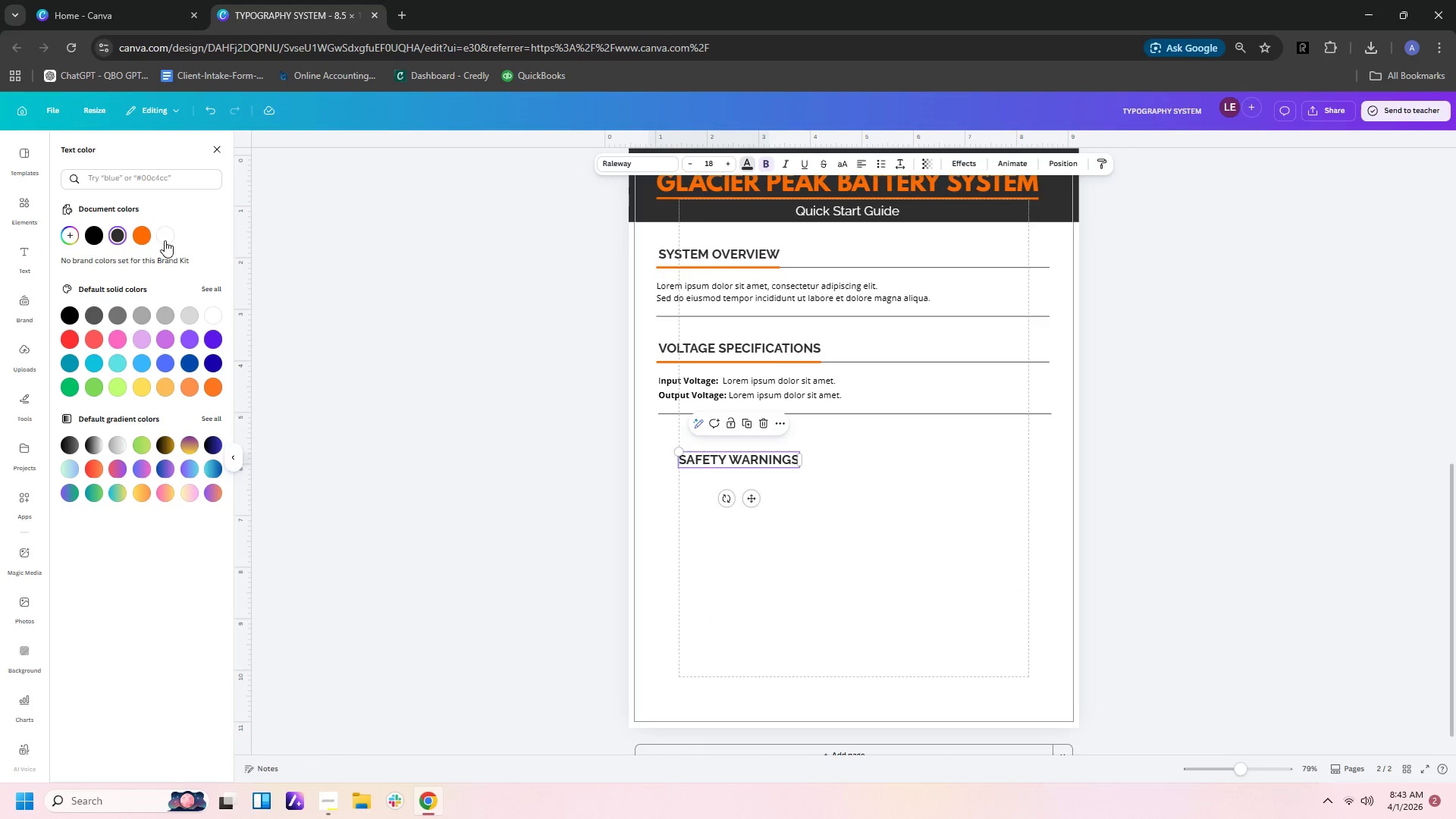 
left_click([145, 233])
 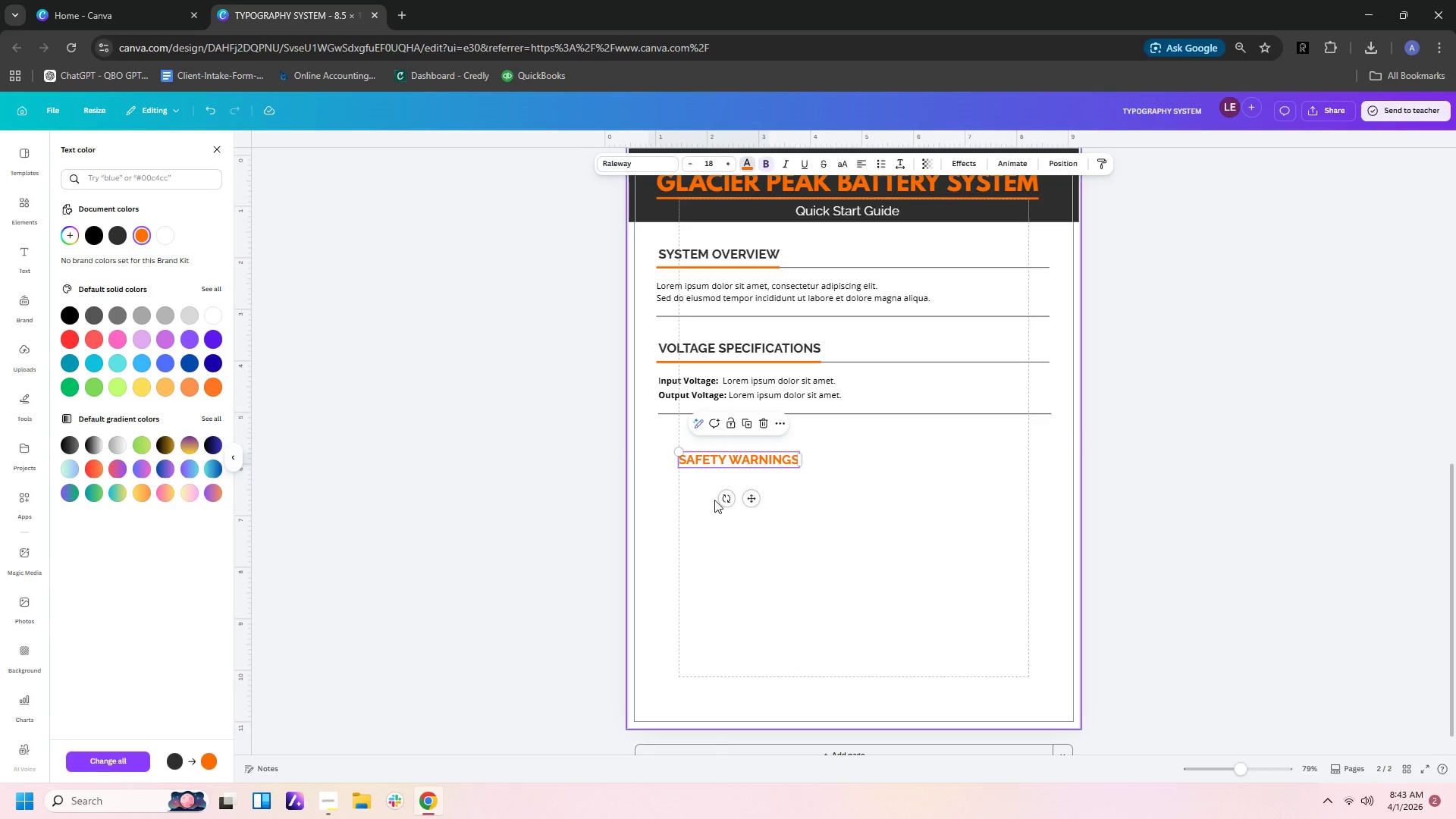 
left_click([714, 503])
 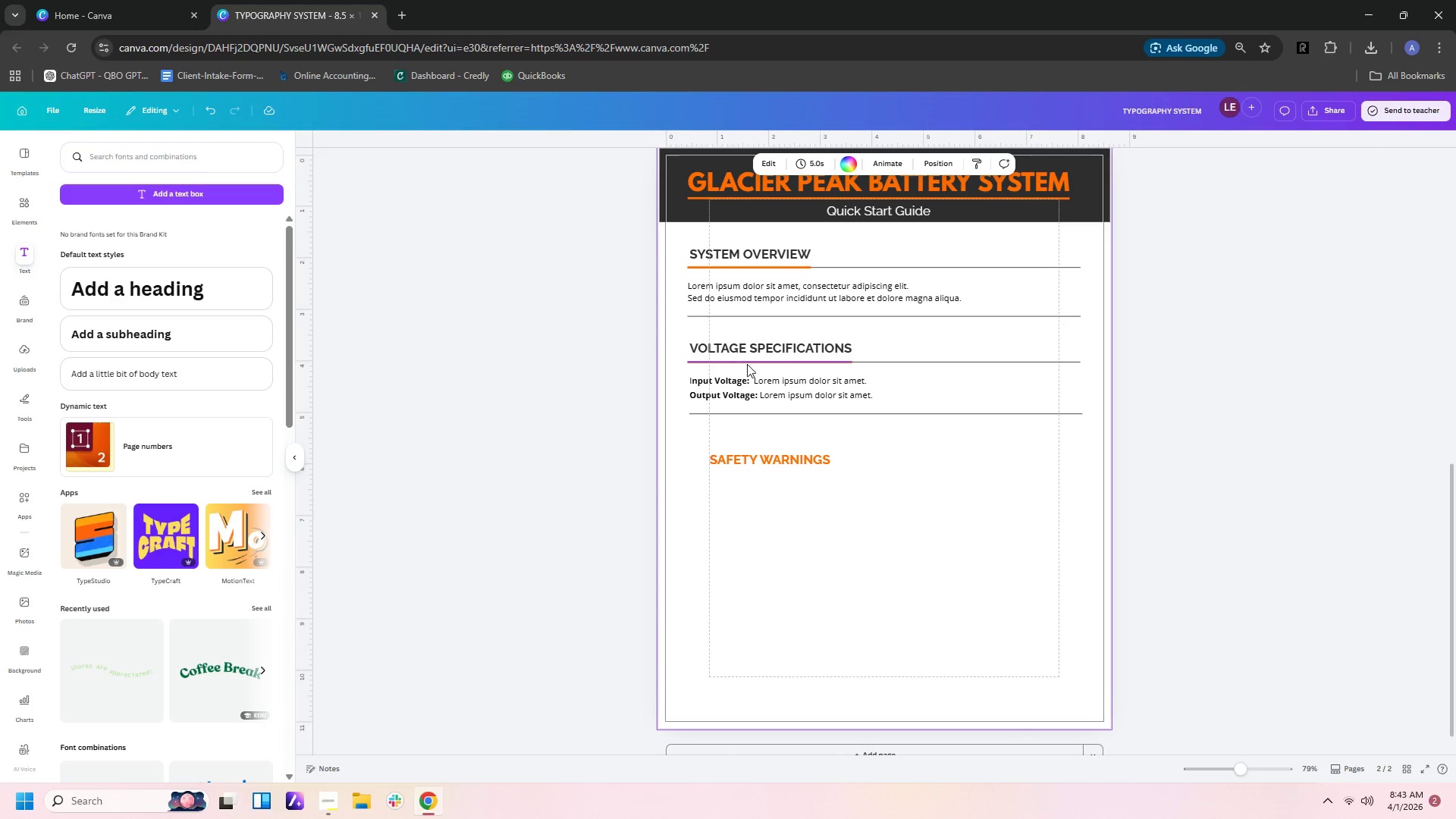 
left_click([747, 364])
 